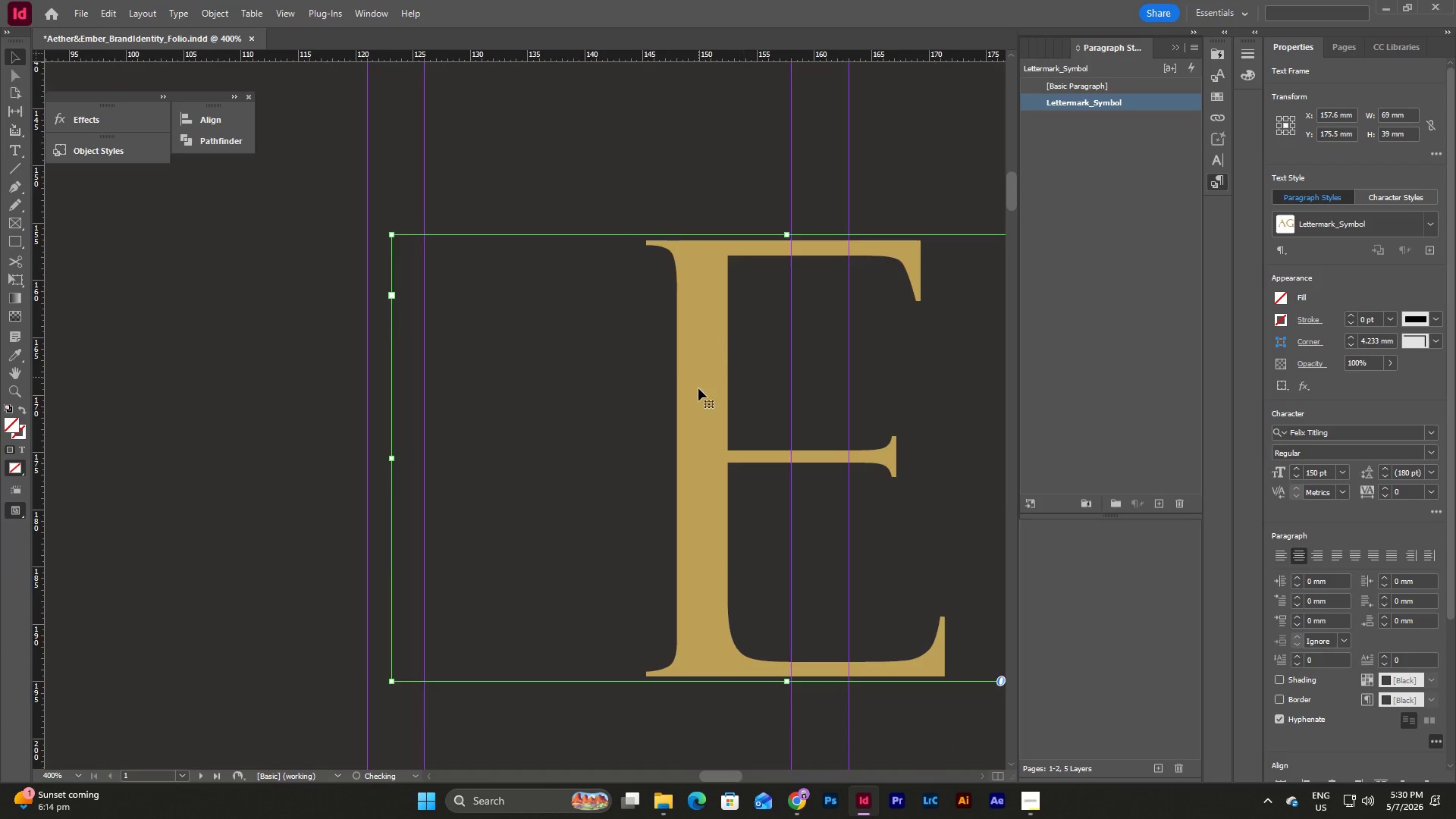 
scroll: coordinate [700, 406], scroll_direction: up, amount: 6.0
 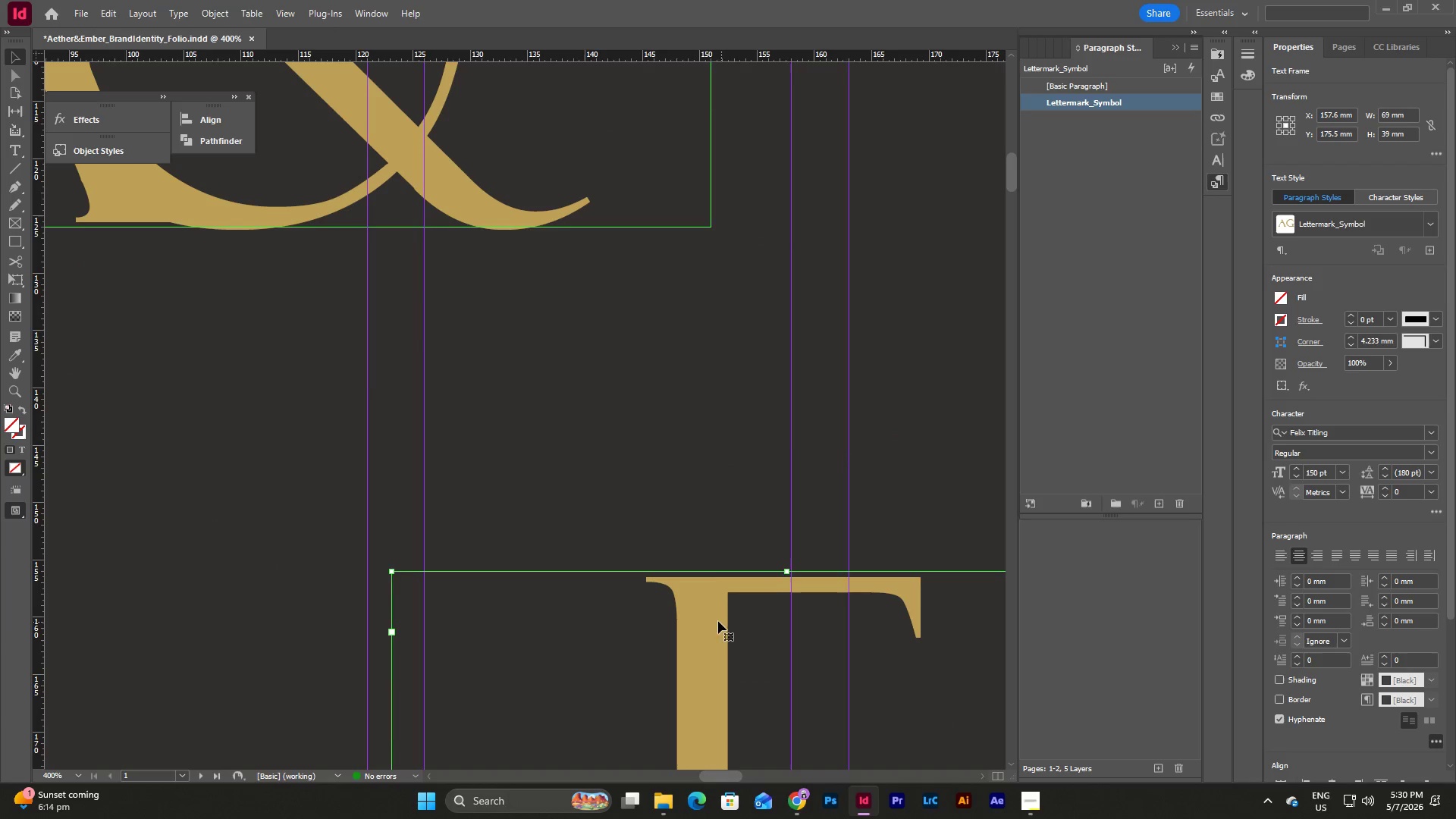 
left_click_drag(start_coordinate=[708, 619], to_coordinate=[722, 284])
 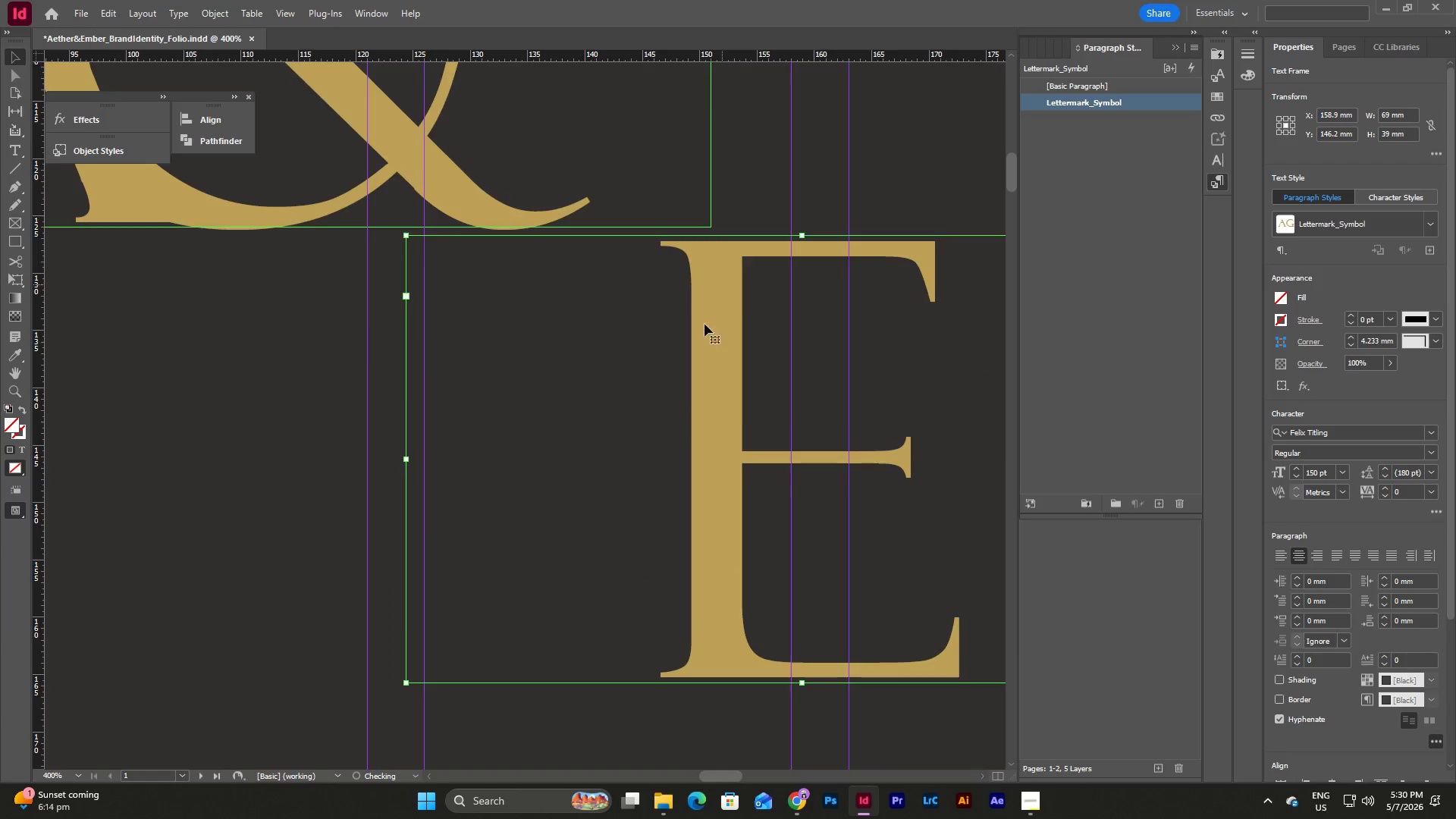 
scroll: coordinate [712, 467], scroll_direction: up, amount: 8.0
 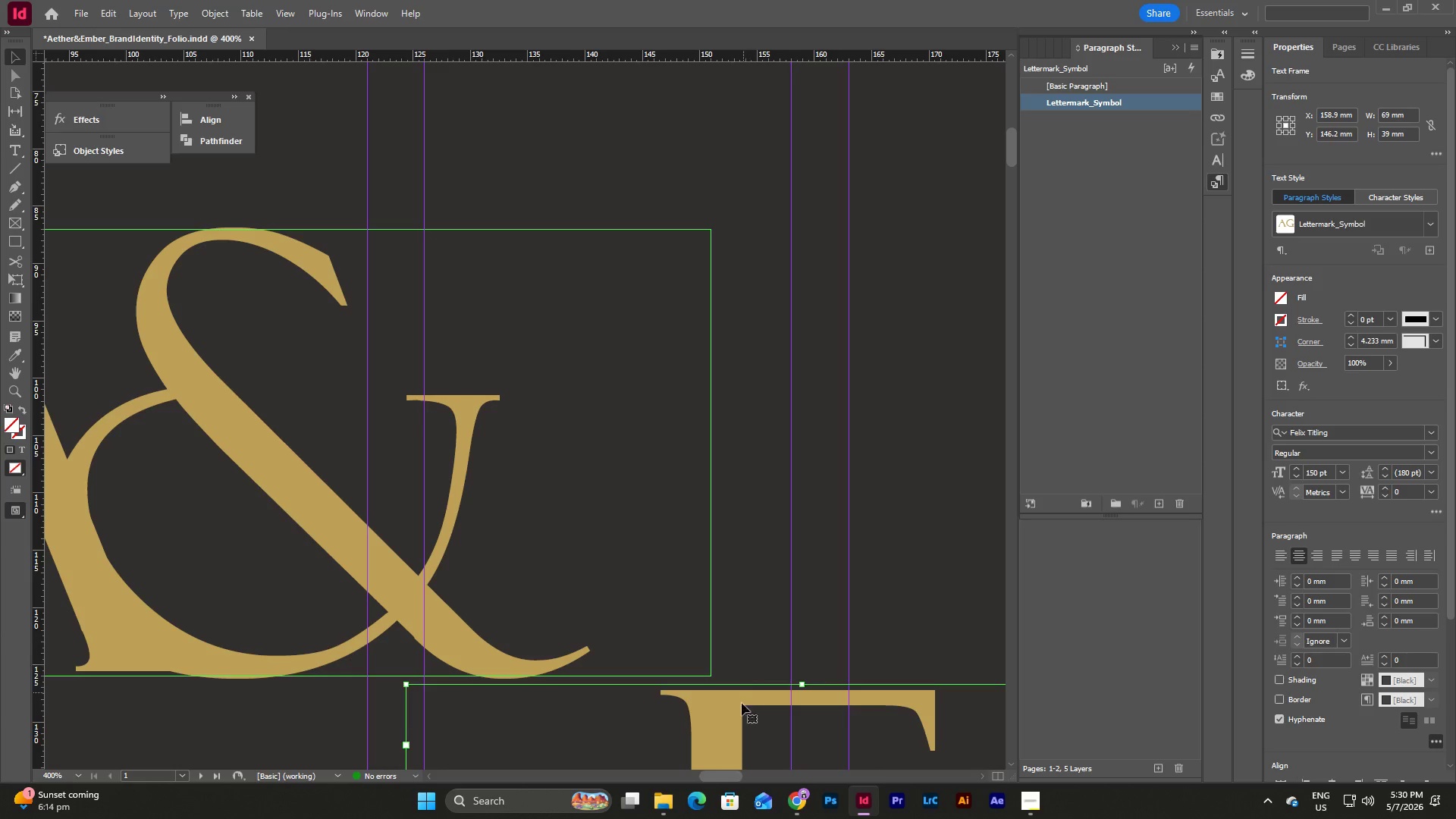 
left_click_drag(start_coordinate=[734, 720], to_coordinate=[767, 266])
 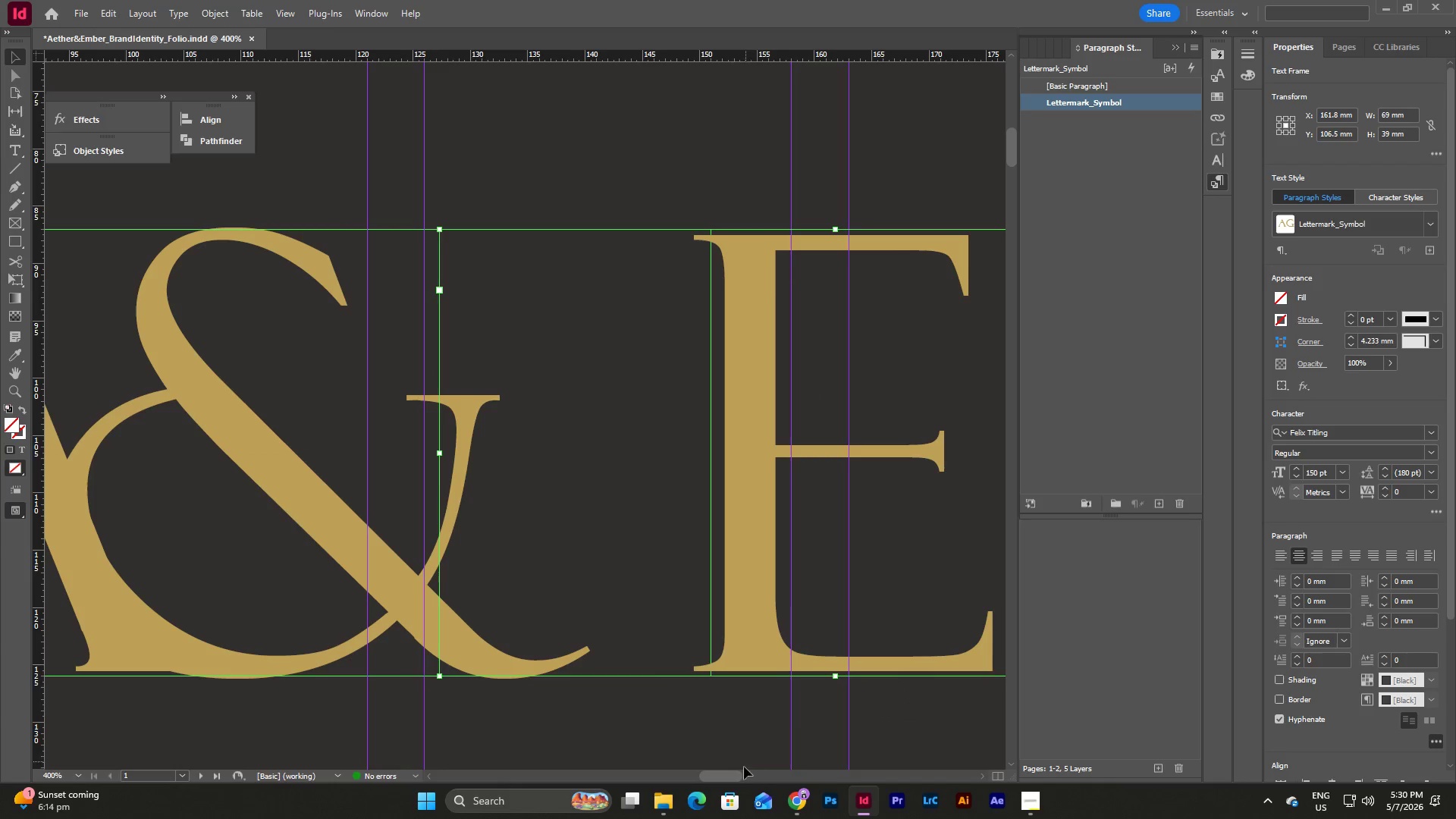 
left_click_drag(start_coordinate=[734, 780], to_coordinate=[727, 780])
 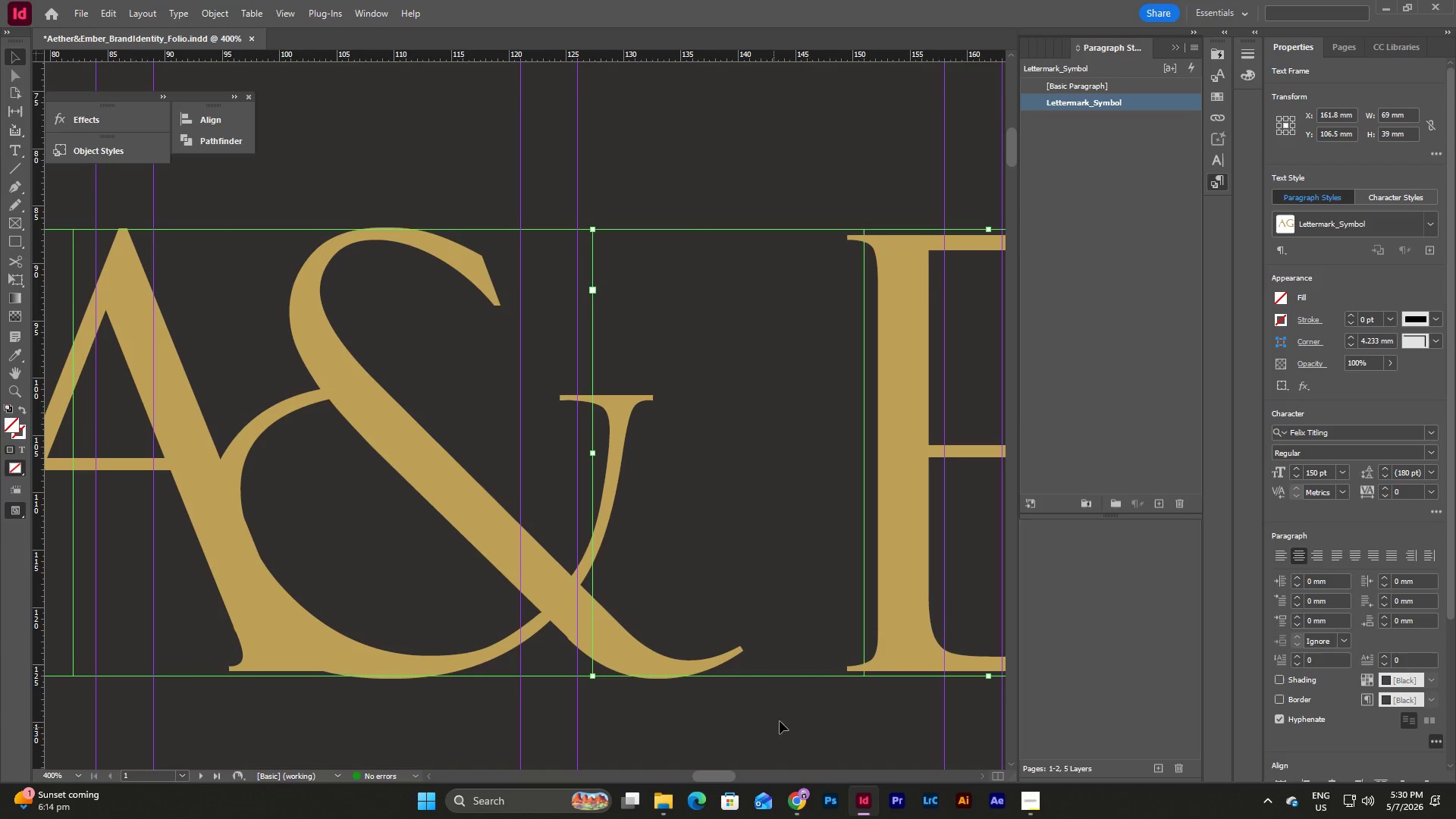 
left_click([785, 717])
 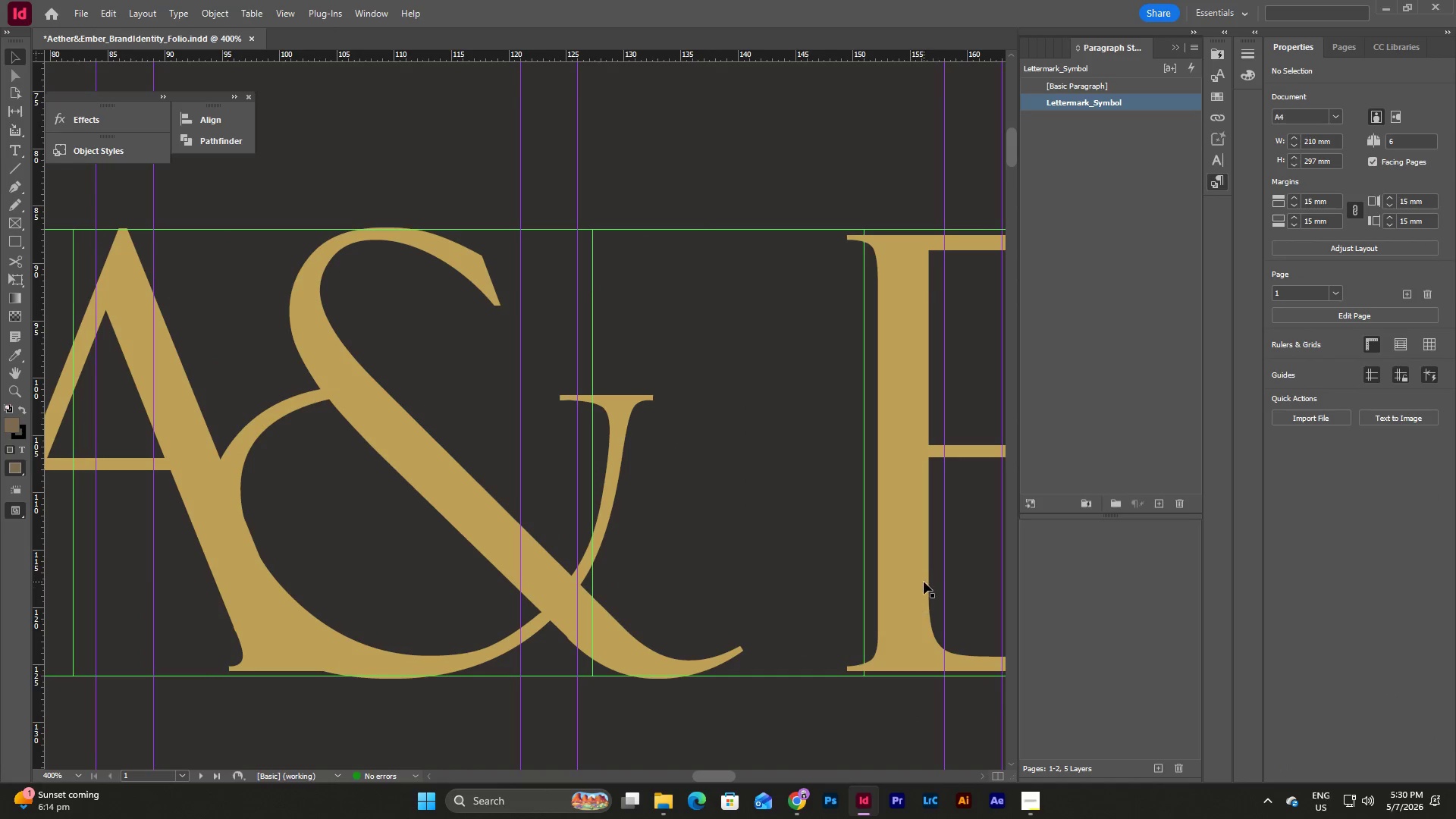 
left_click([924, 582])
 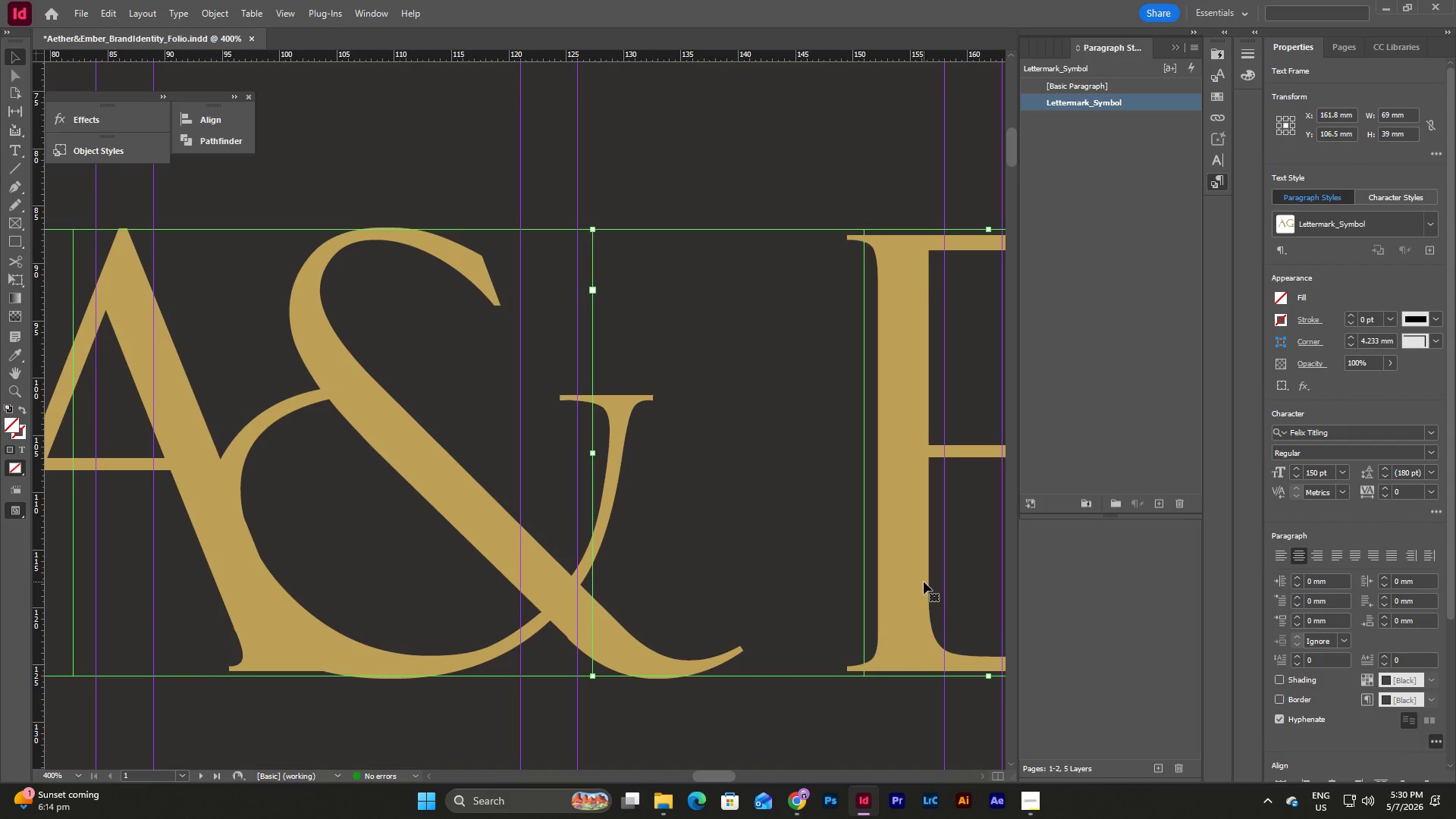 
key(Shift+ArrowLeft)
 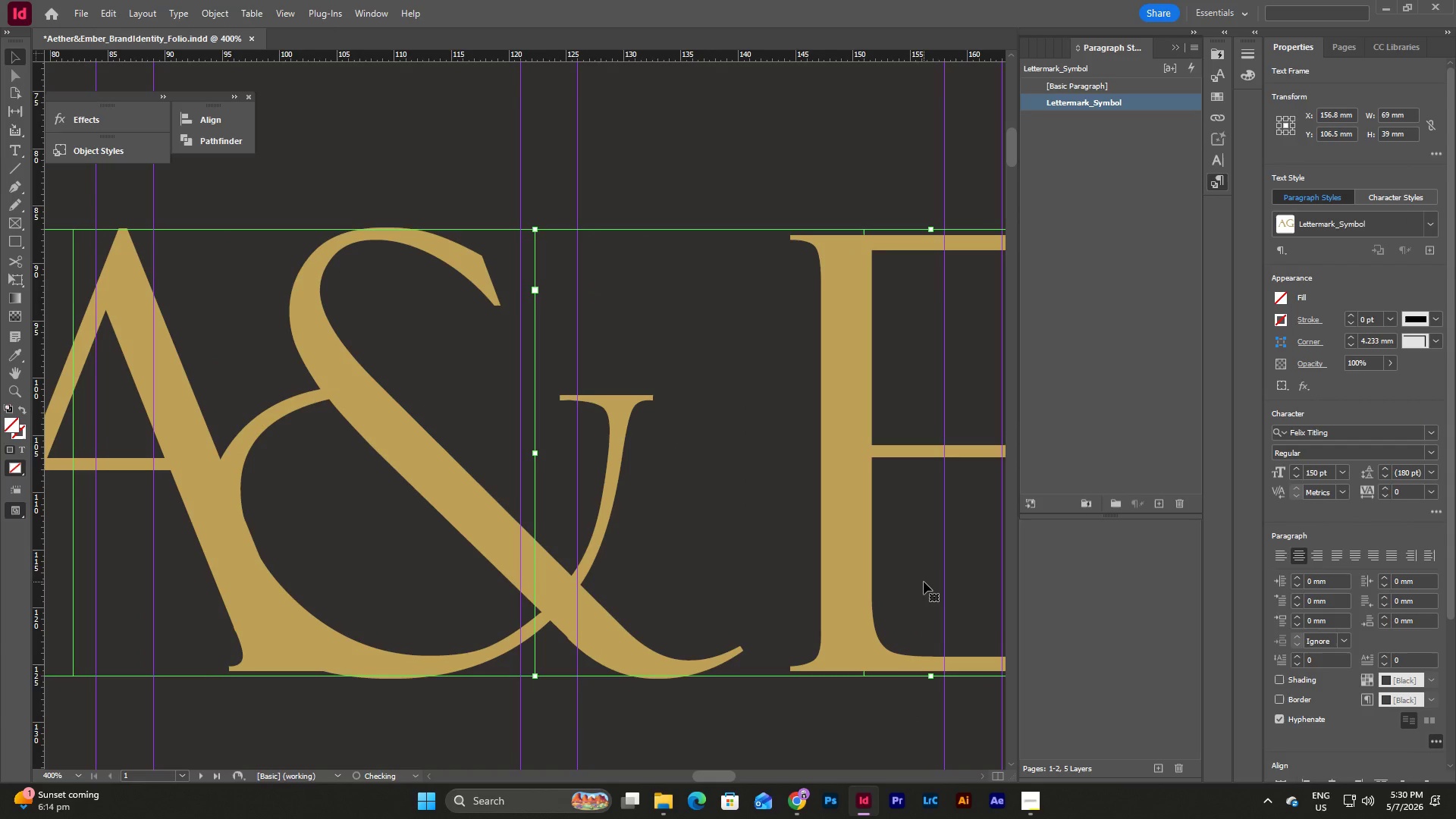 
key(Shift+ArrowLeft)
 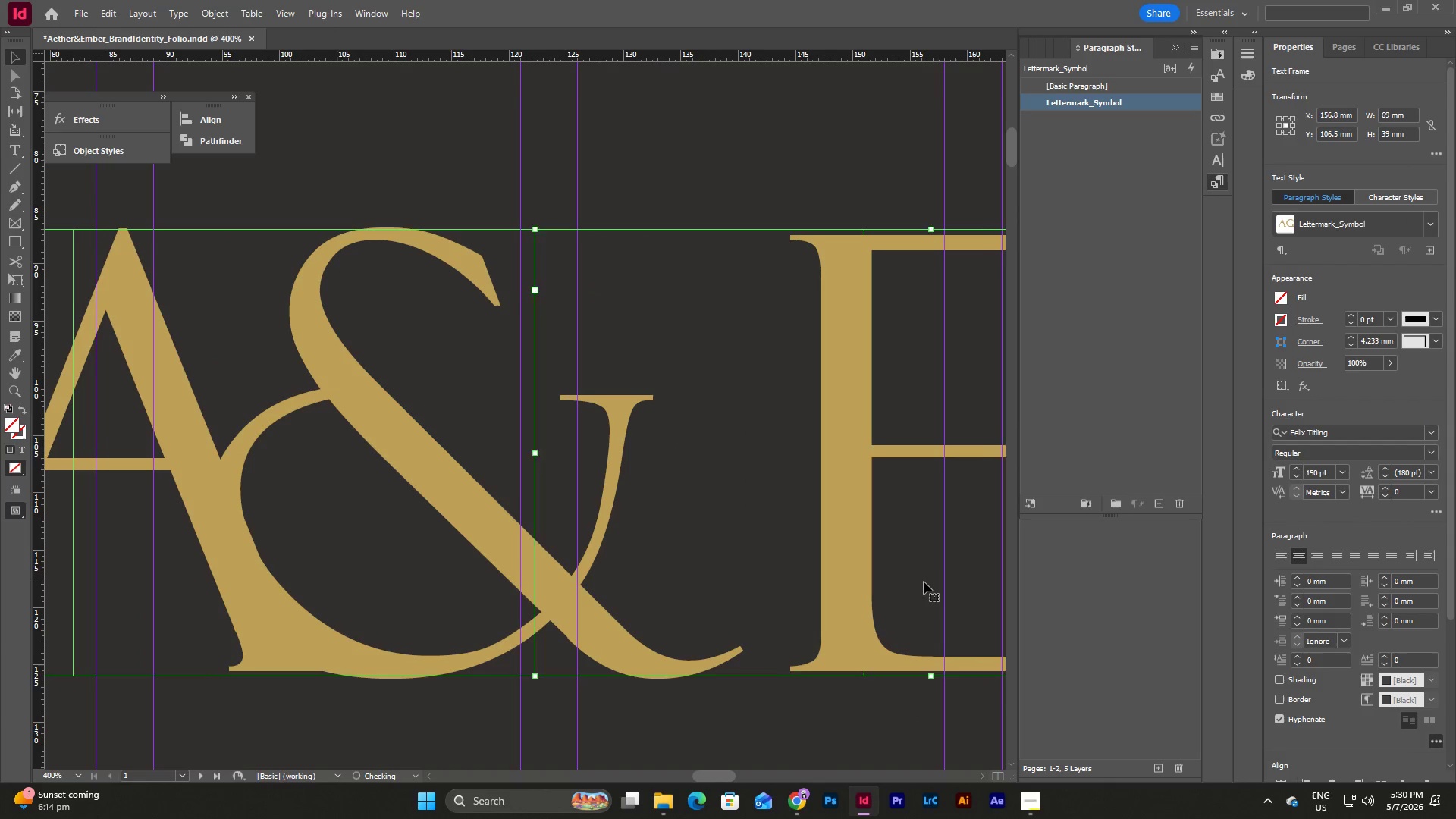 
key(Shift+ArrowLeft)
 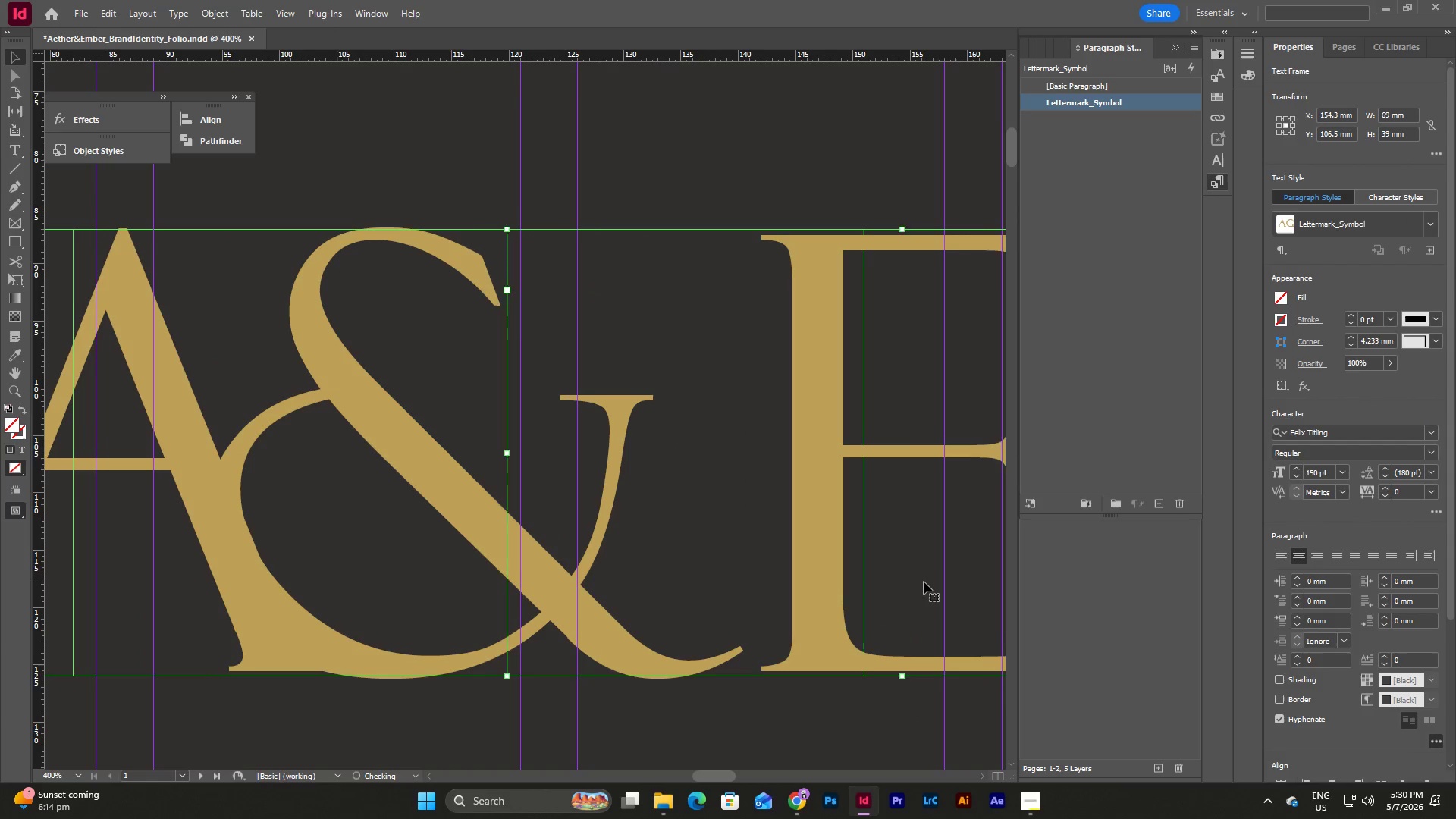 
key(Shift+ArrowLeft)
 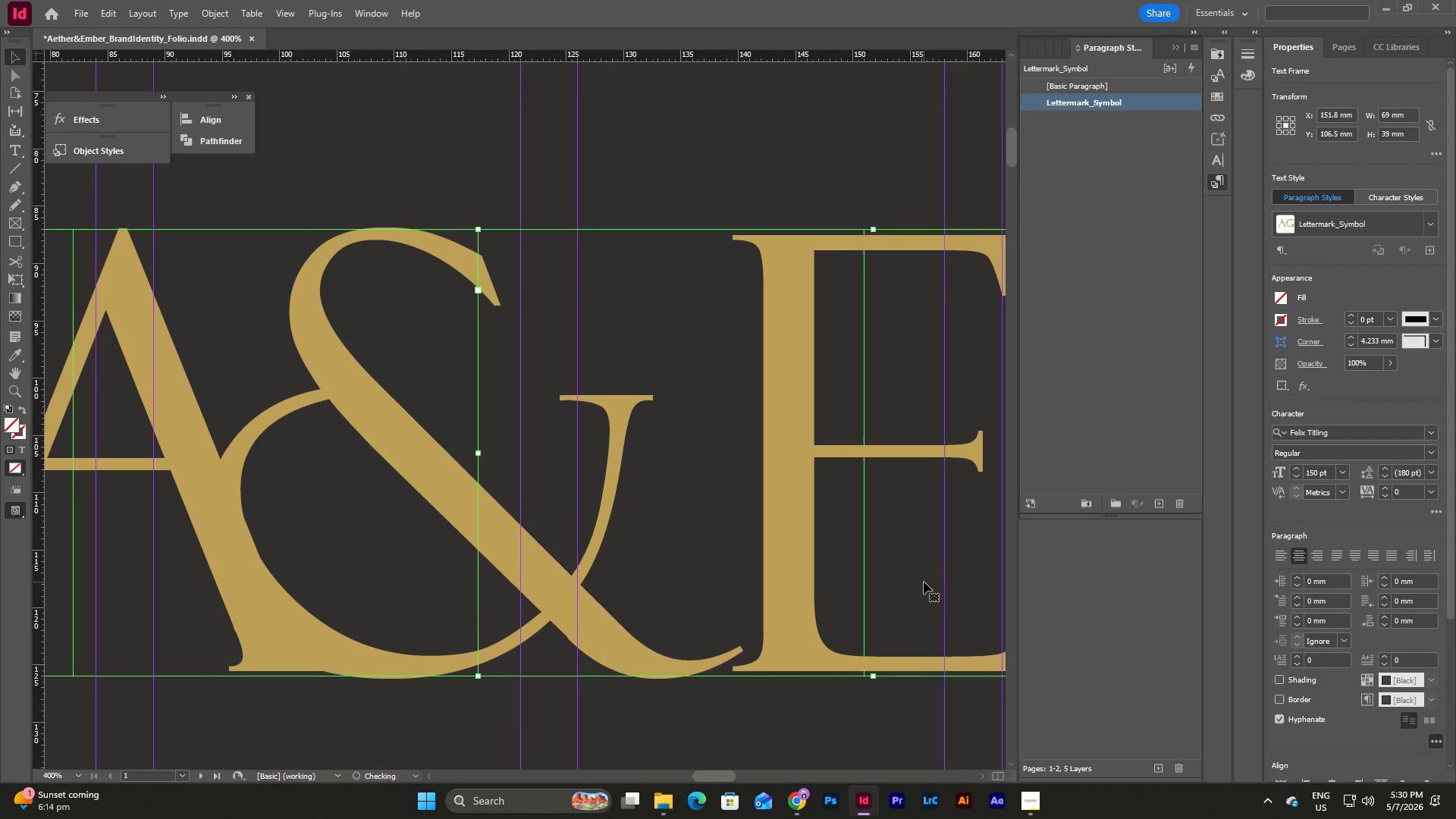 
key(Shift+ArrowLeft)
 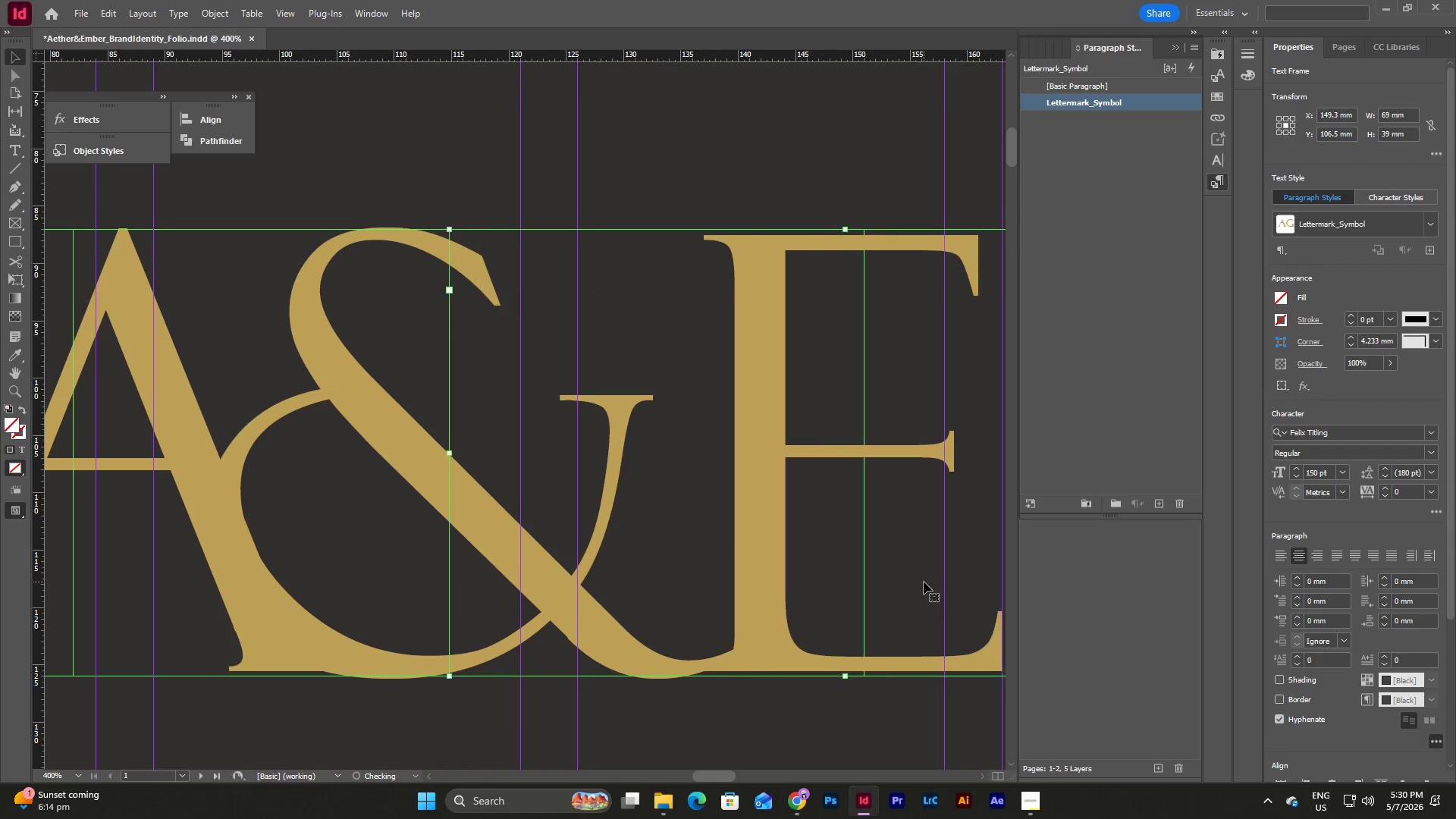 
key(Shift+ArrowLeft)
 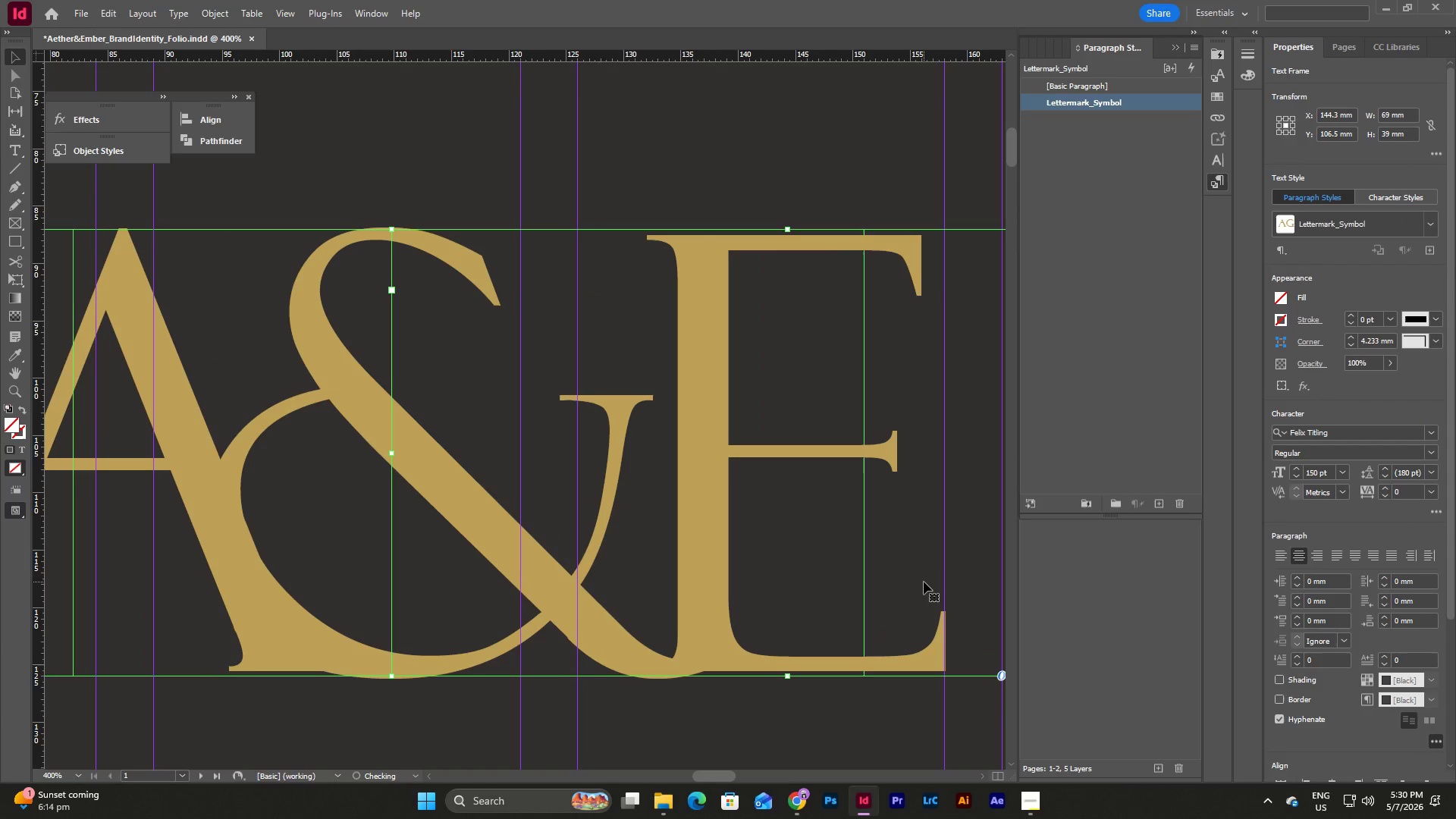 
key(Shift+ArrowLeft)
 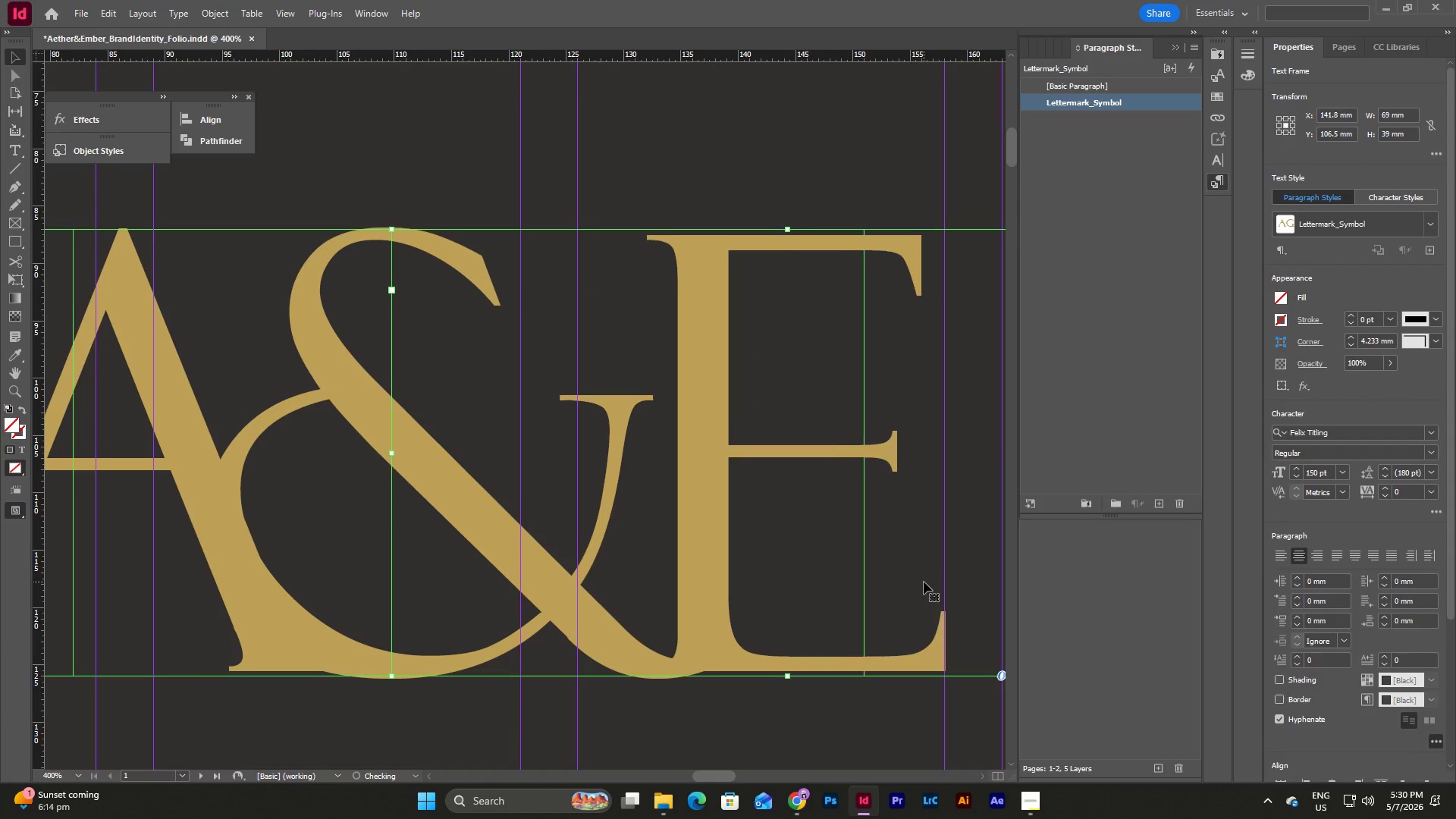 
key(Shift+ArrowLeft)
 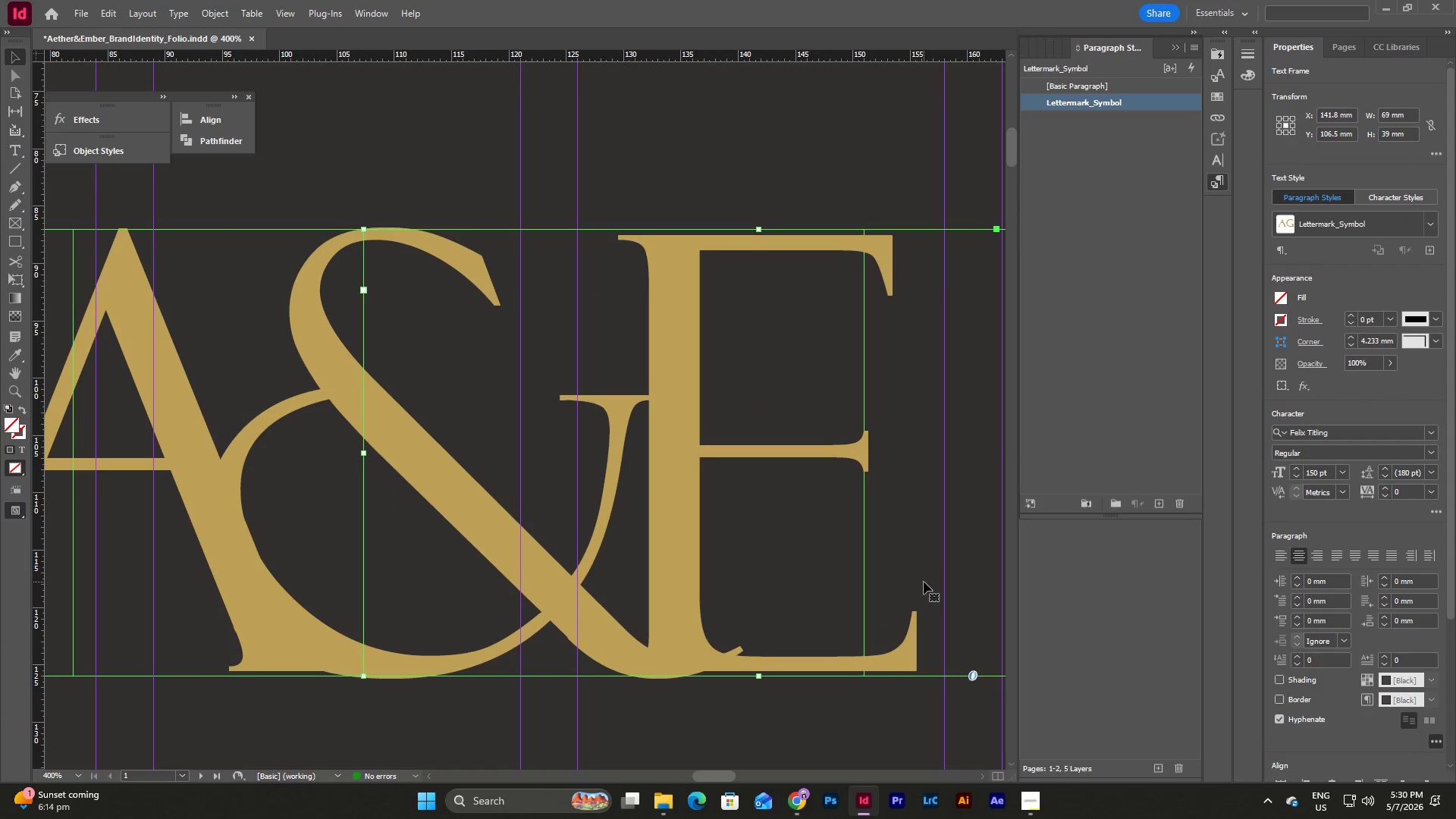 
key(Shift+ArrowRight)
 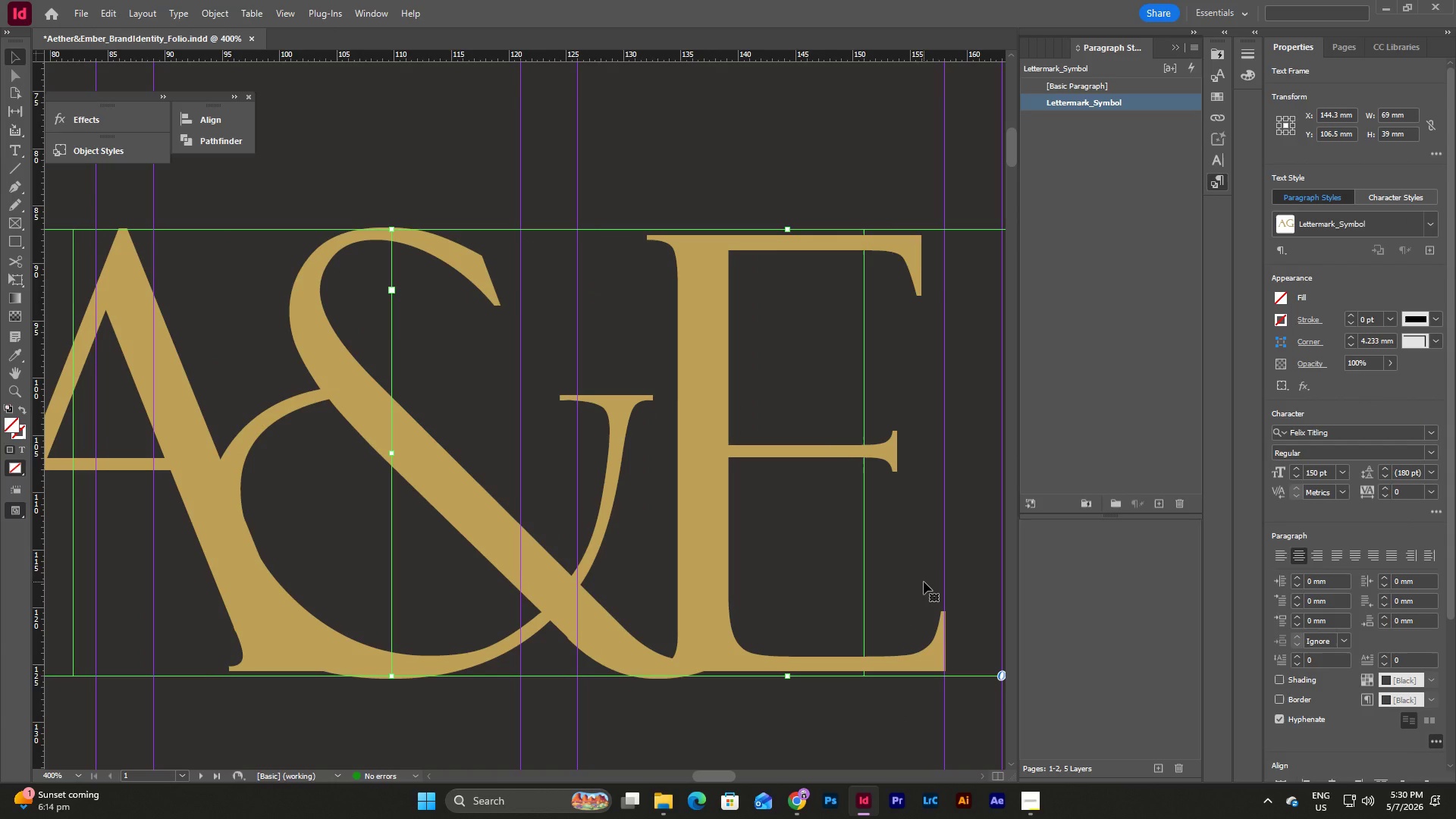 
key(Shift+ArrowLeft)
 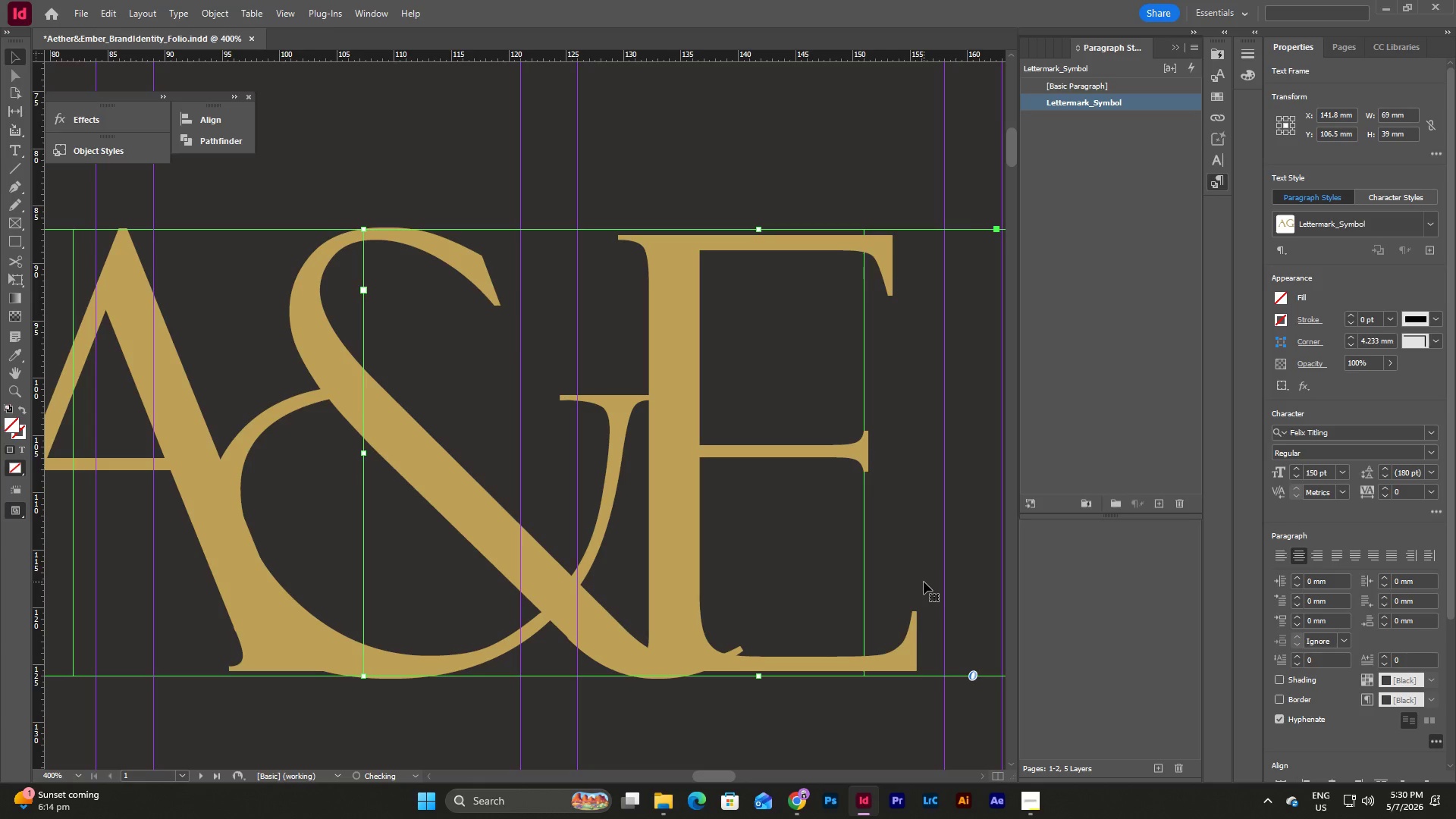 
key(Shift+ArrowLeft)
 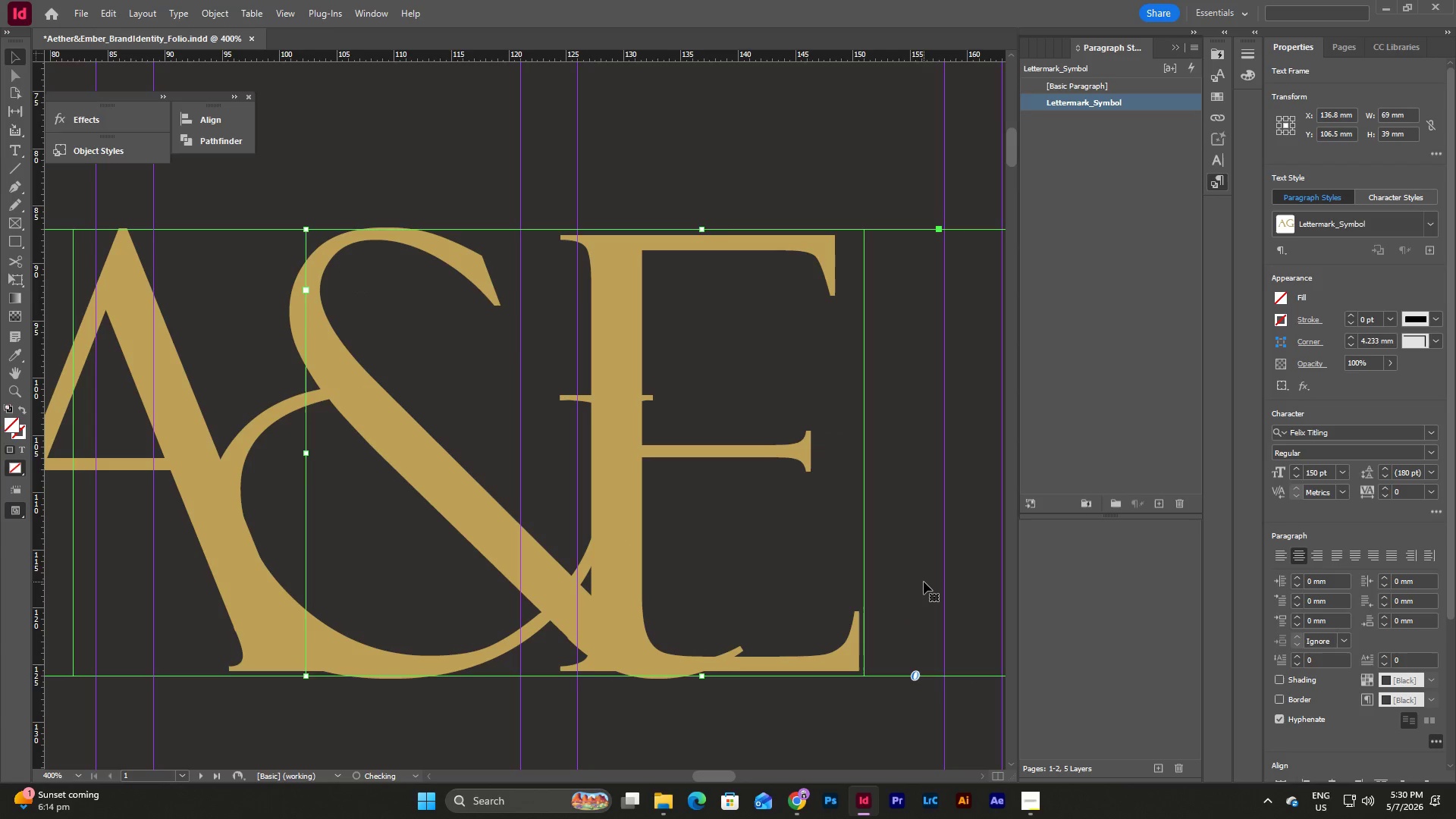 
key(Shift+ArrowLeft)
 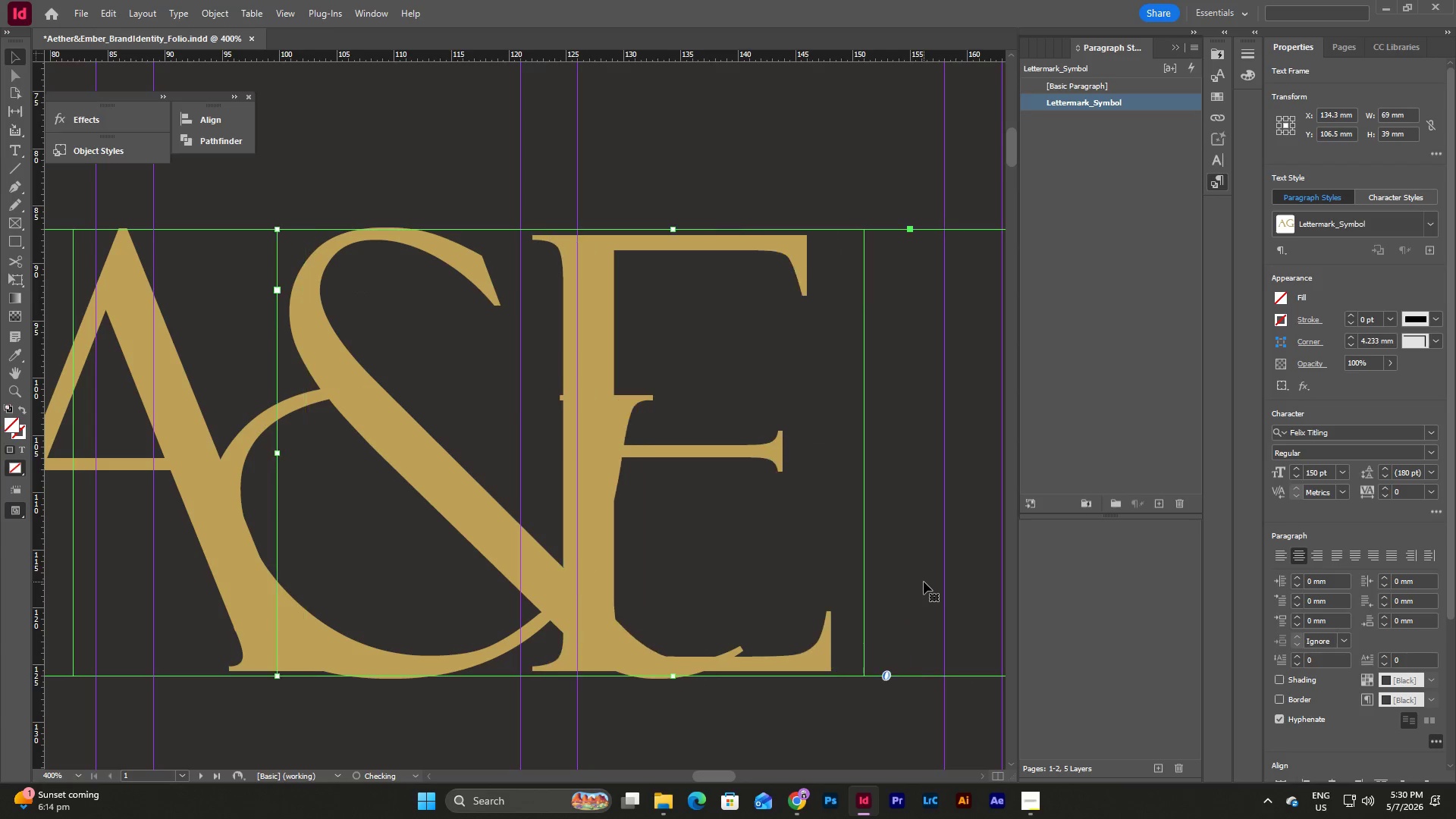 
key(Shift+ArrowLeft)
 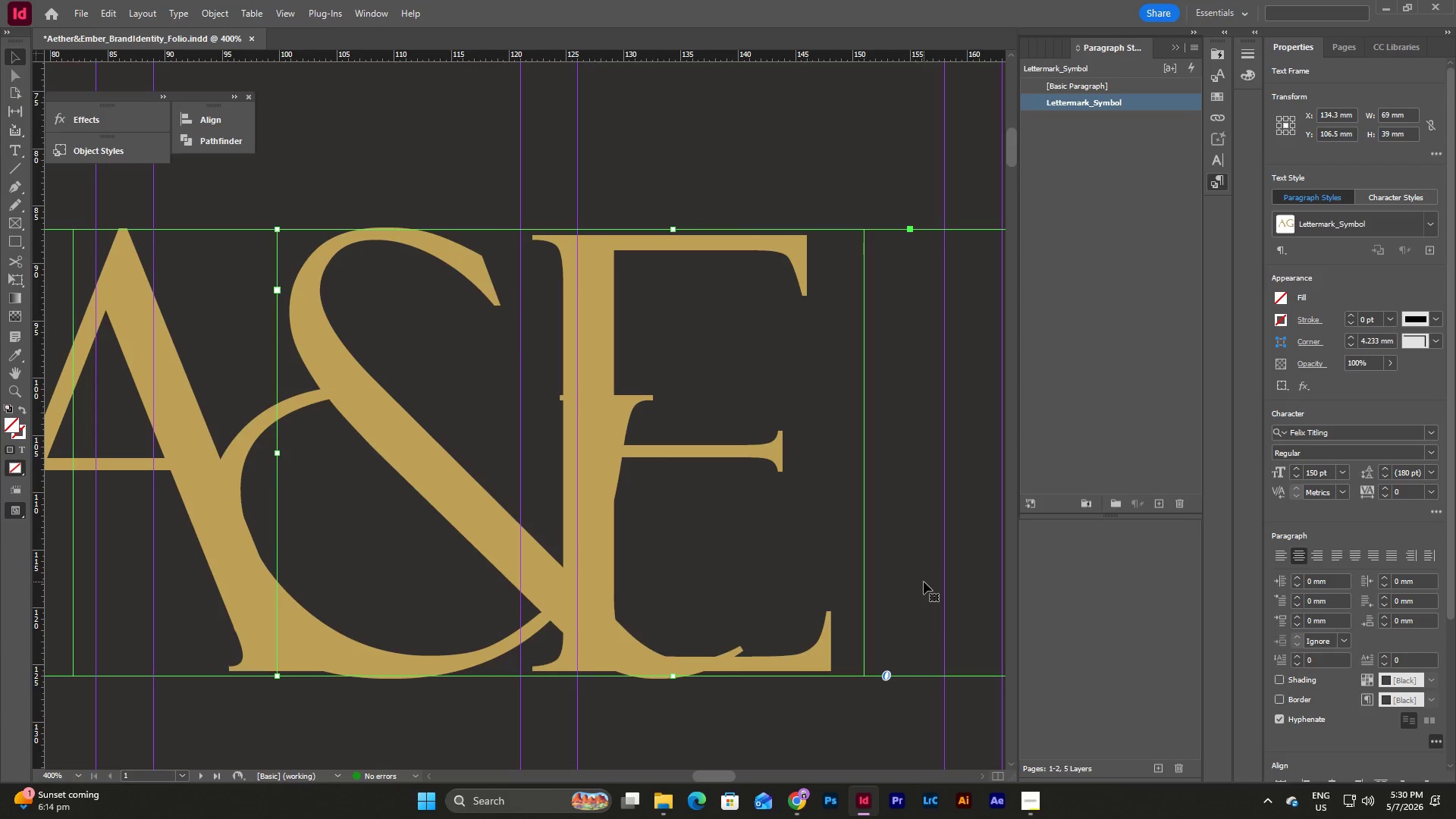 
key(Shift+ArrowLeft)
 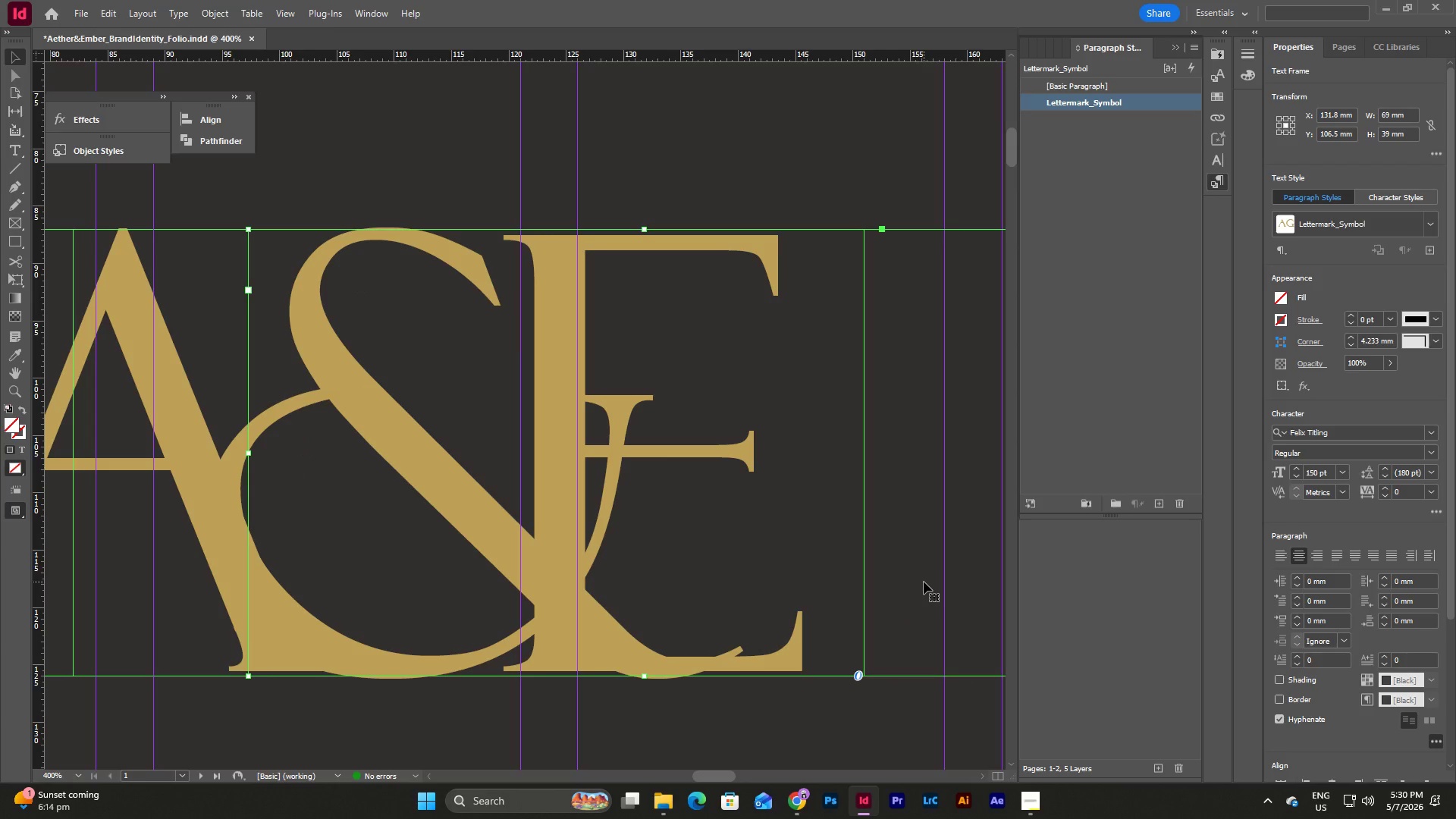 
key(Shift+ArrowRight)
 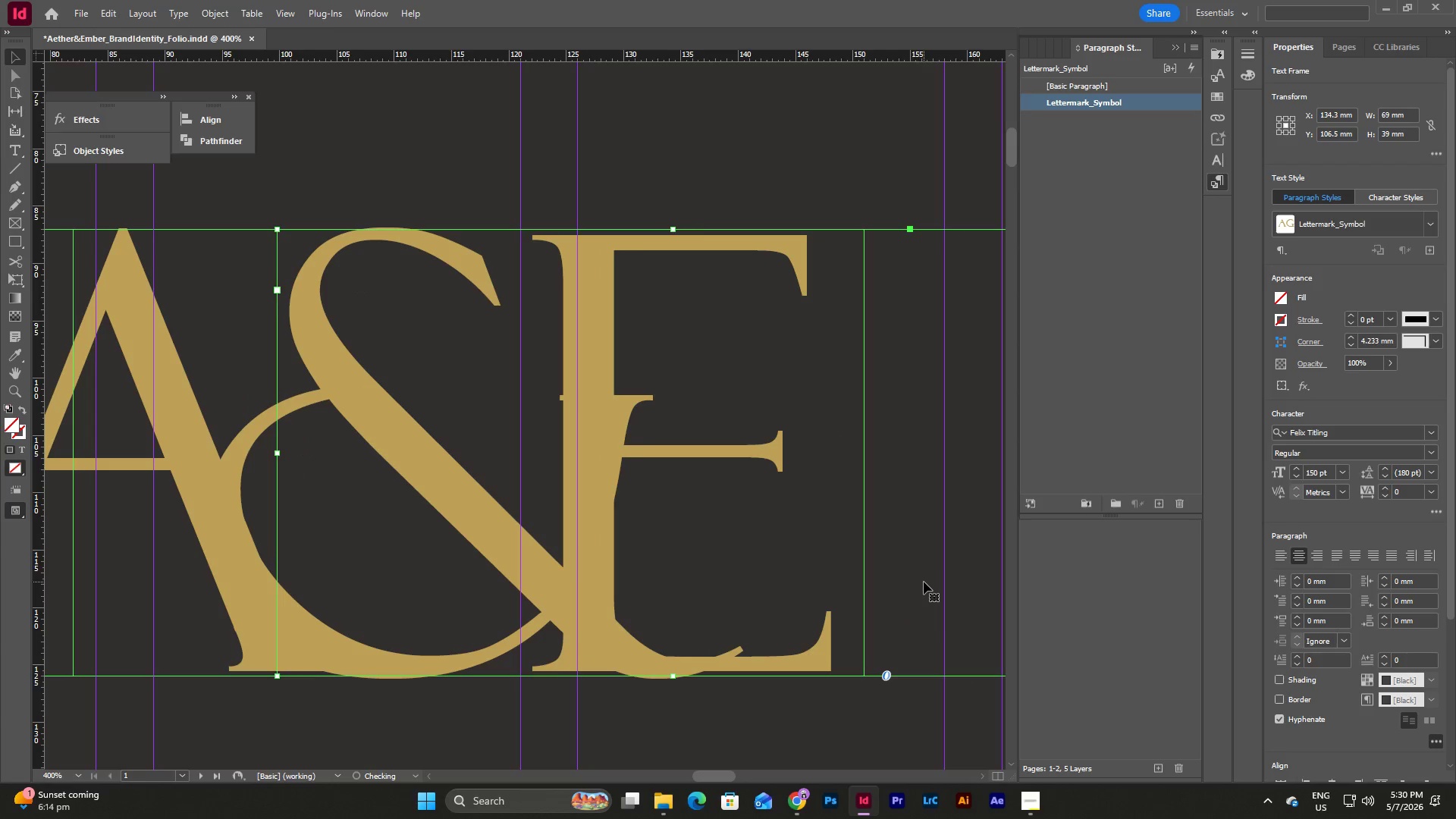 
key(Shift+ArrowRight)
 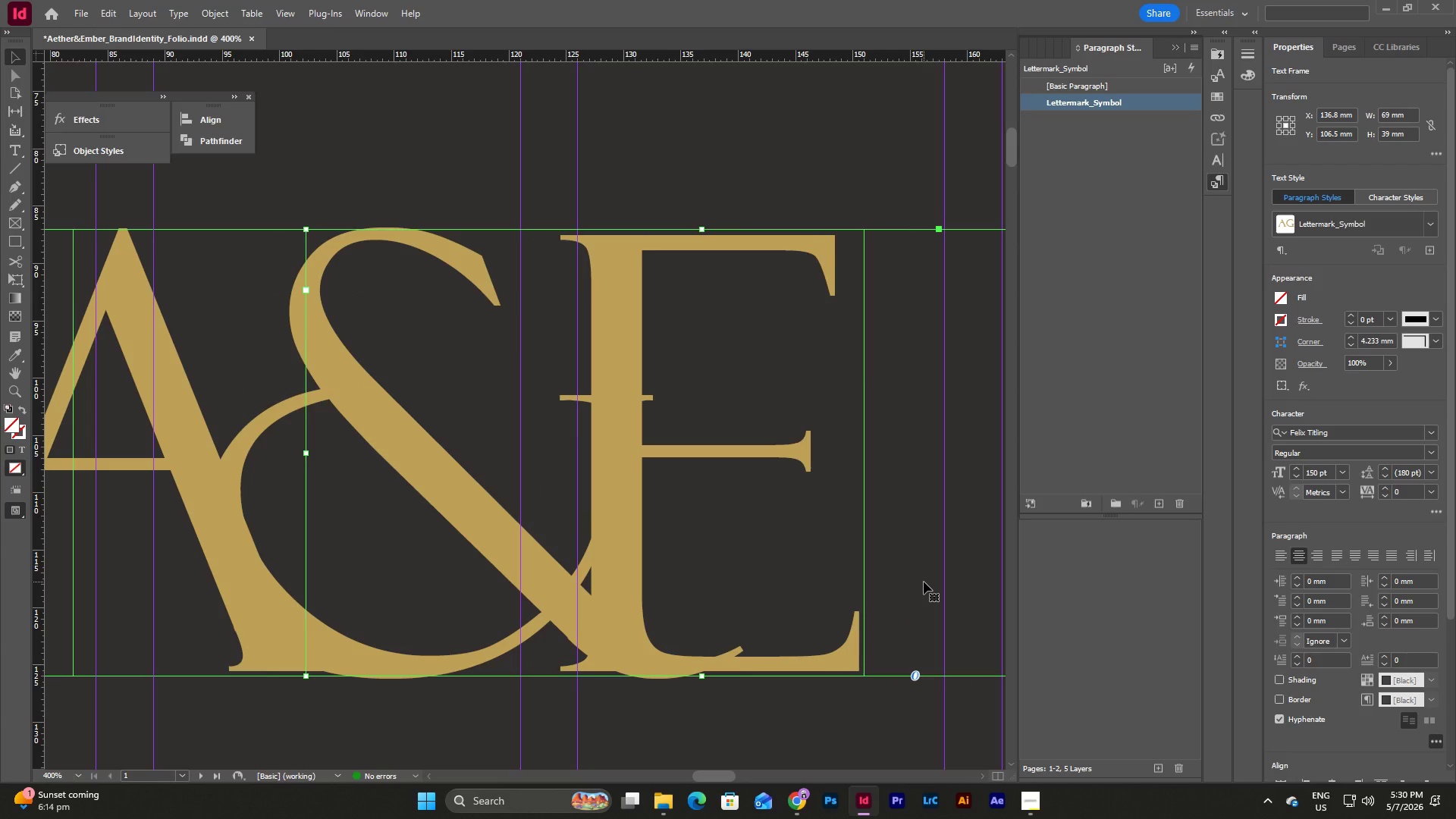 
key(Shift+ArrowLeft)
 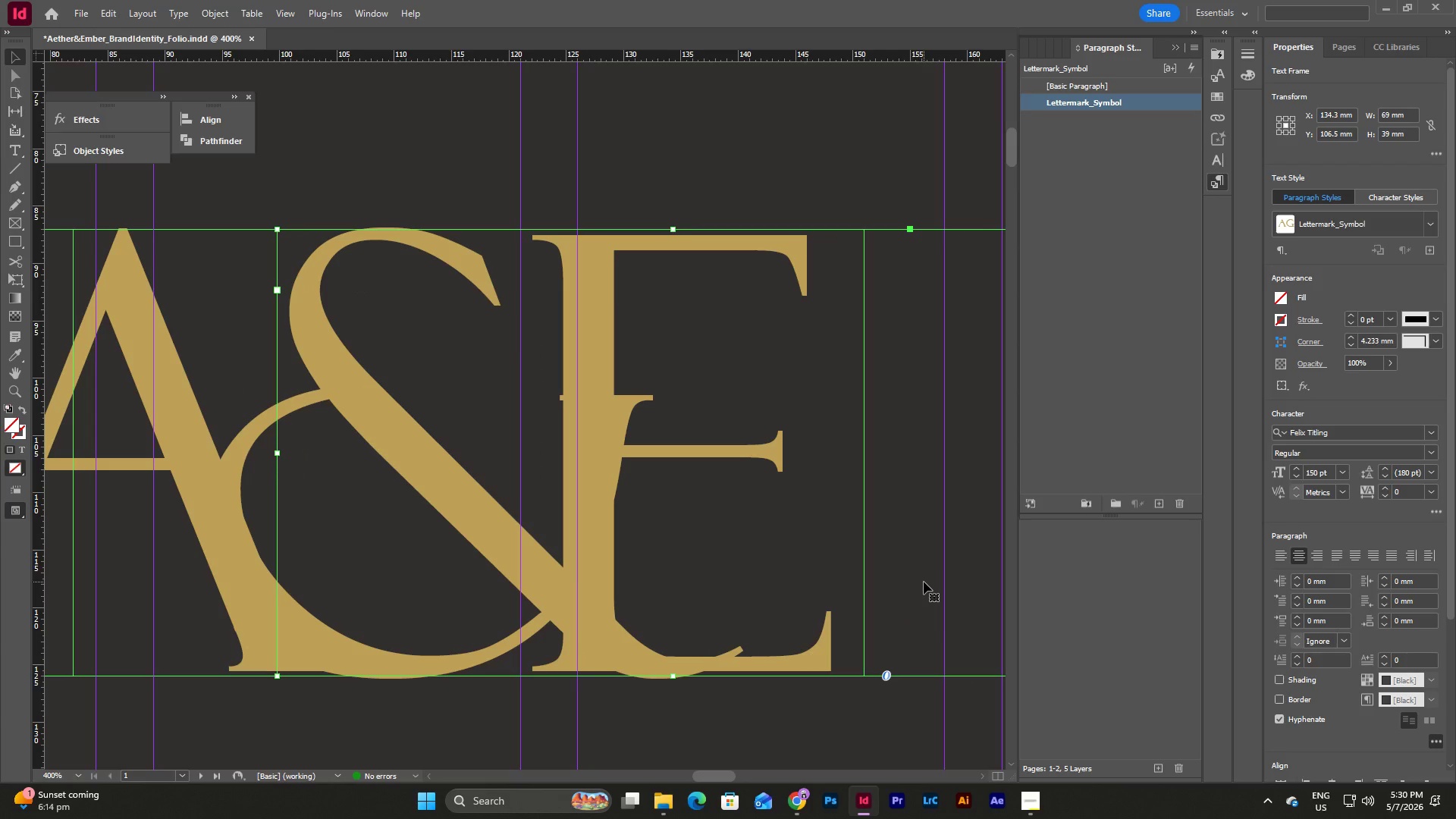 
key(Shift+ArrowLeft)
 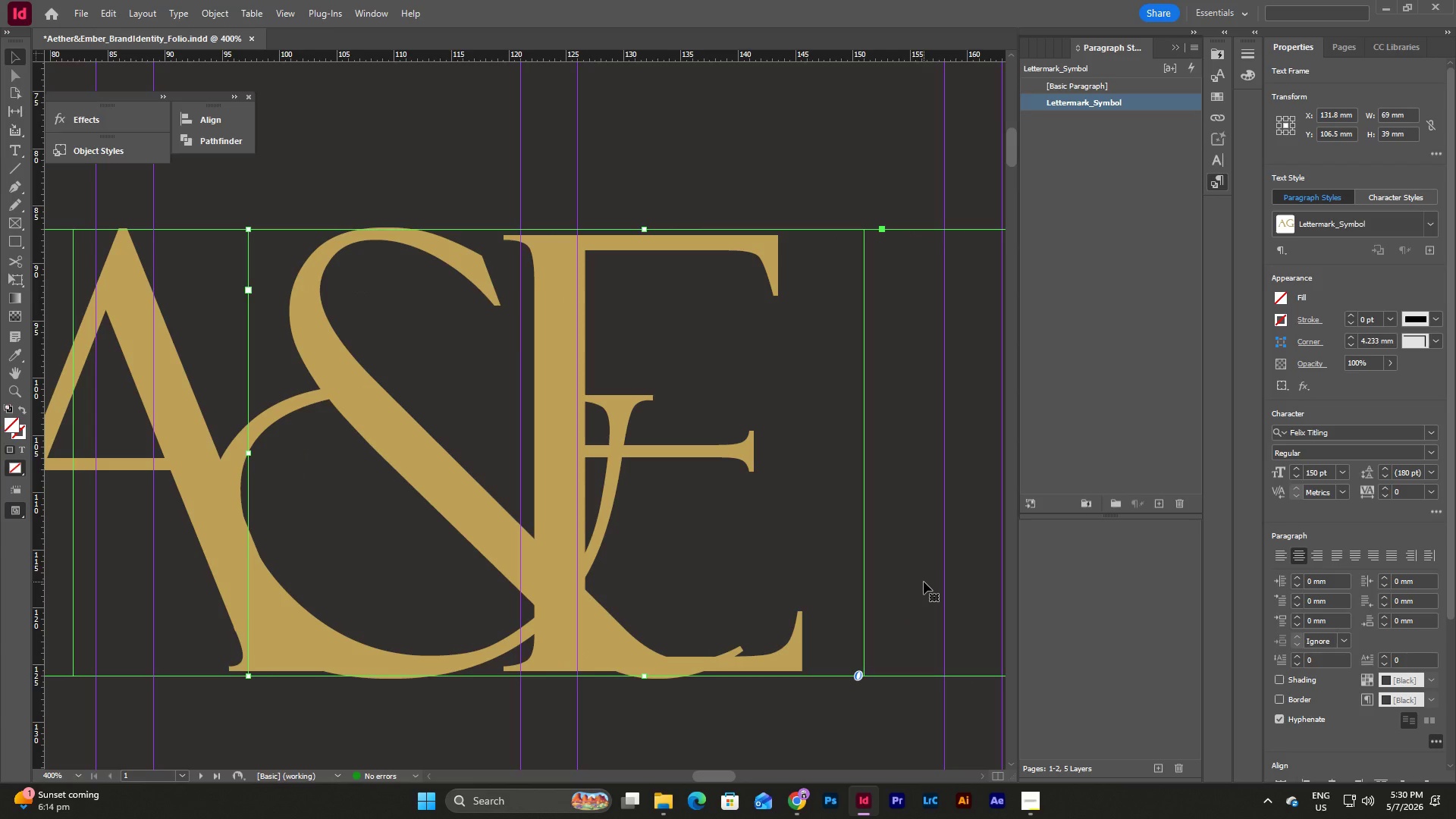 
wait(9.91)
 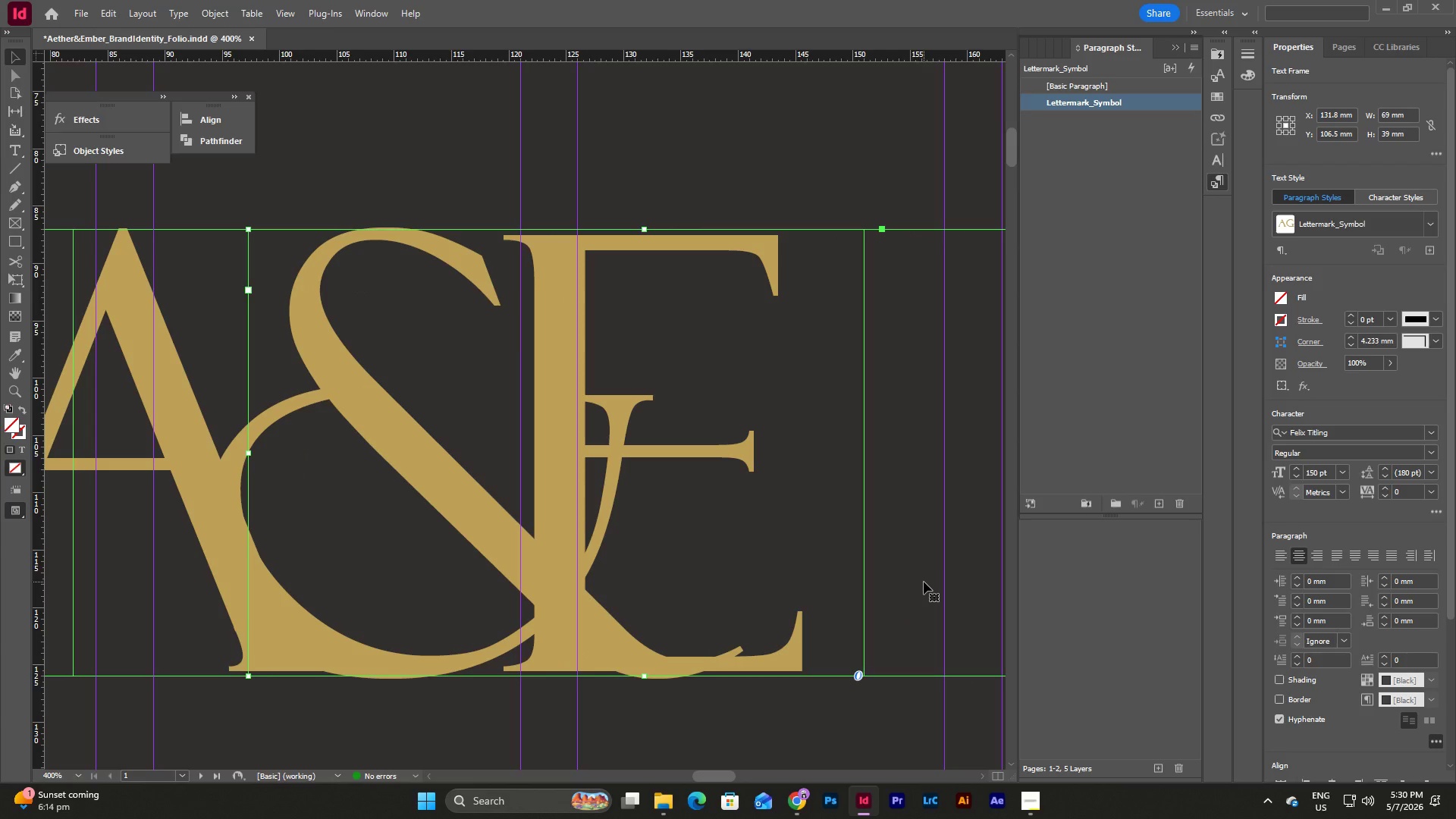 
left_click([821, 728])
 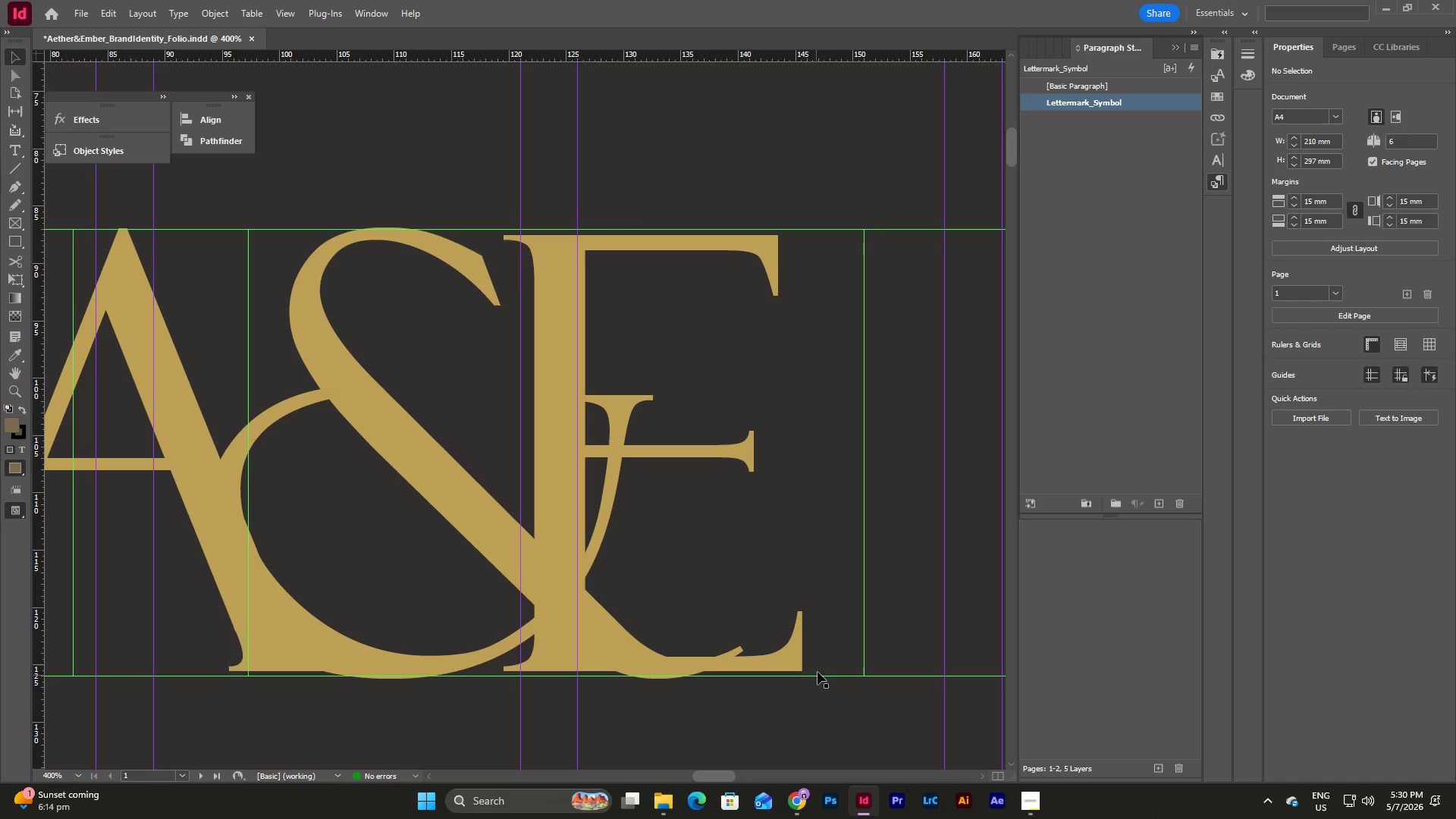 
scroll: coordinate [827, 647], scroll_direction: down, amount: 2.0
 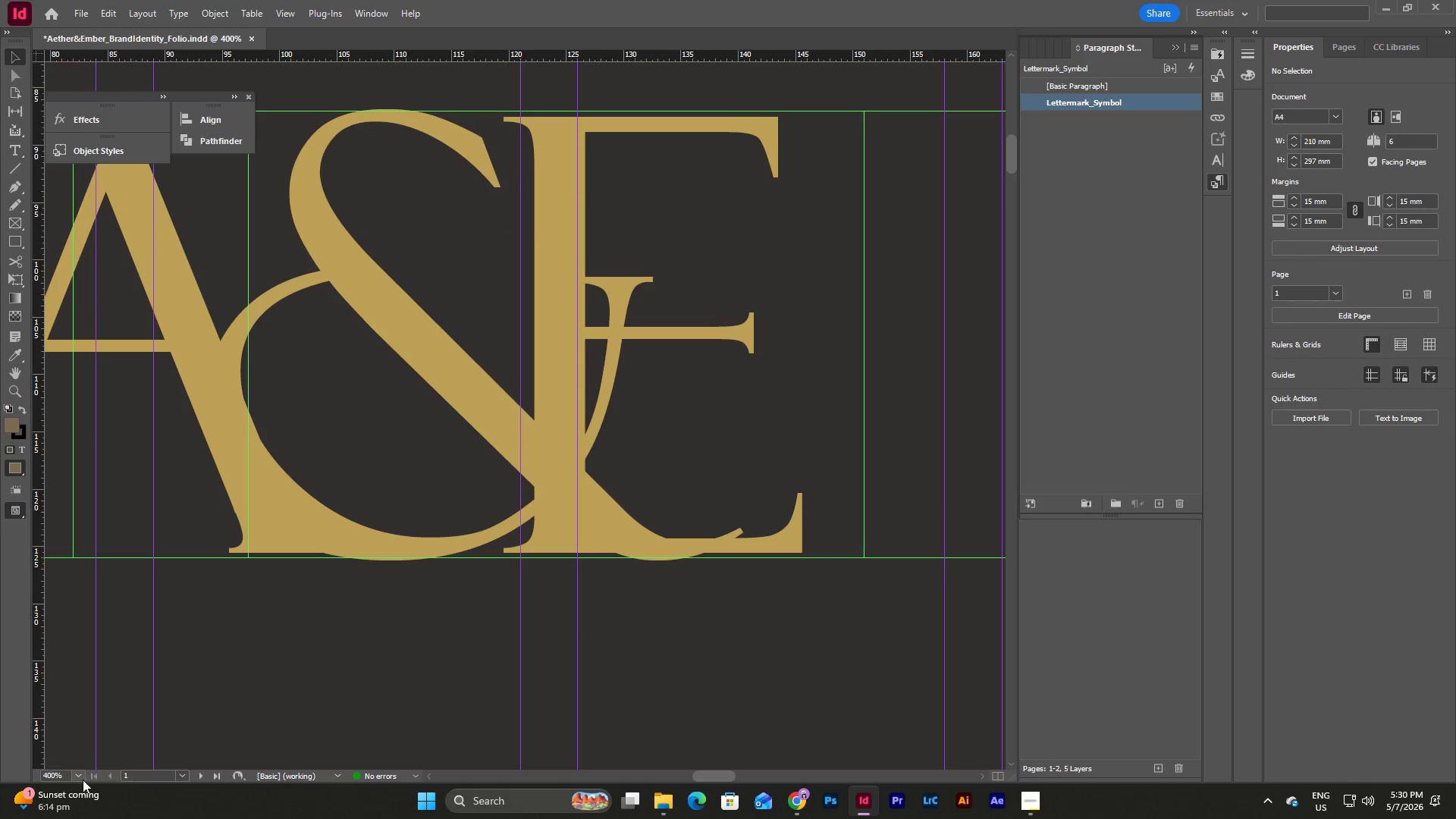 
left_click([78, 780])
 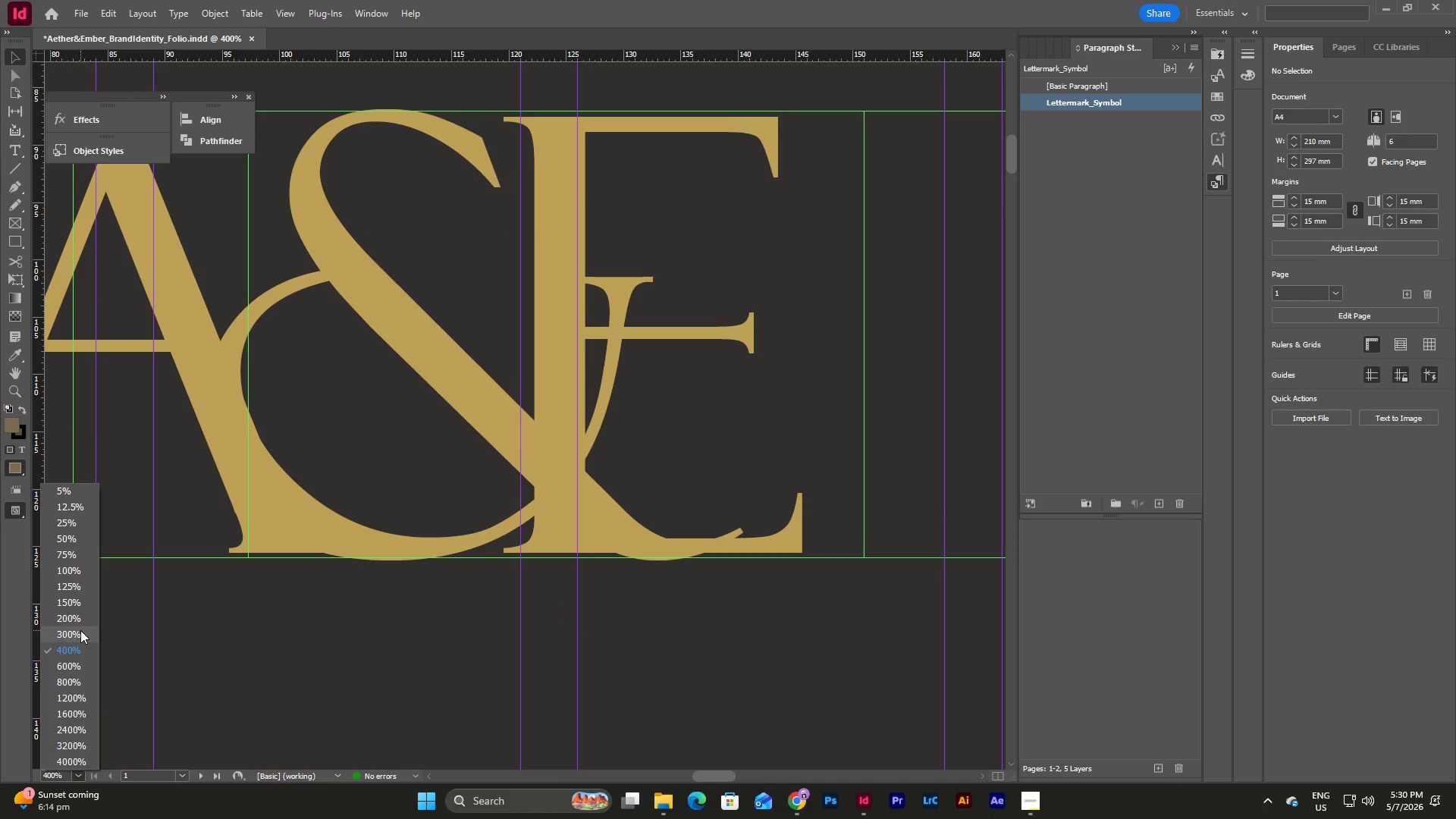 
left_click([80, 630])
 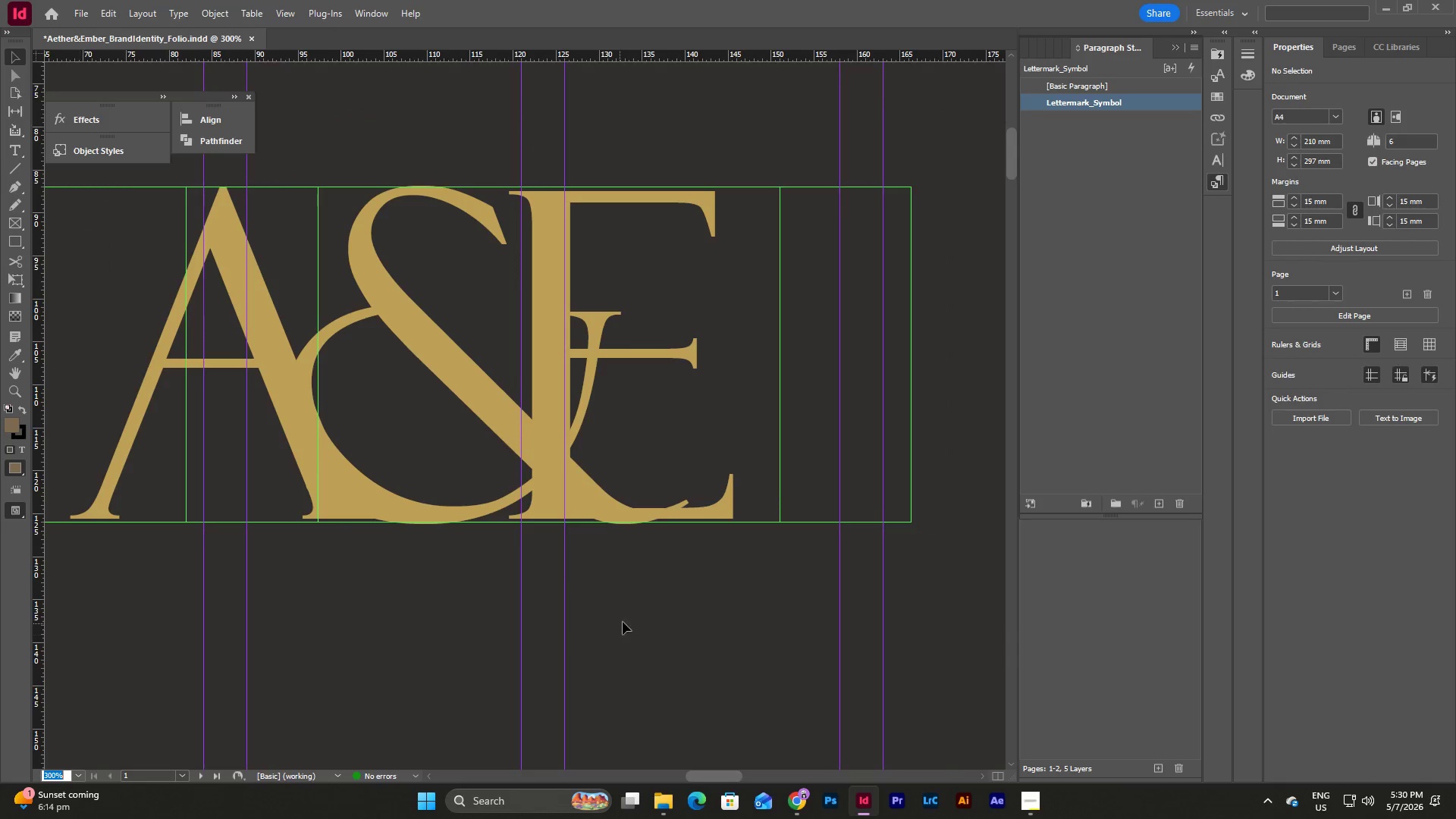 
left_click([657, 620])
 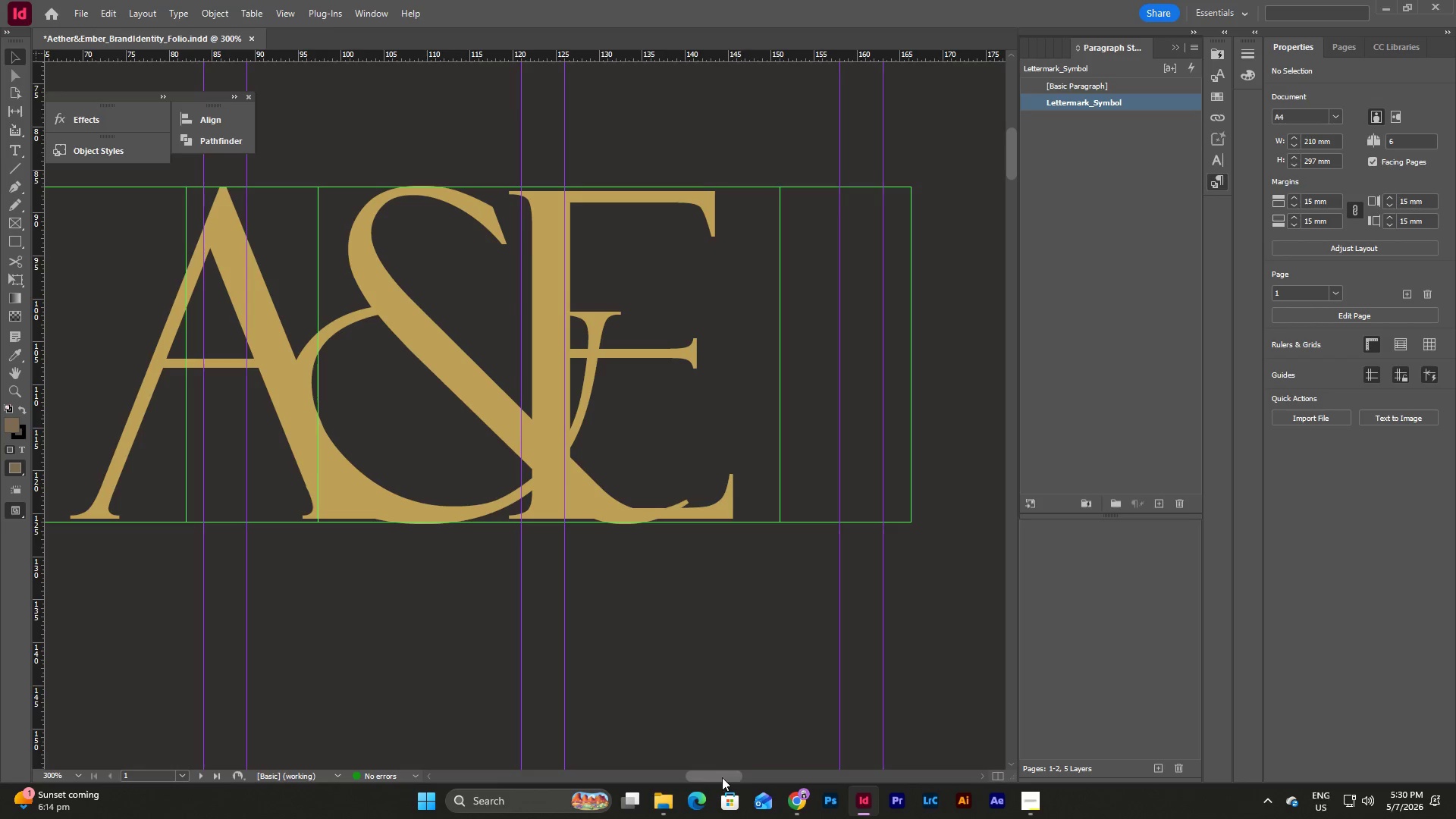 
left_click_drag(start_coordinate=[729, 779], to_coordinate=[716, 779])
 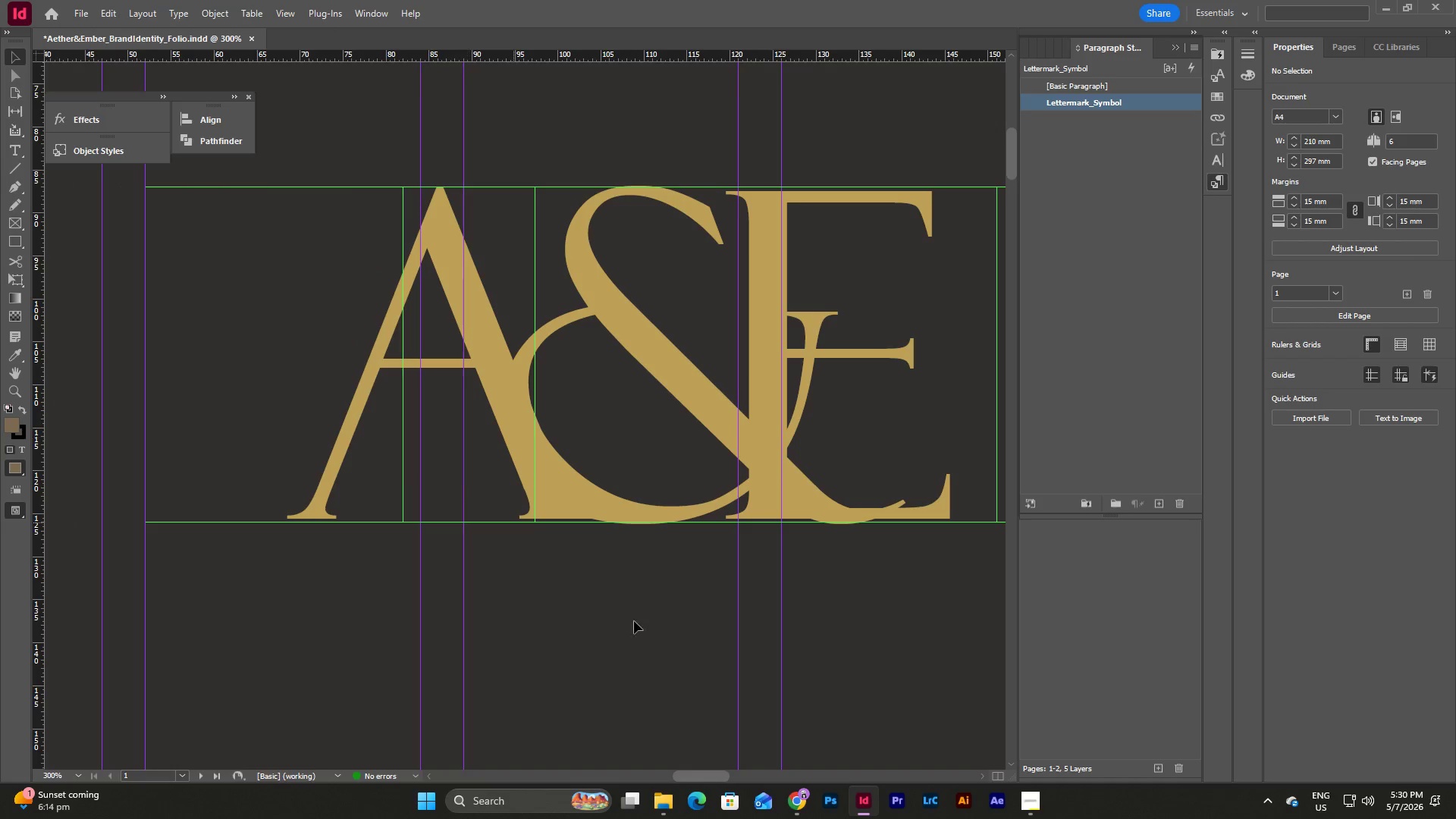 
left_click([667, 644])
 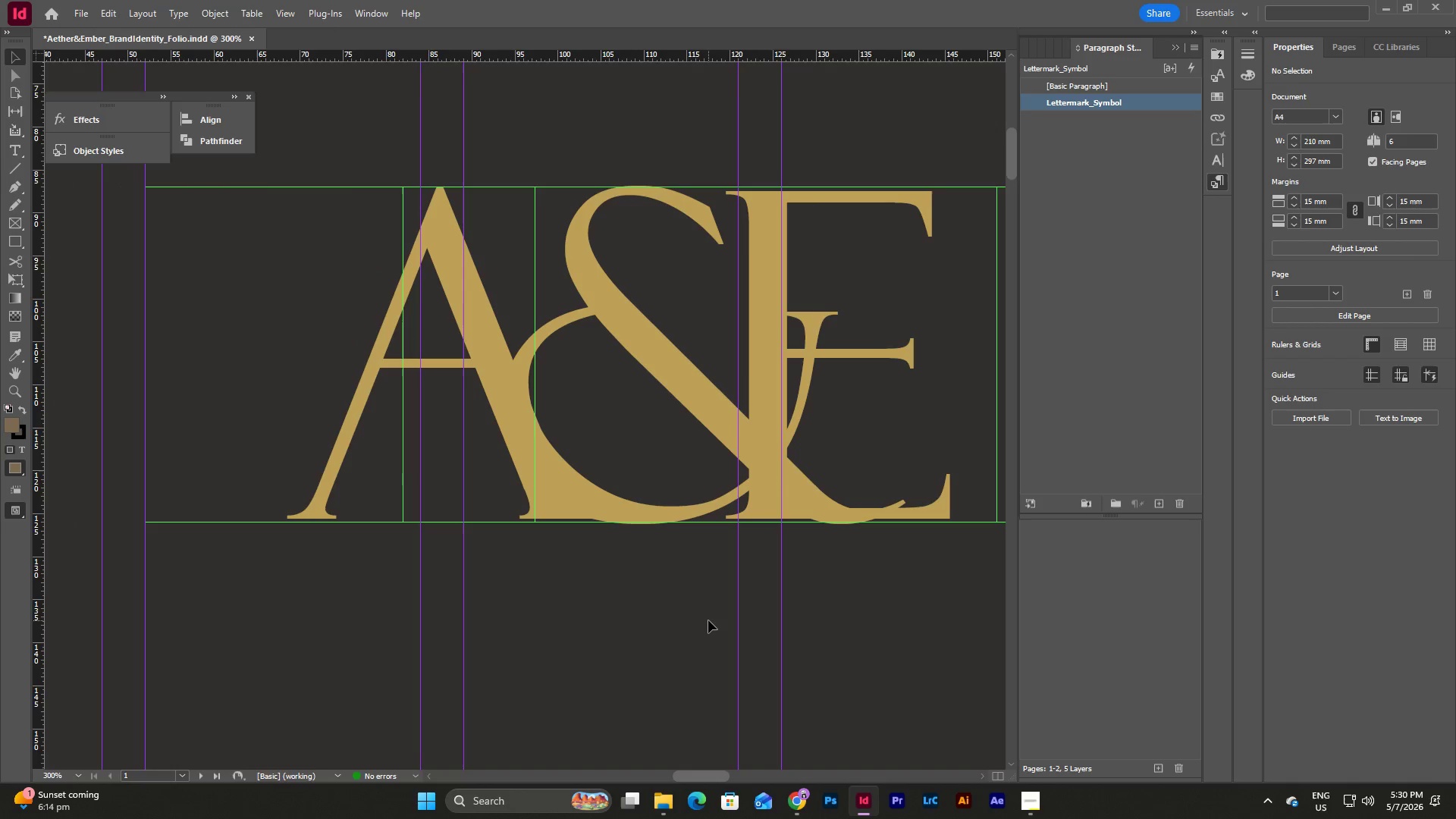 
left_click([708, 620])
 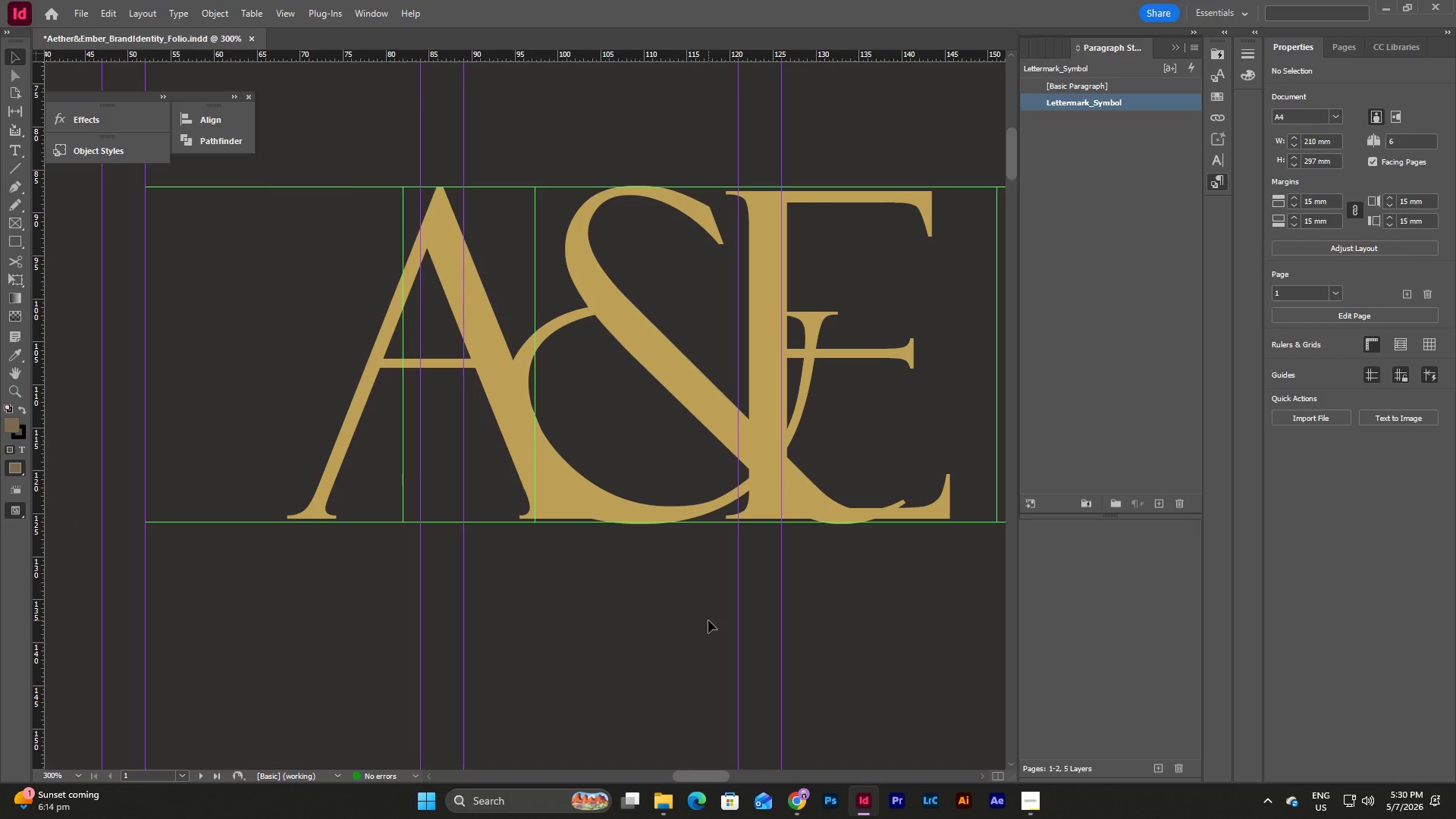 
type(www)
 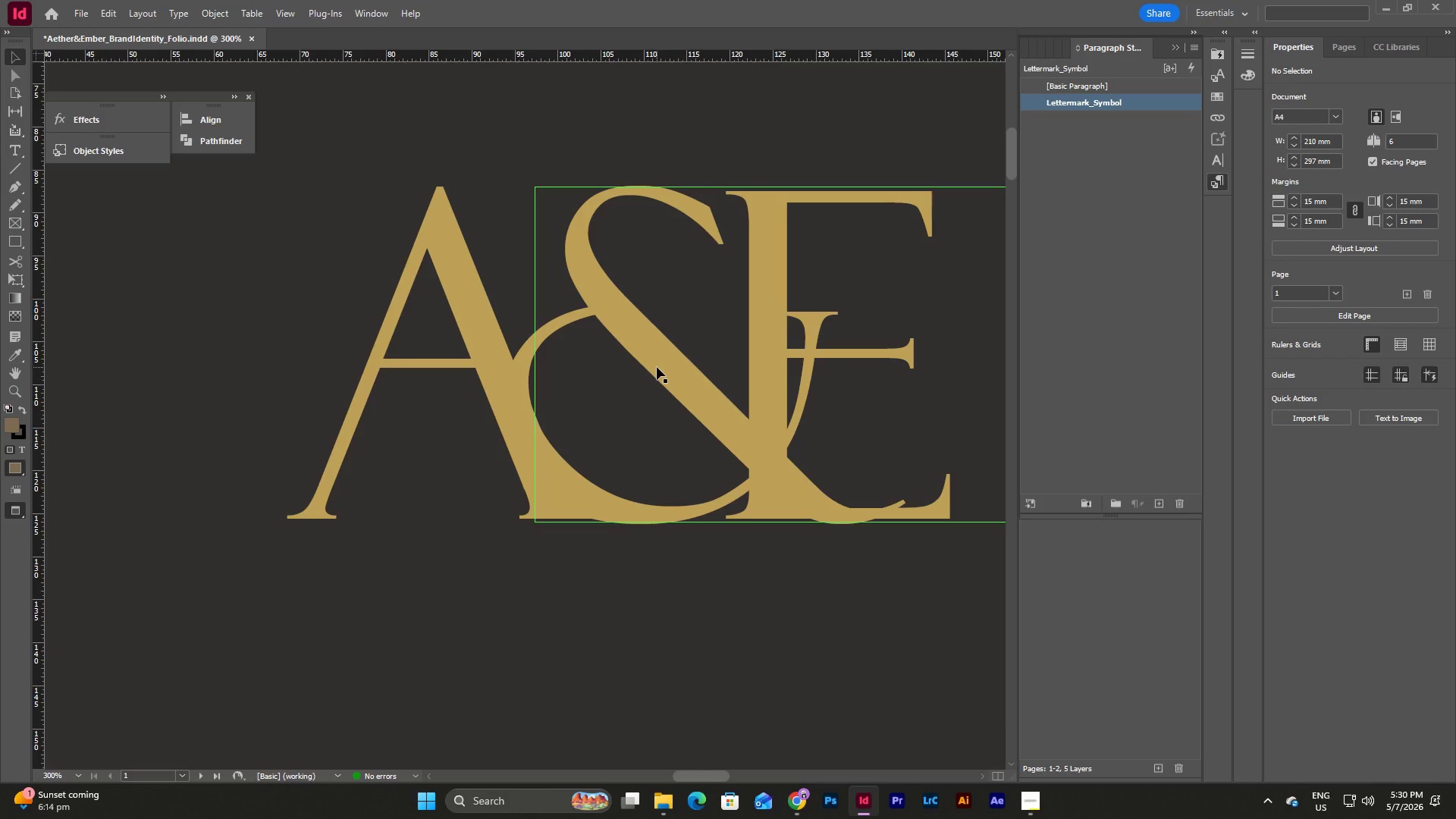 
left_click([690, 589])
 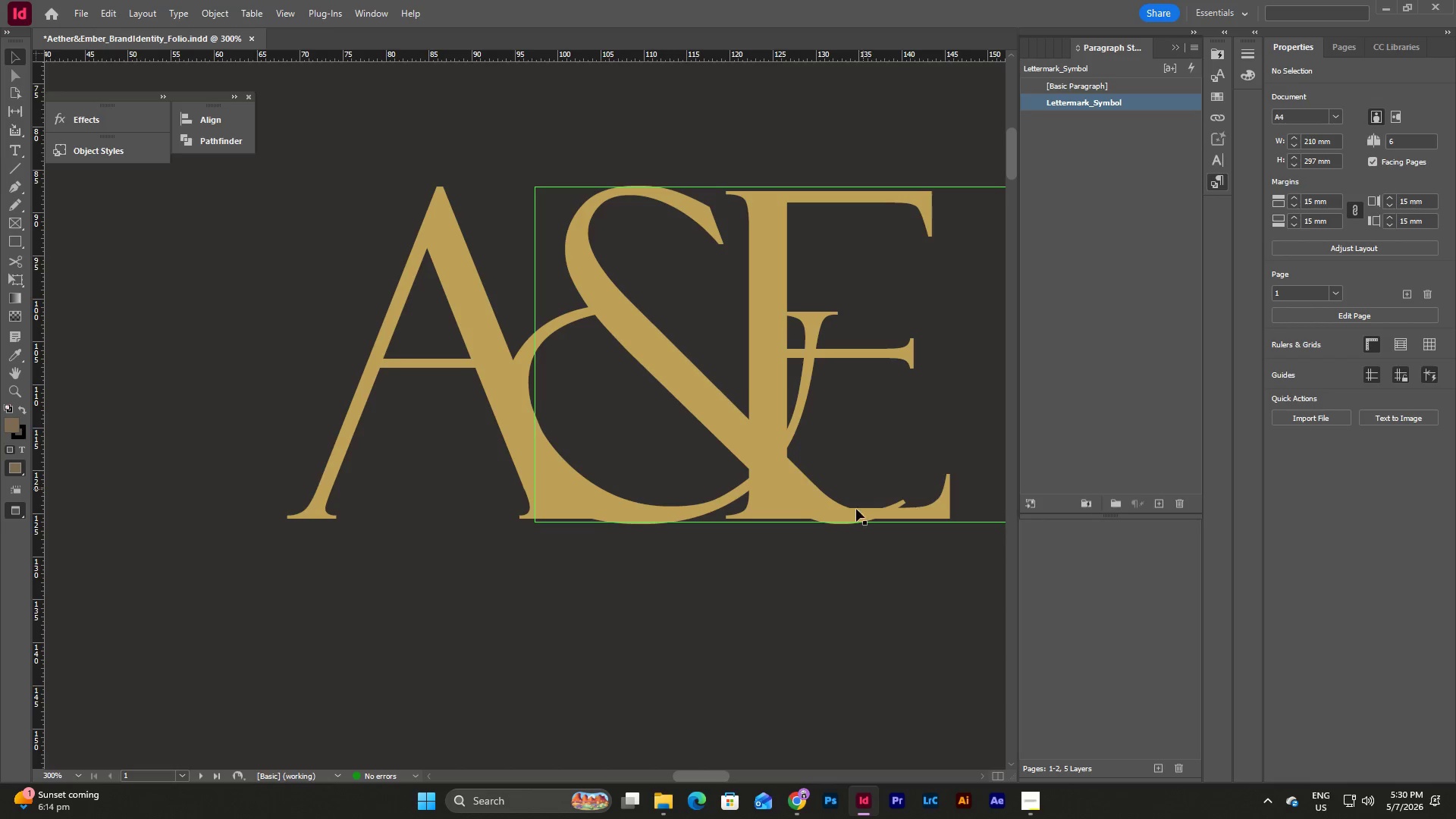 
left_click([839, 564])
 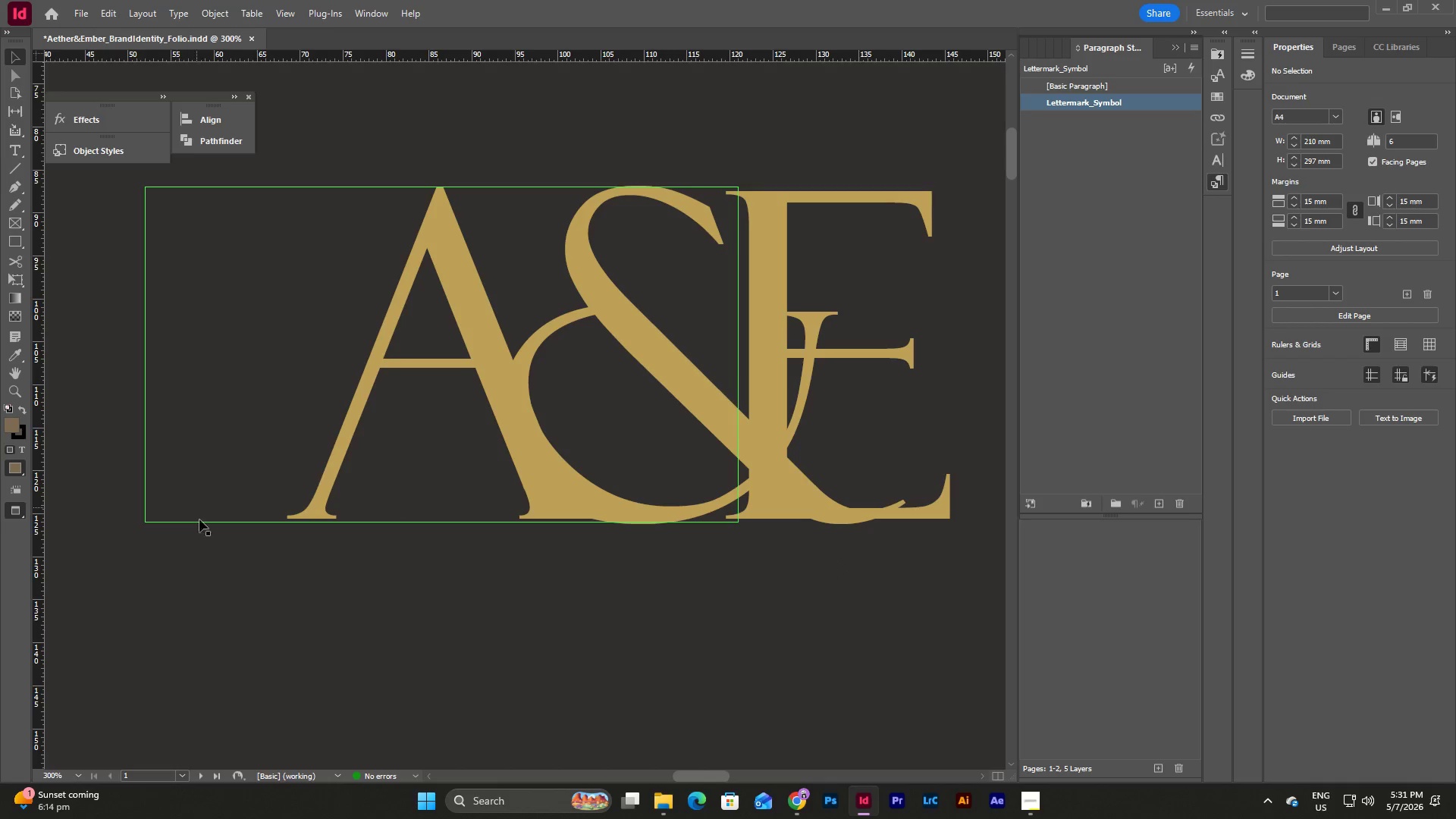 
left_click_drag(start_coordinate=[884, 529], to_coordinate=[400, 177])
 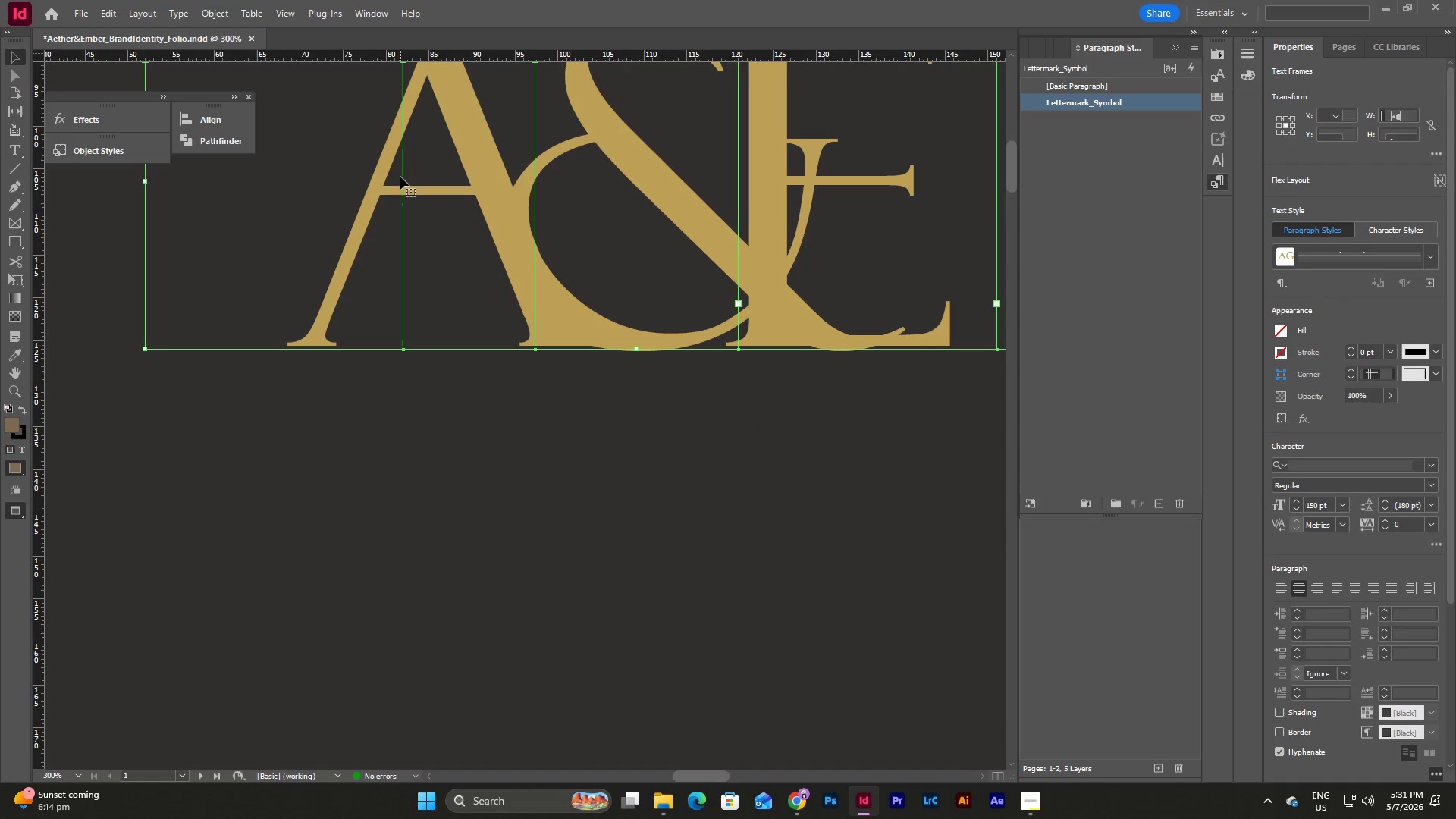 
scroll: coordinate [676, 566], scroll_direction: down, amount: 3.0
 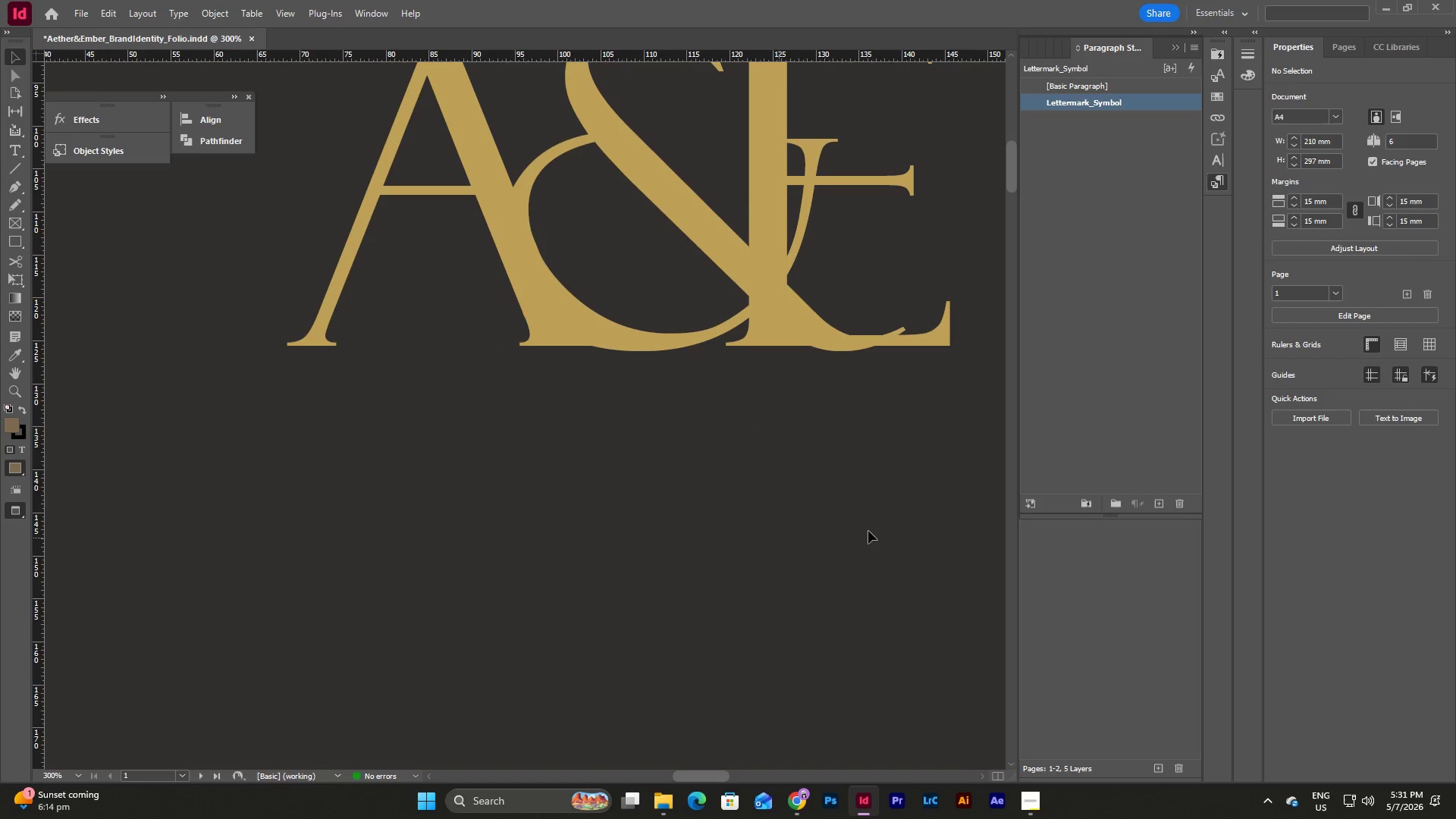 
key(Control+C)
 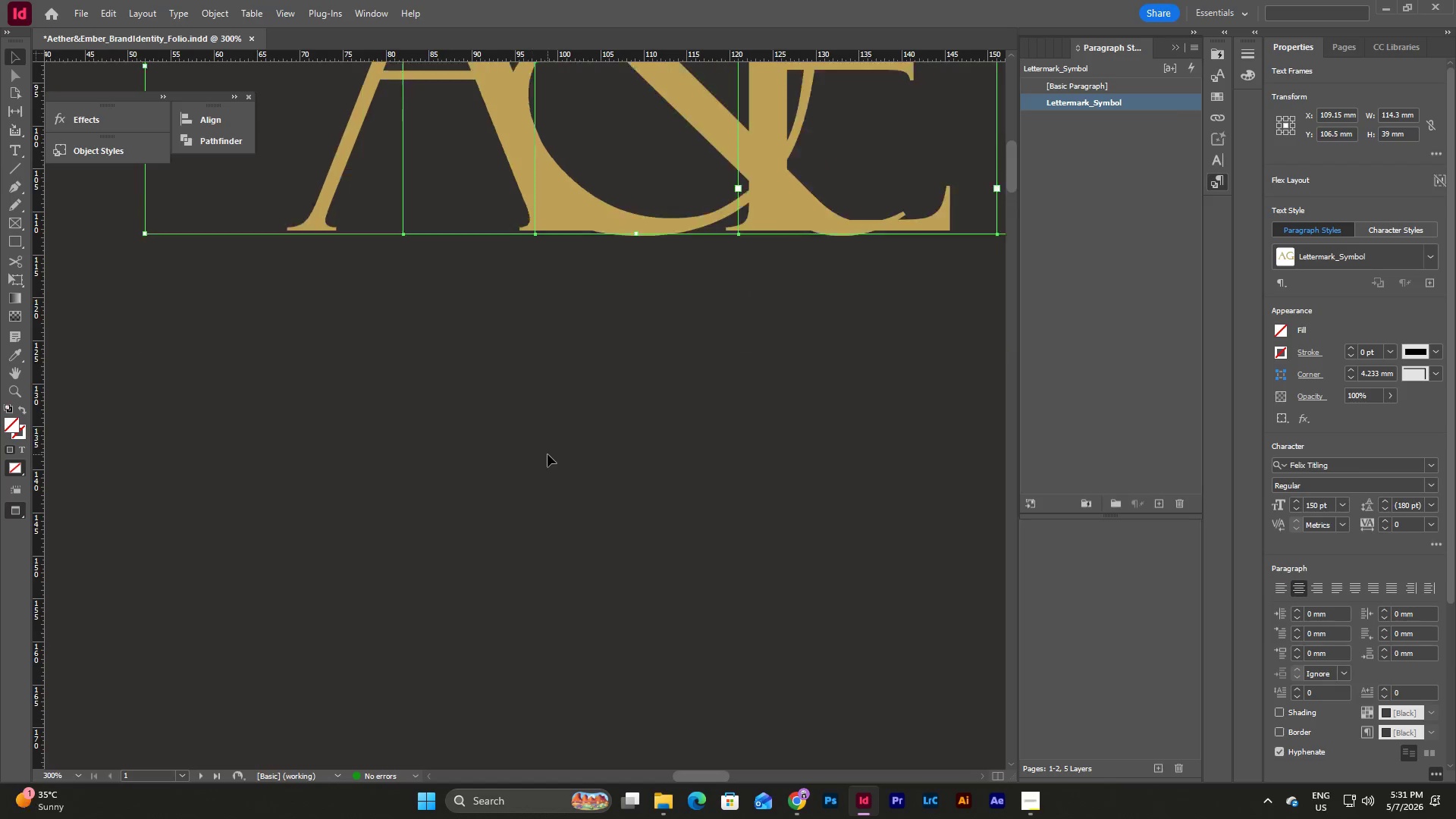 
left_click([529, 465])
 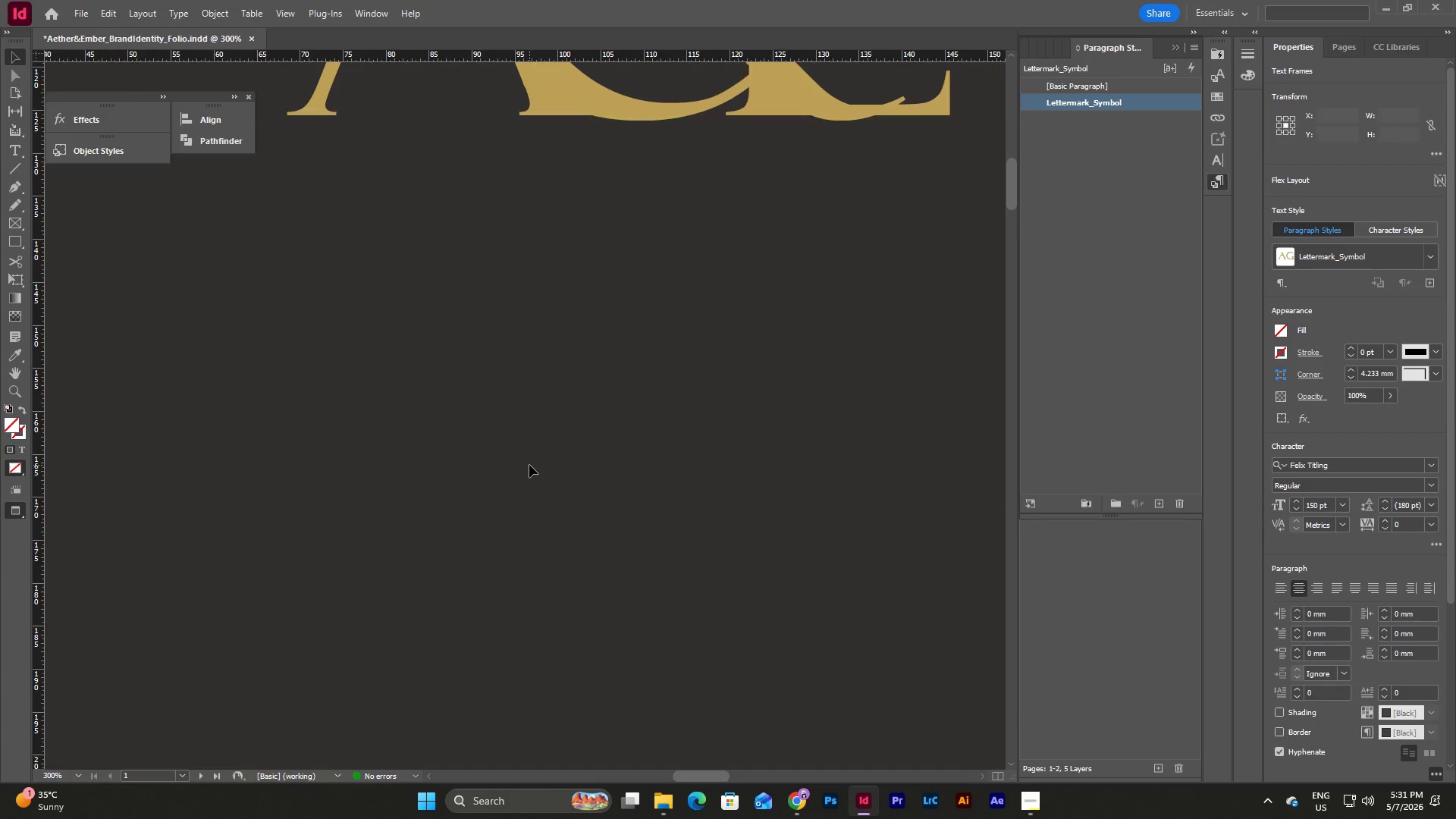 
scroll: coordinate [548, 454], scroll_direction: down, amount: 4.0
 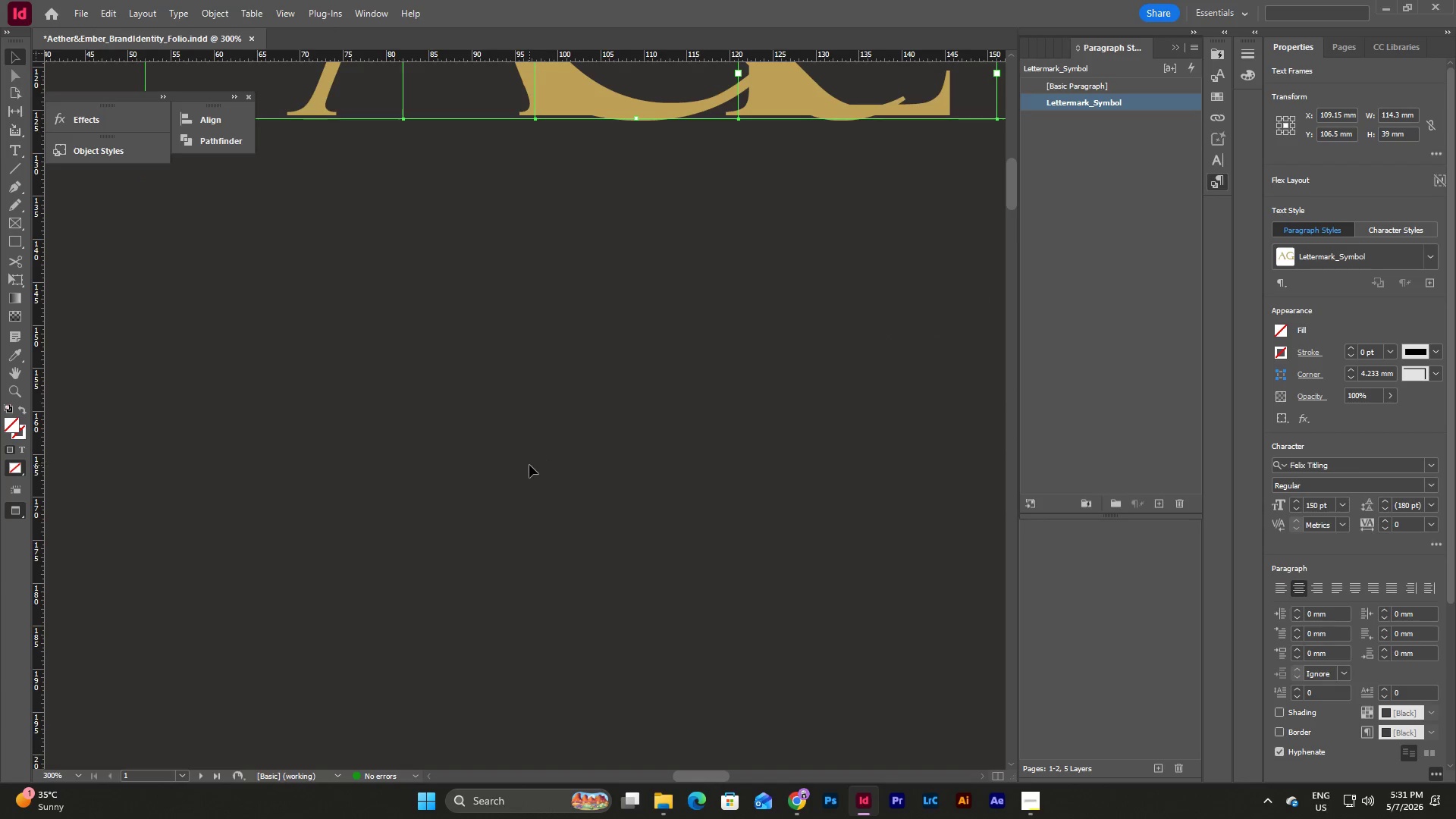 
key(Control+V)
 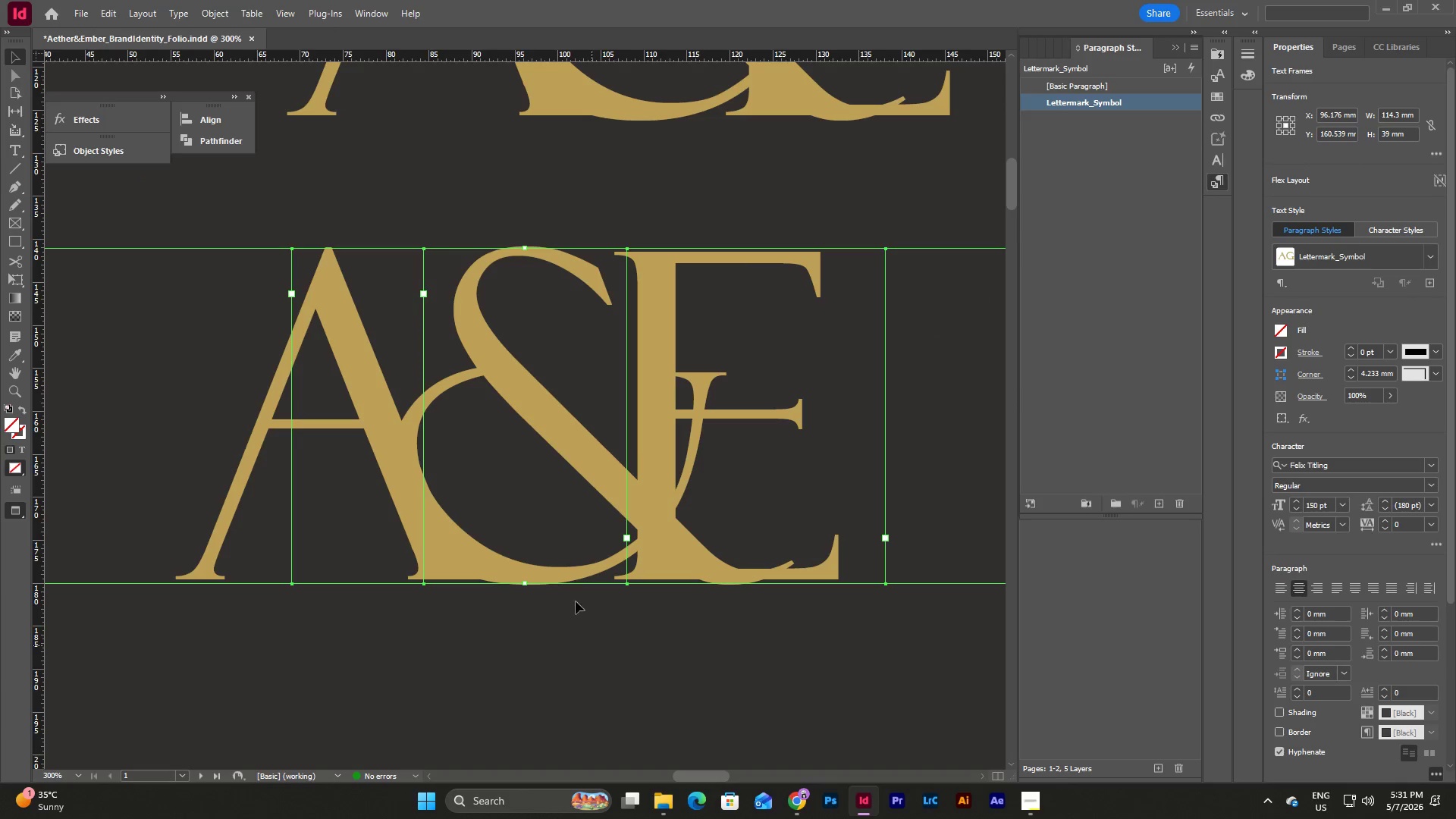 
left_click_drag(start_coordinate=[554, 436], to_coordinate=[560, 579])
 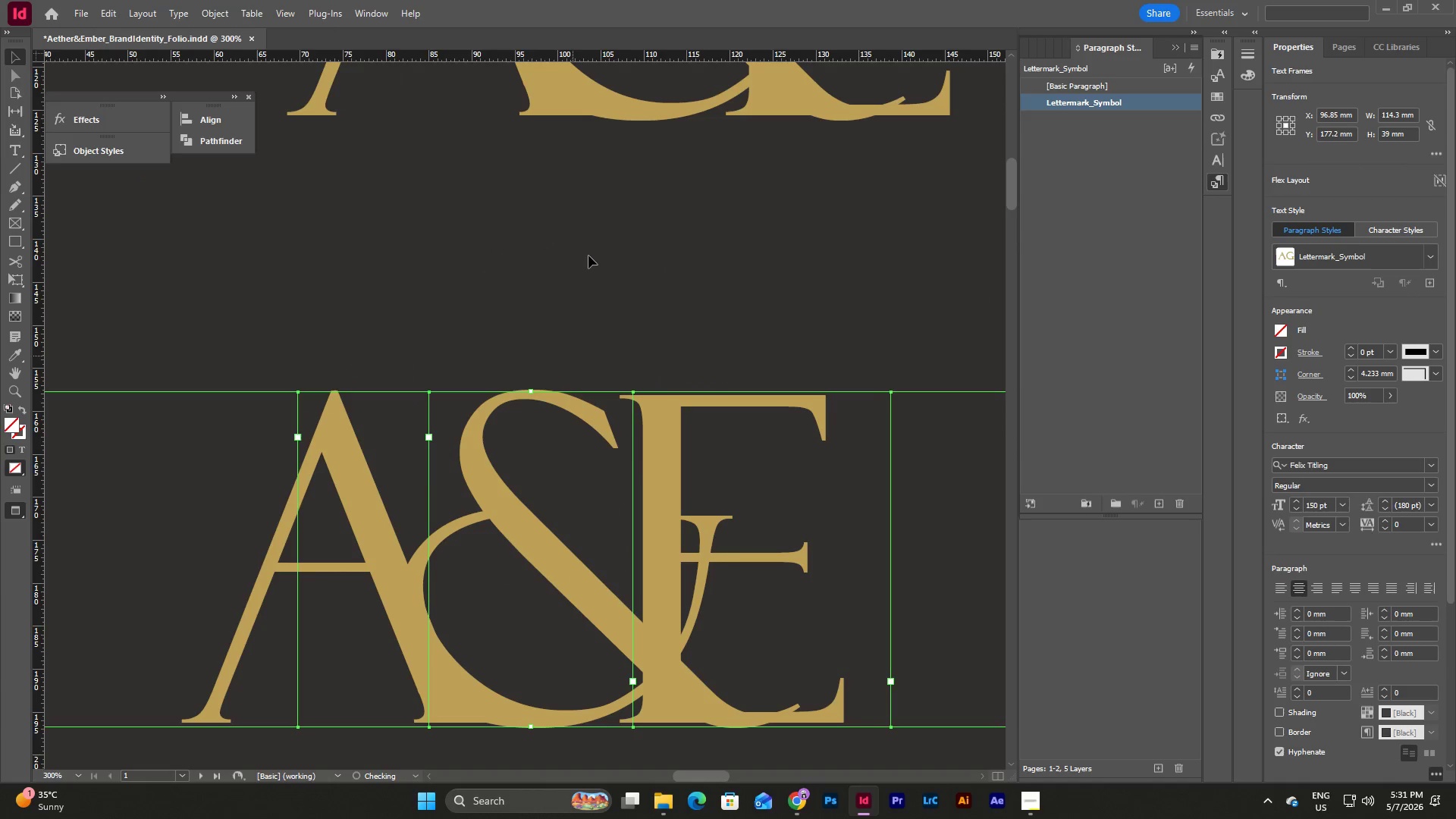 
left_click([591, 246])
 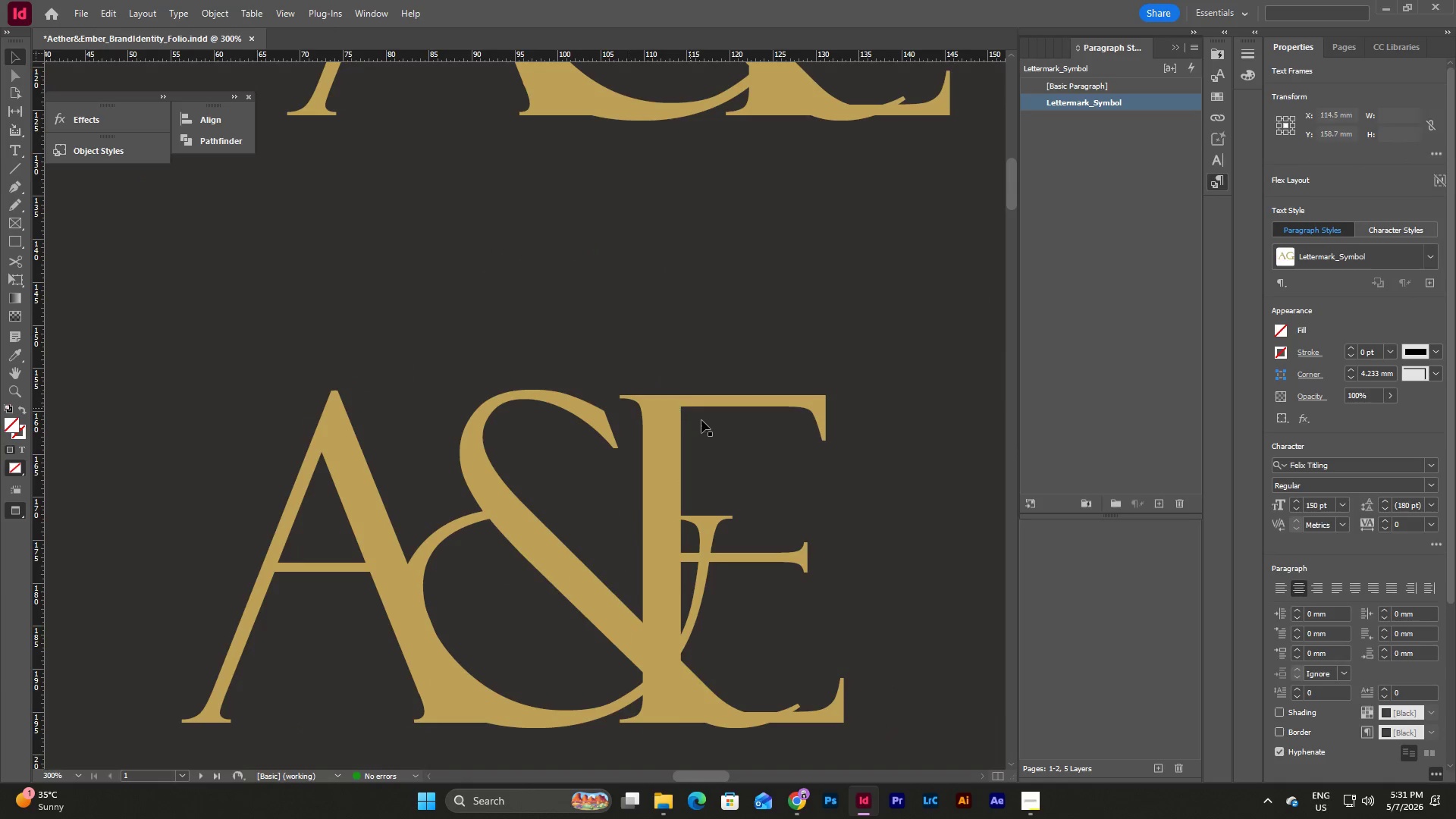 
scroll: coordinate [712, 457], scroll_direction: up, amount: 9.0
 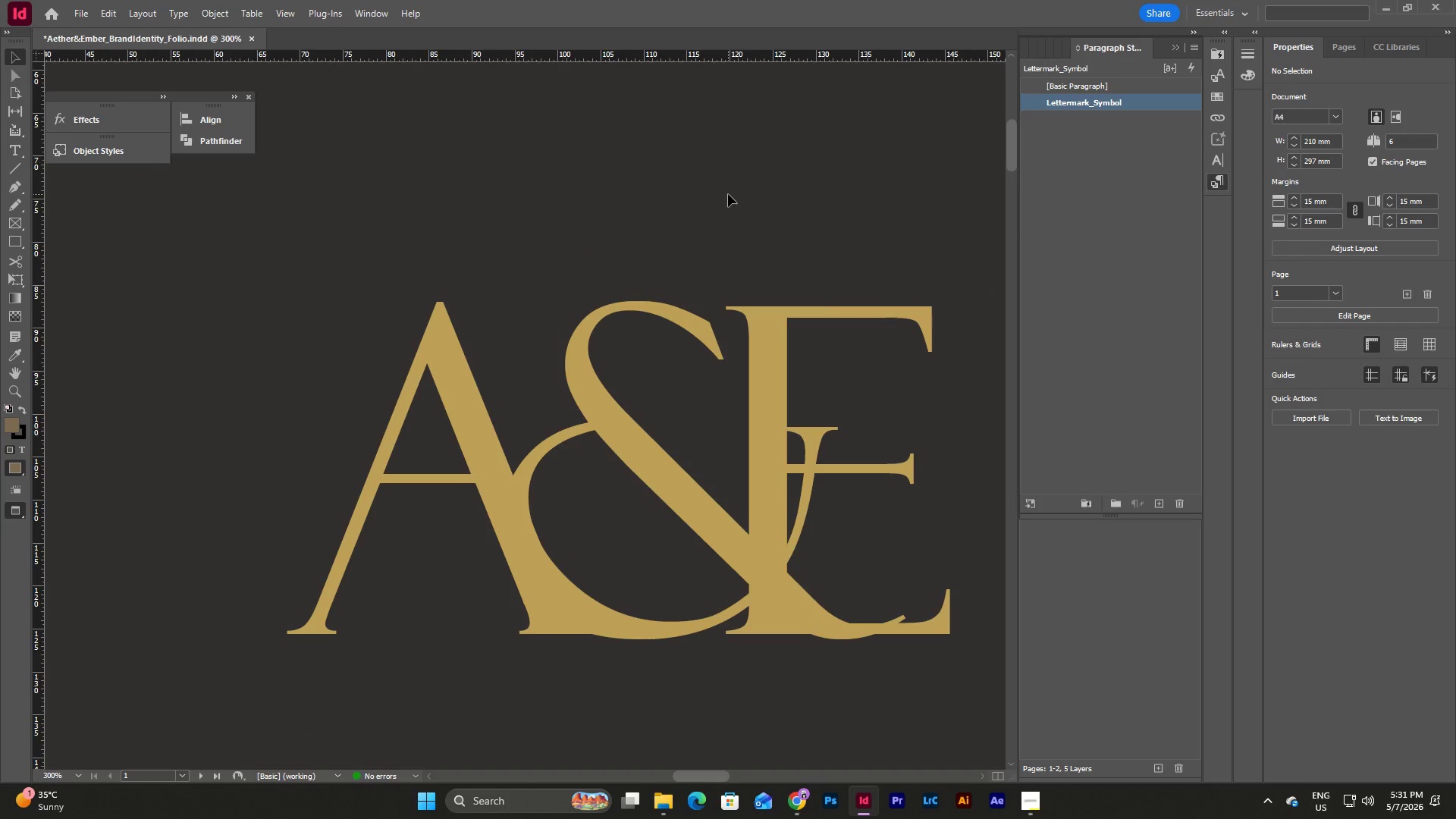 
wait(6.65)
 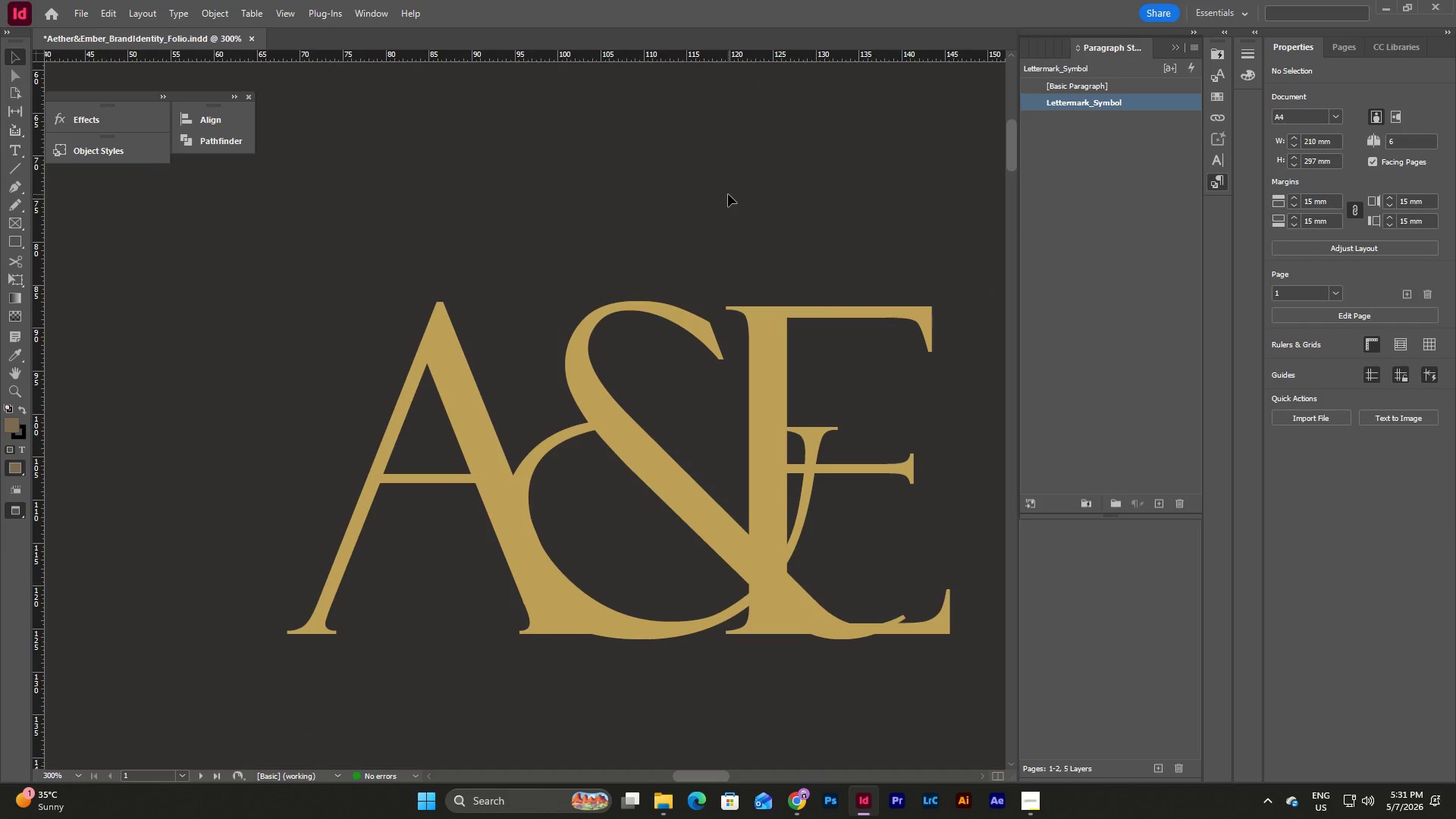 
left_click_drag(start_coordinate=[325, 221], to_coordinate=[896, 629])
 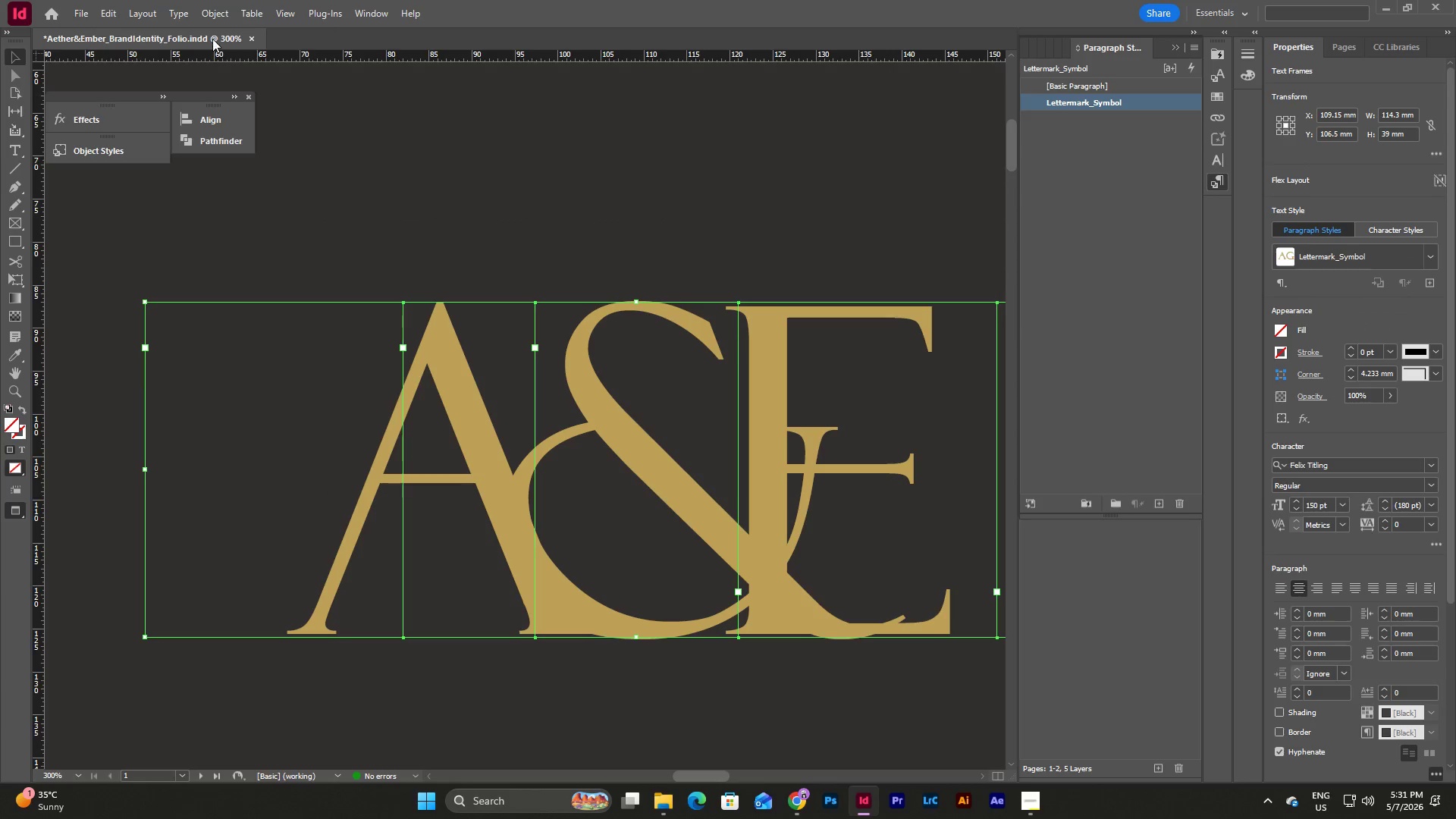 
left_click([180, 12])
 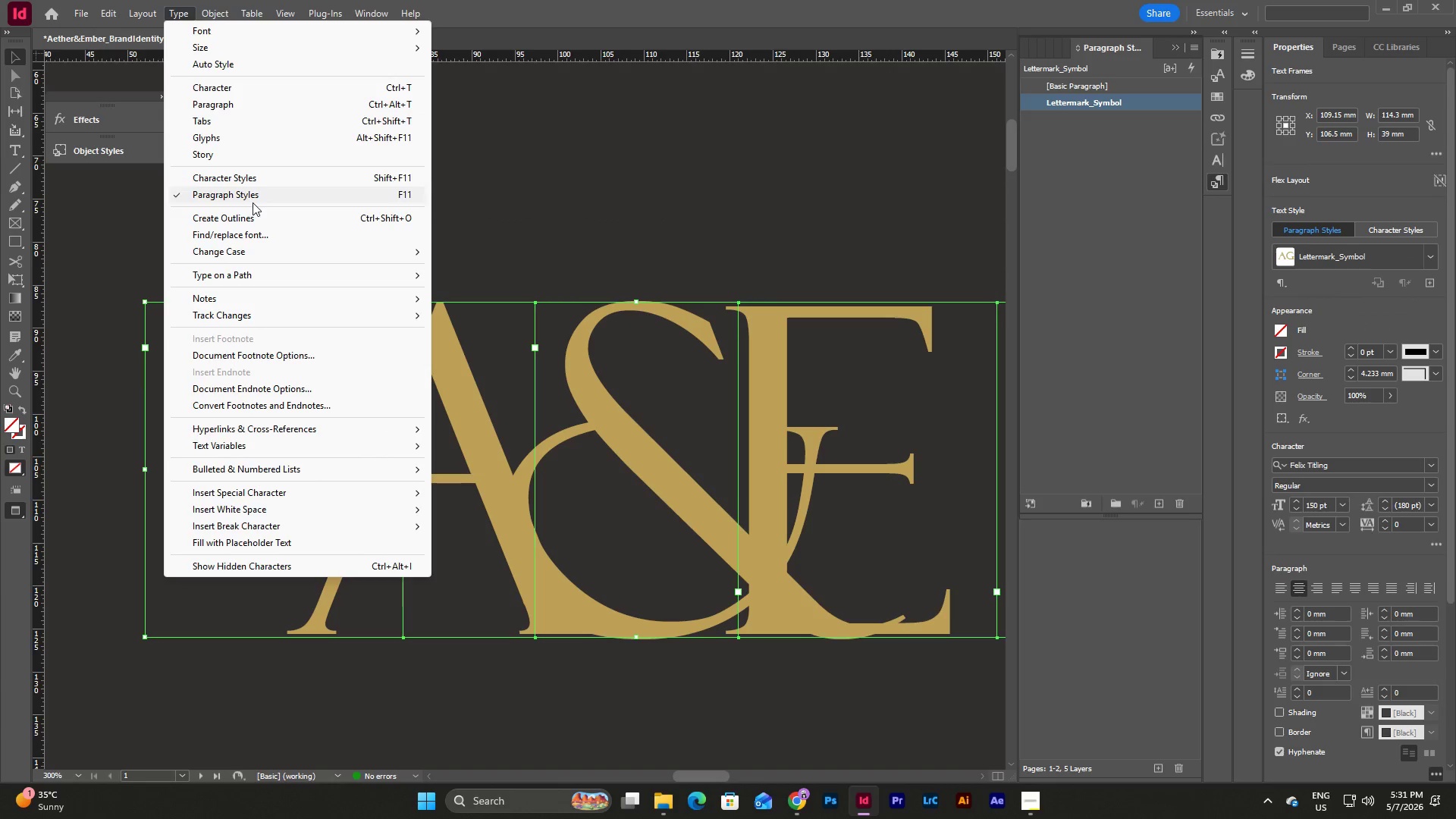 
left_click([253, 219])
 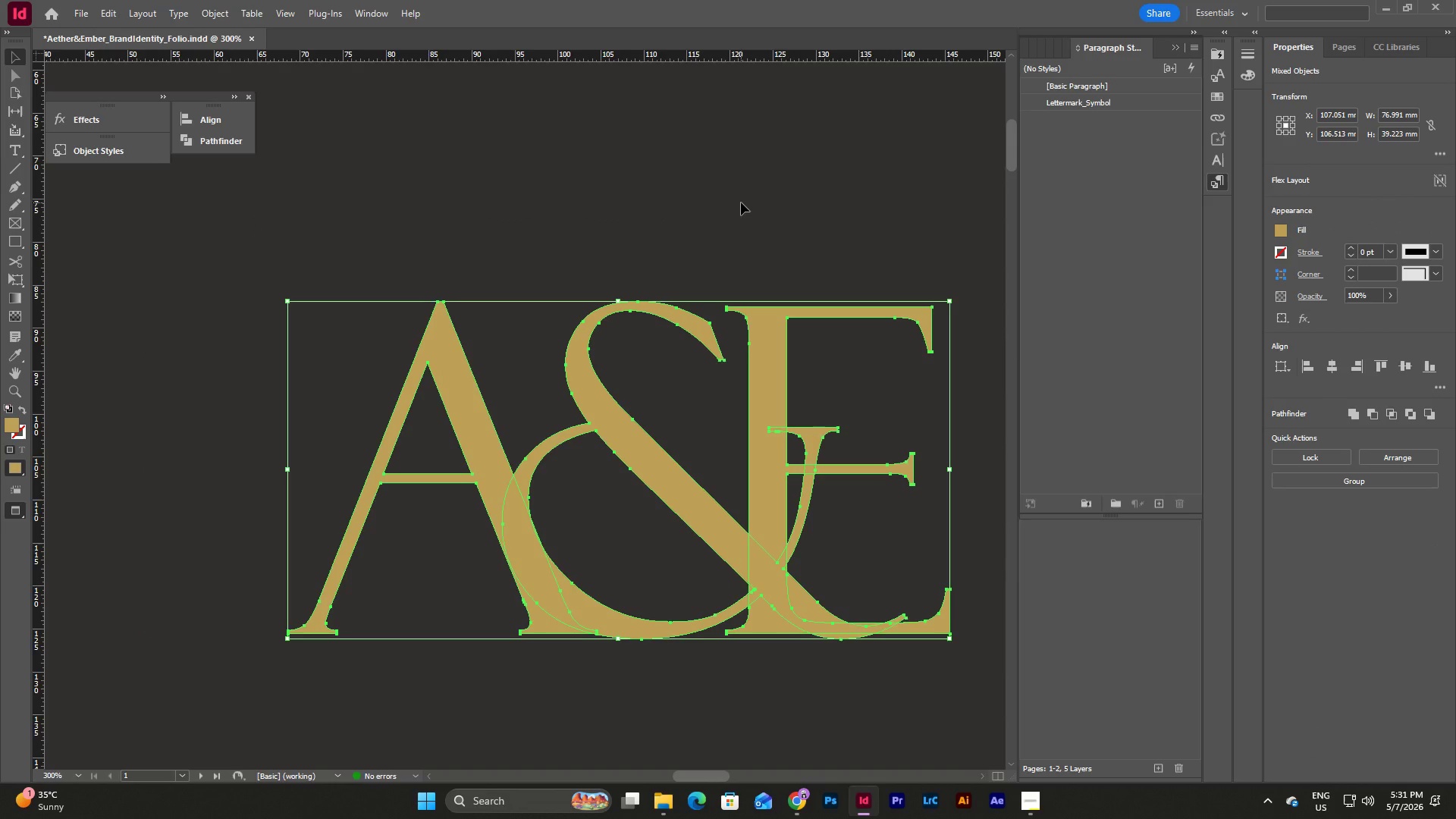 
left_click([741, 202])
 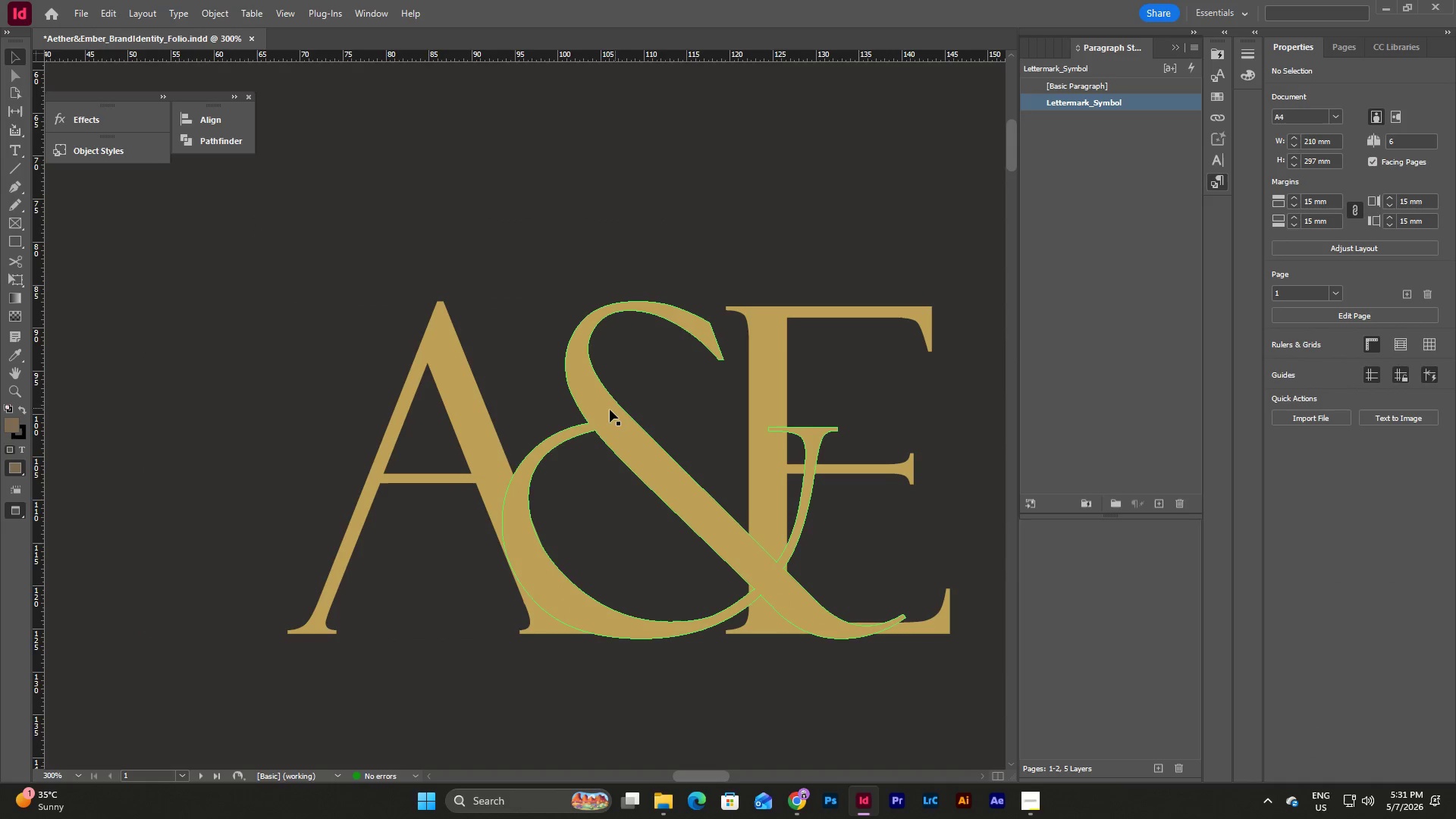 
type(wwa)
 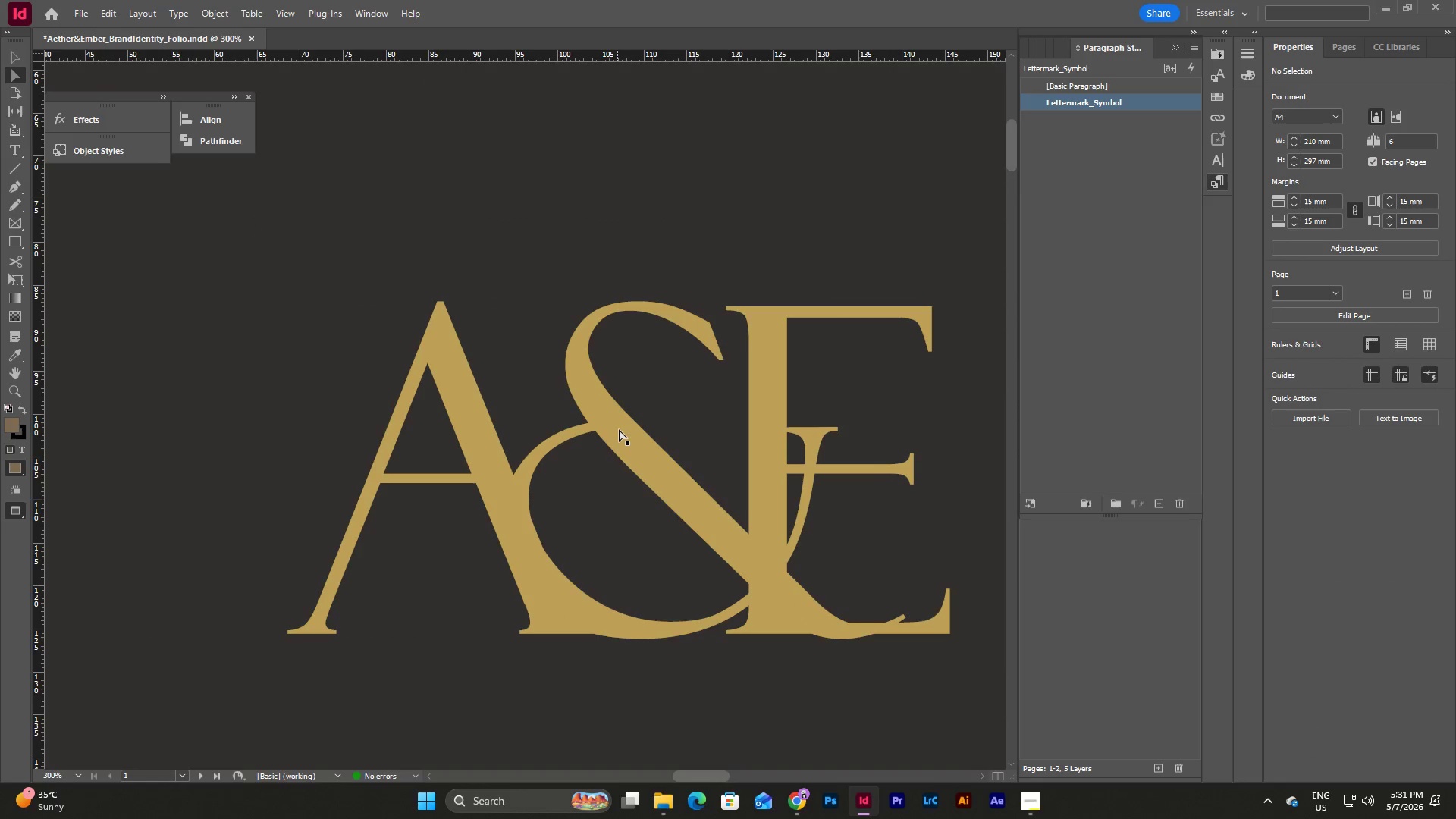 
left_click([619, 429])
 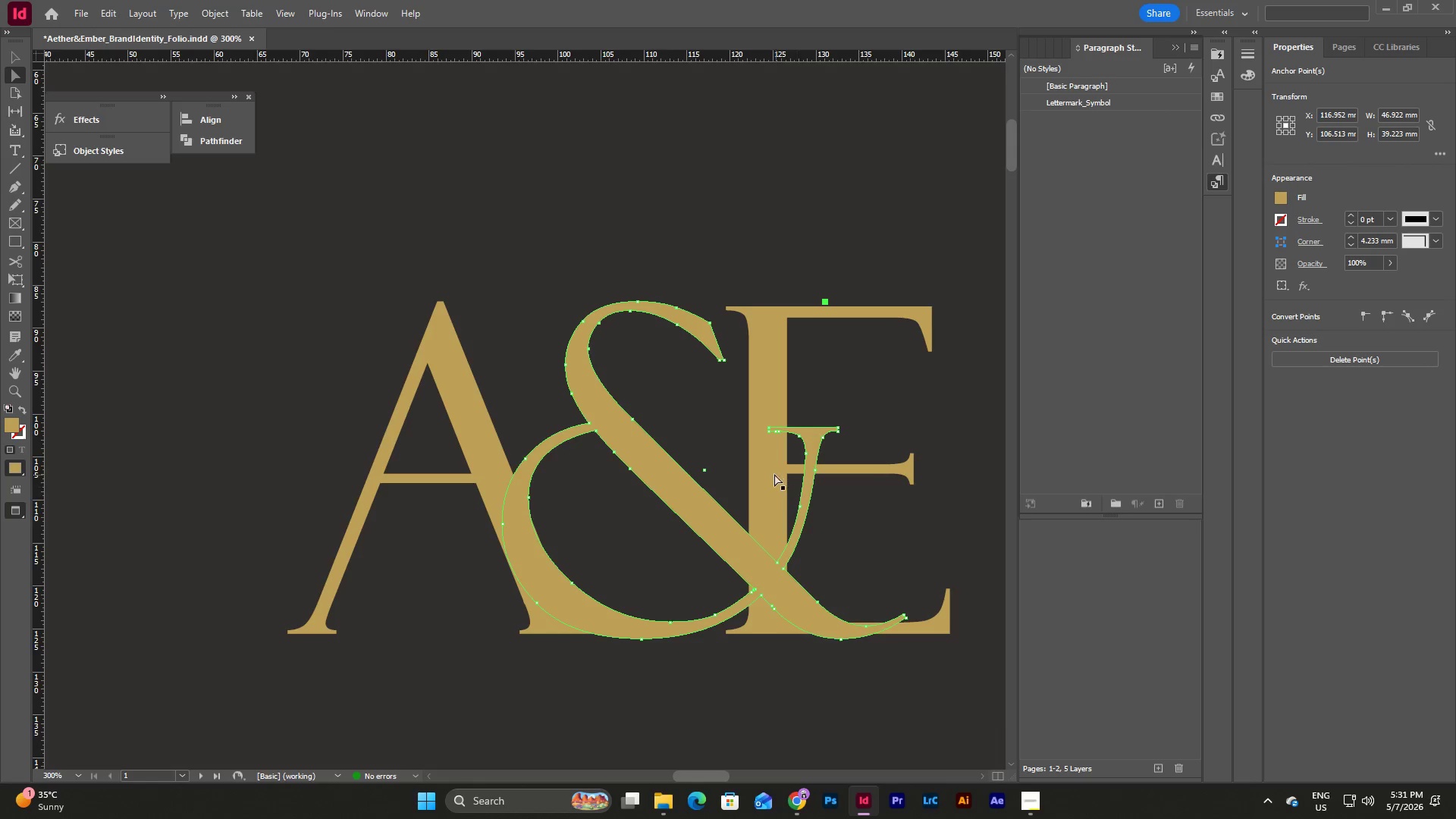 
left_click([772, 474])
 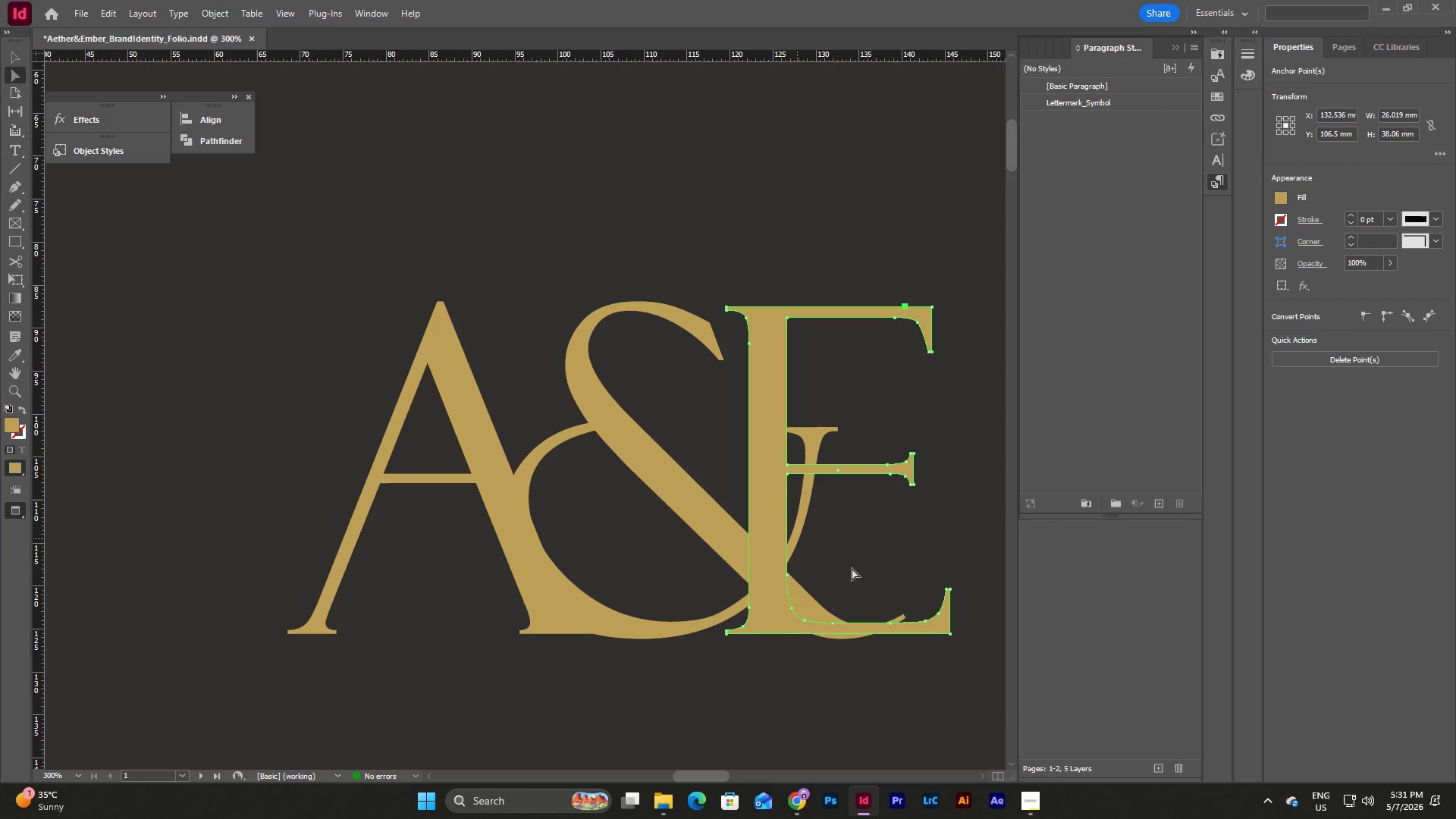 
left_click_drag(start_coordinate=[913, 572], to_coordinate=[325, 384])
 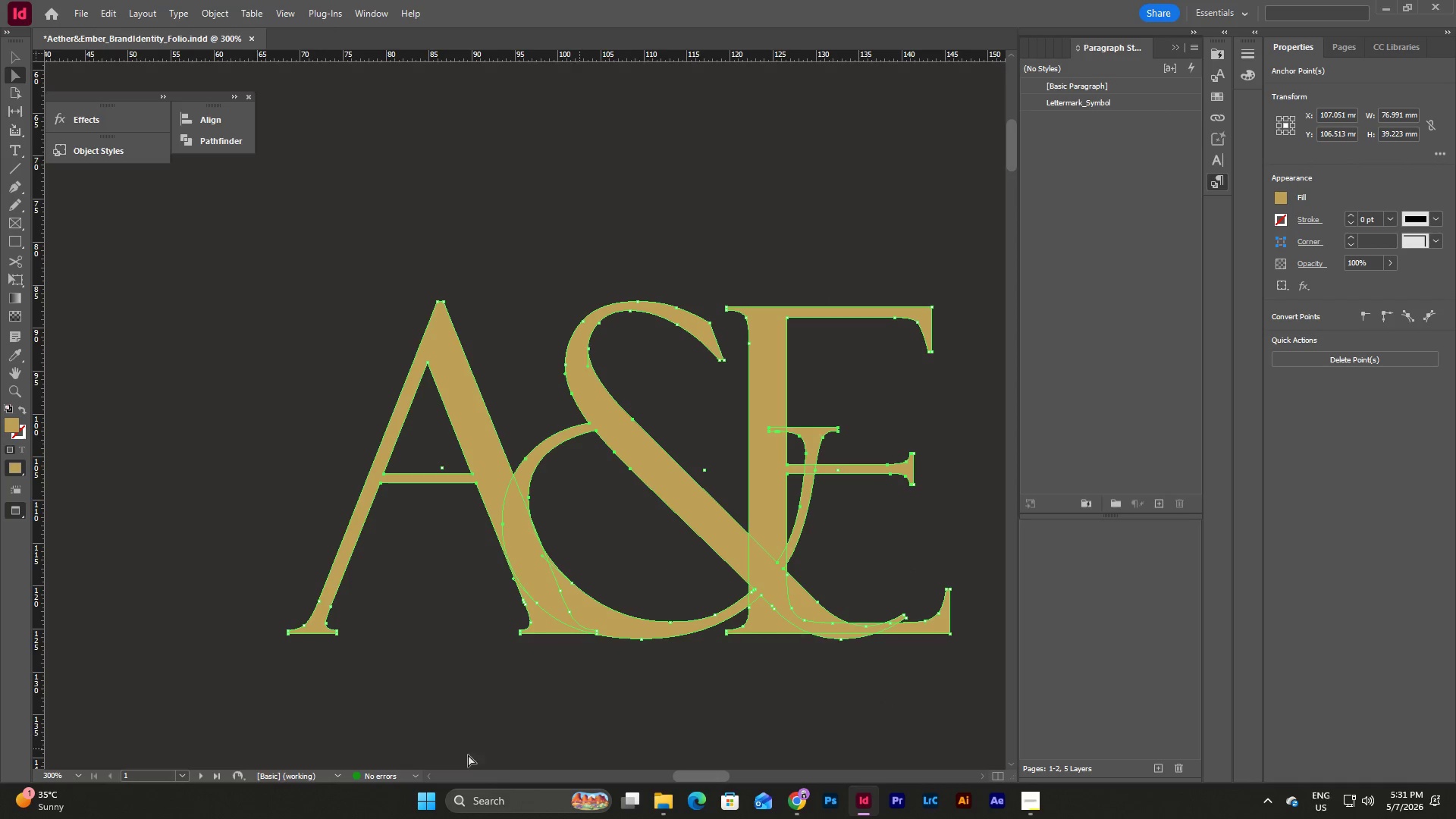 
left_click([76, 774])
 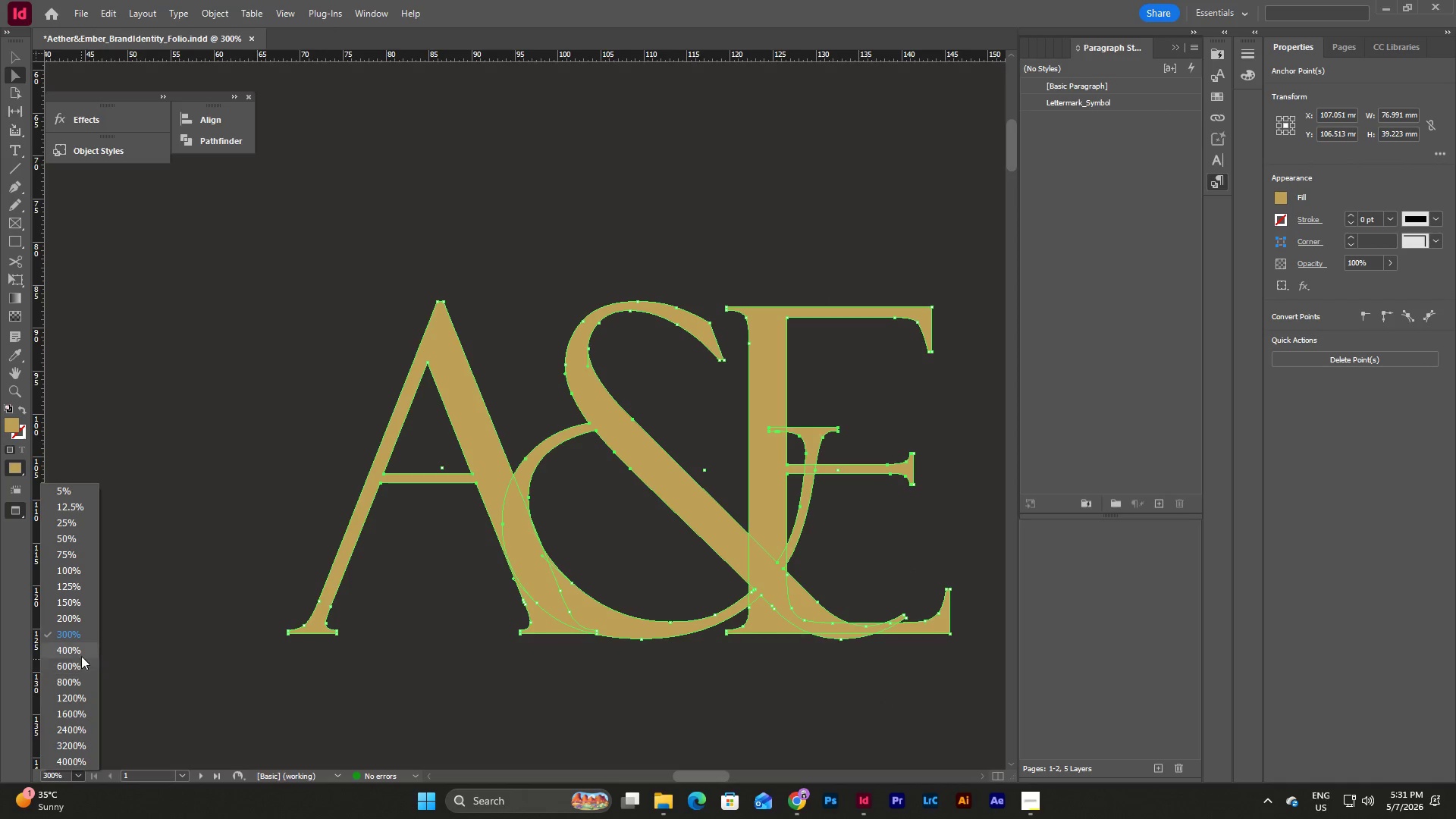 
left_click([81, 651])
 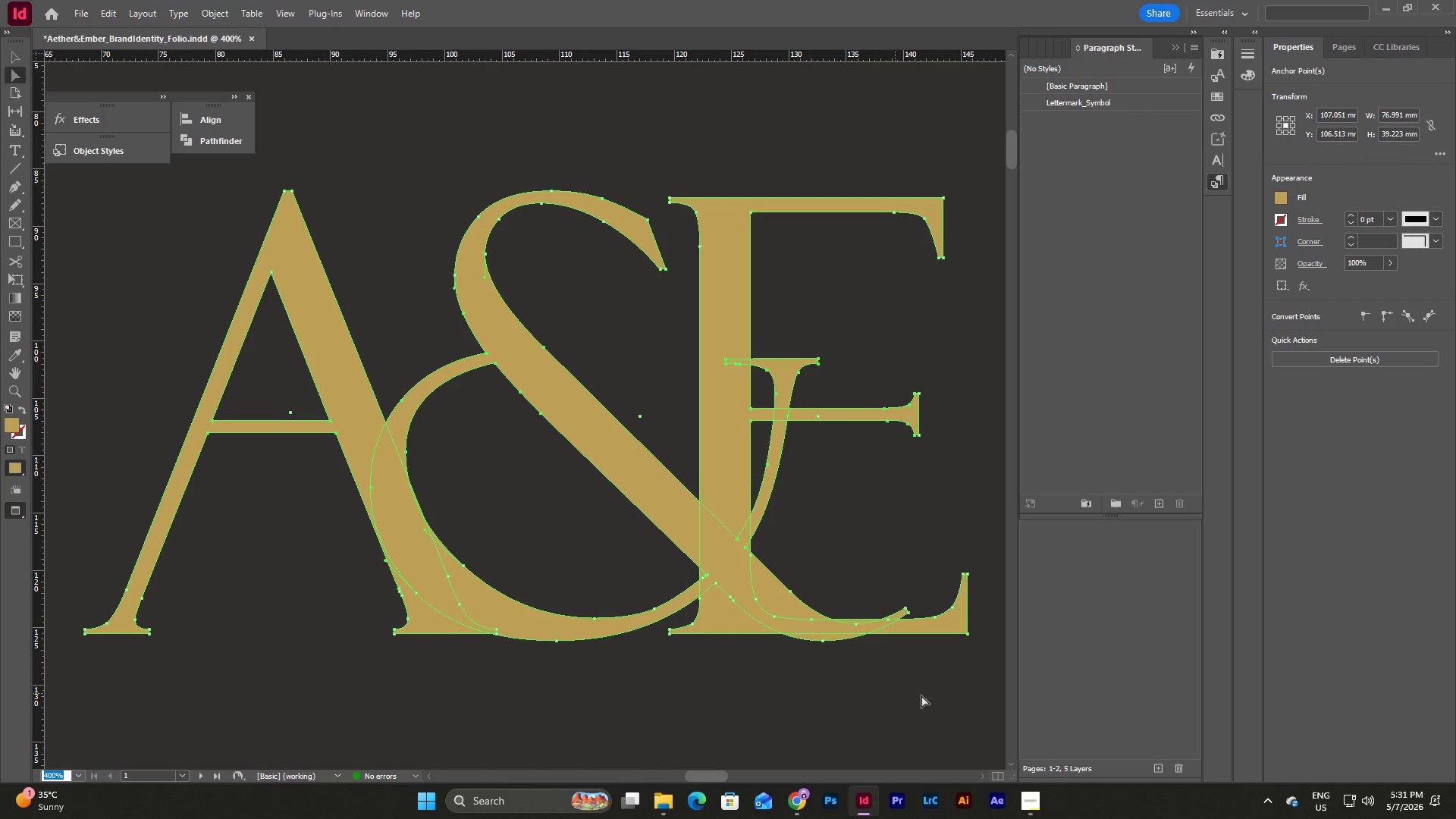 
scroll: coordinate [997, 707], scroll_direction: up, amount: 3.0
 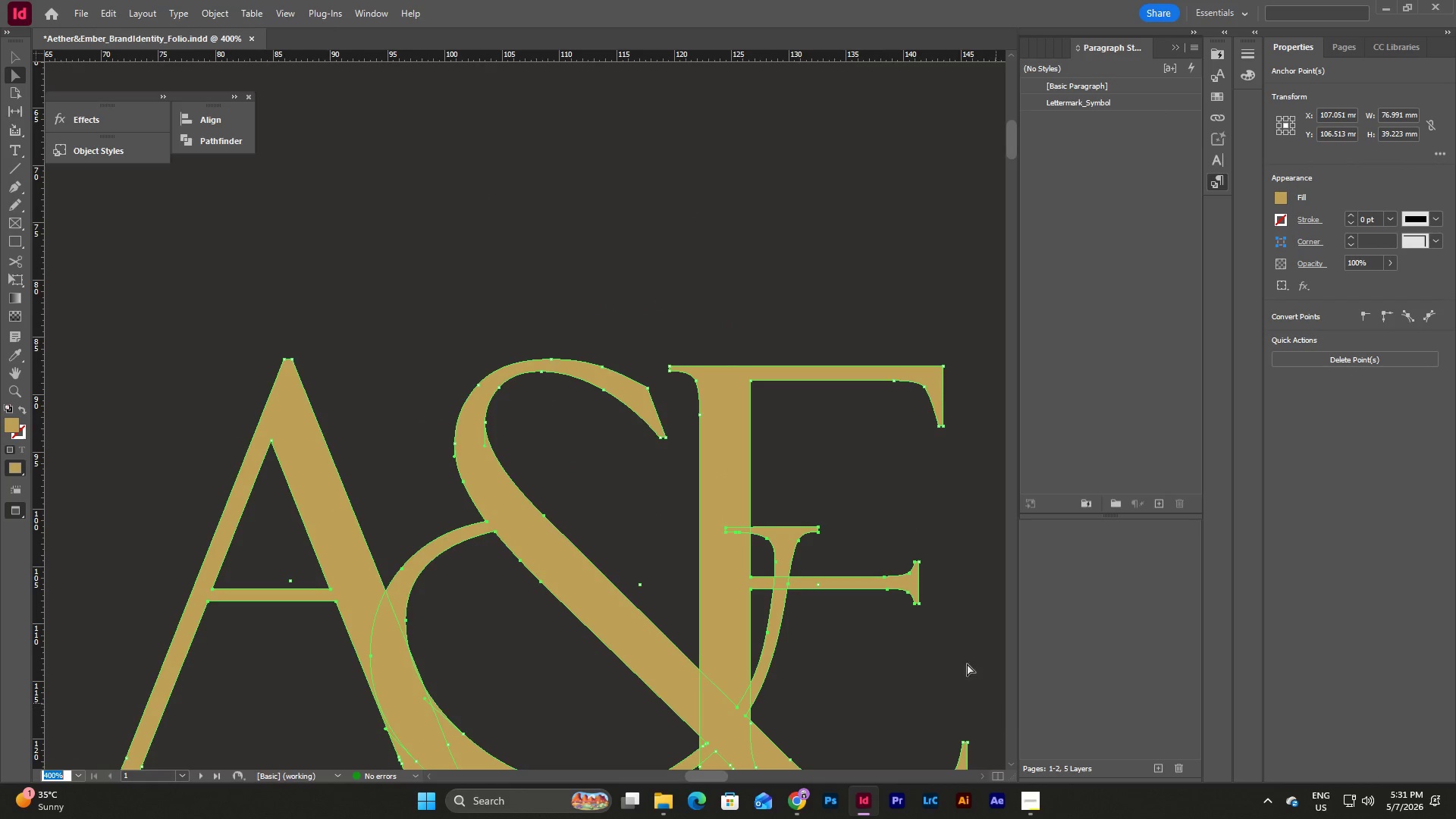 
scroll: coordinate [946, 640], scroll_direction: none, amount: 0.0
 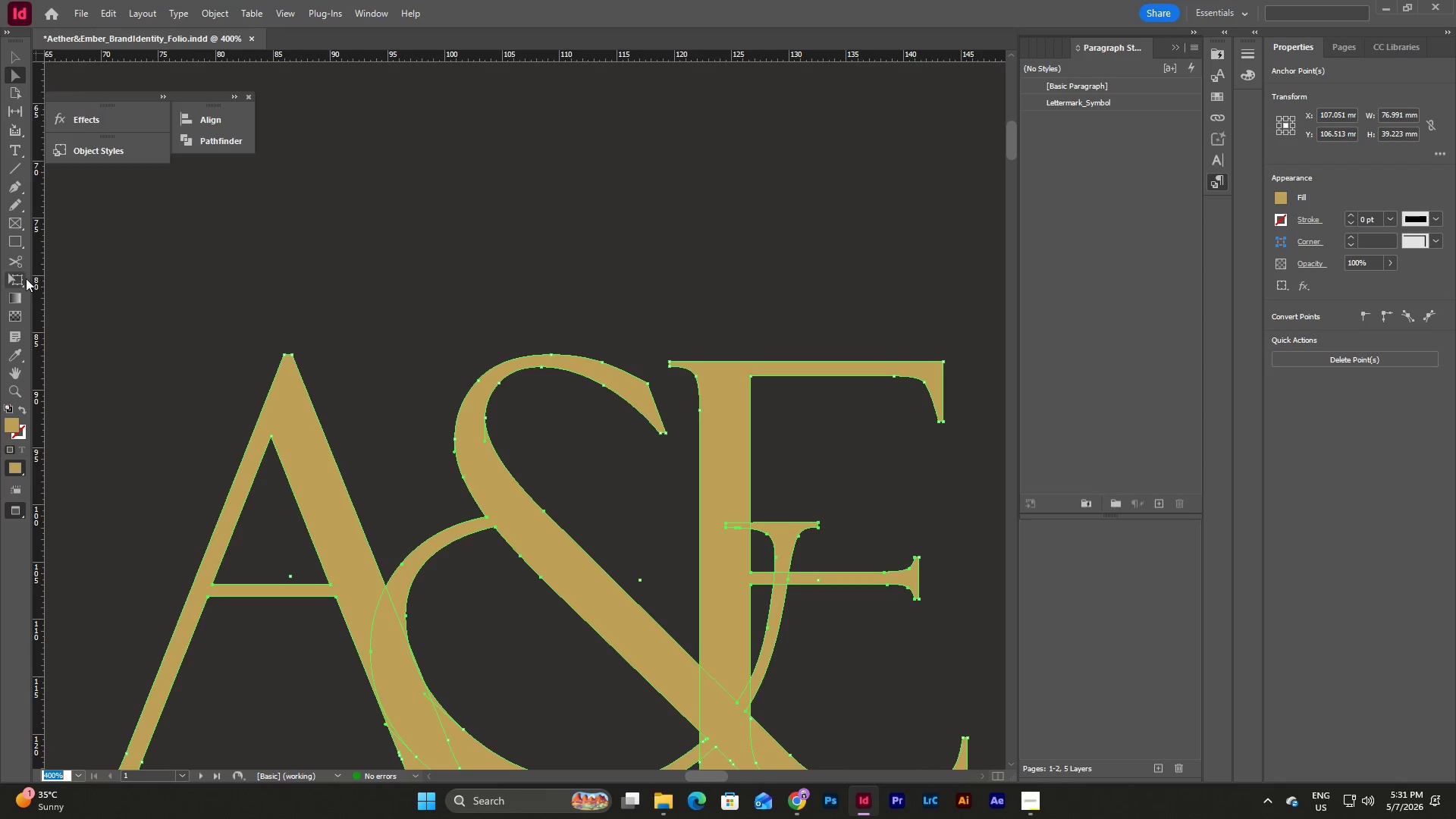 
left_click([20, 187])
 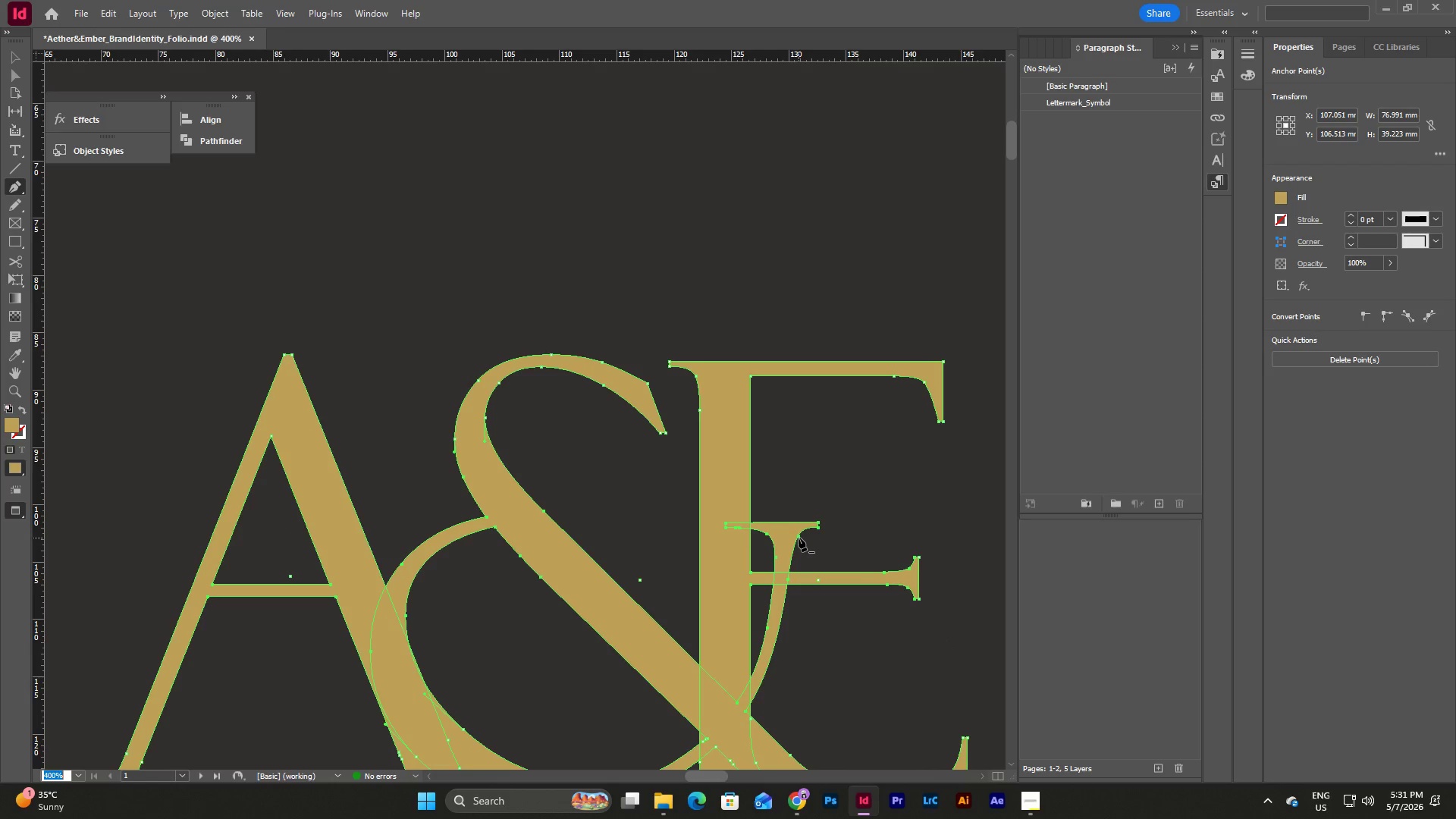 
left_click([798, 535])
 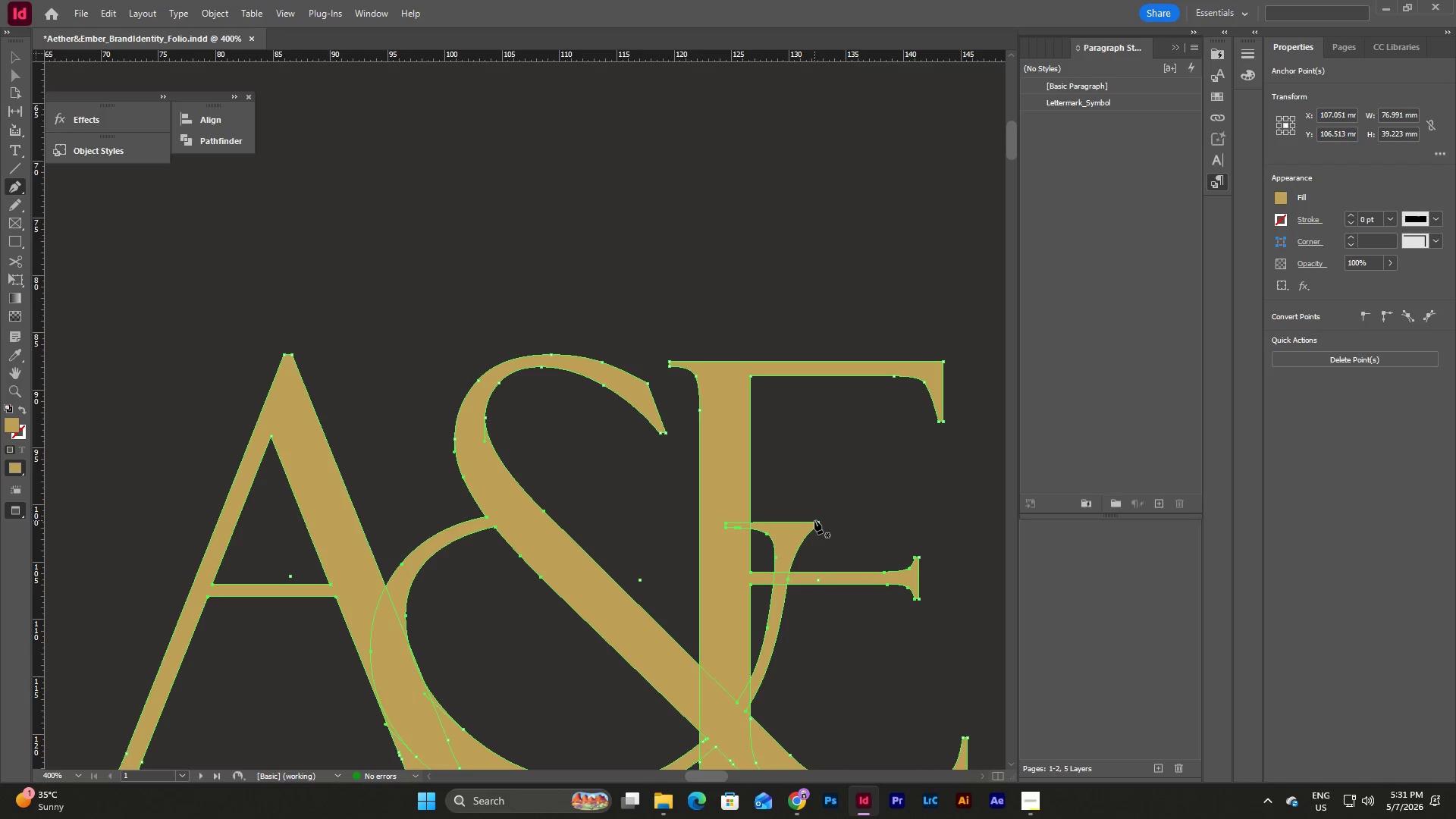 
left_click([822, 522])
 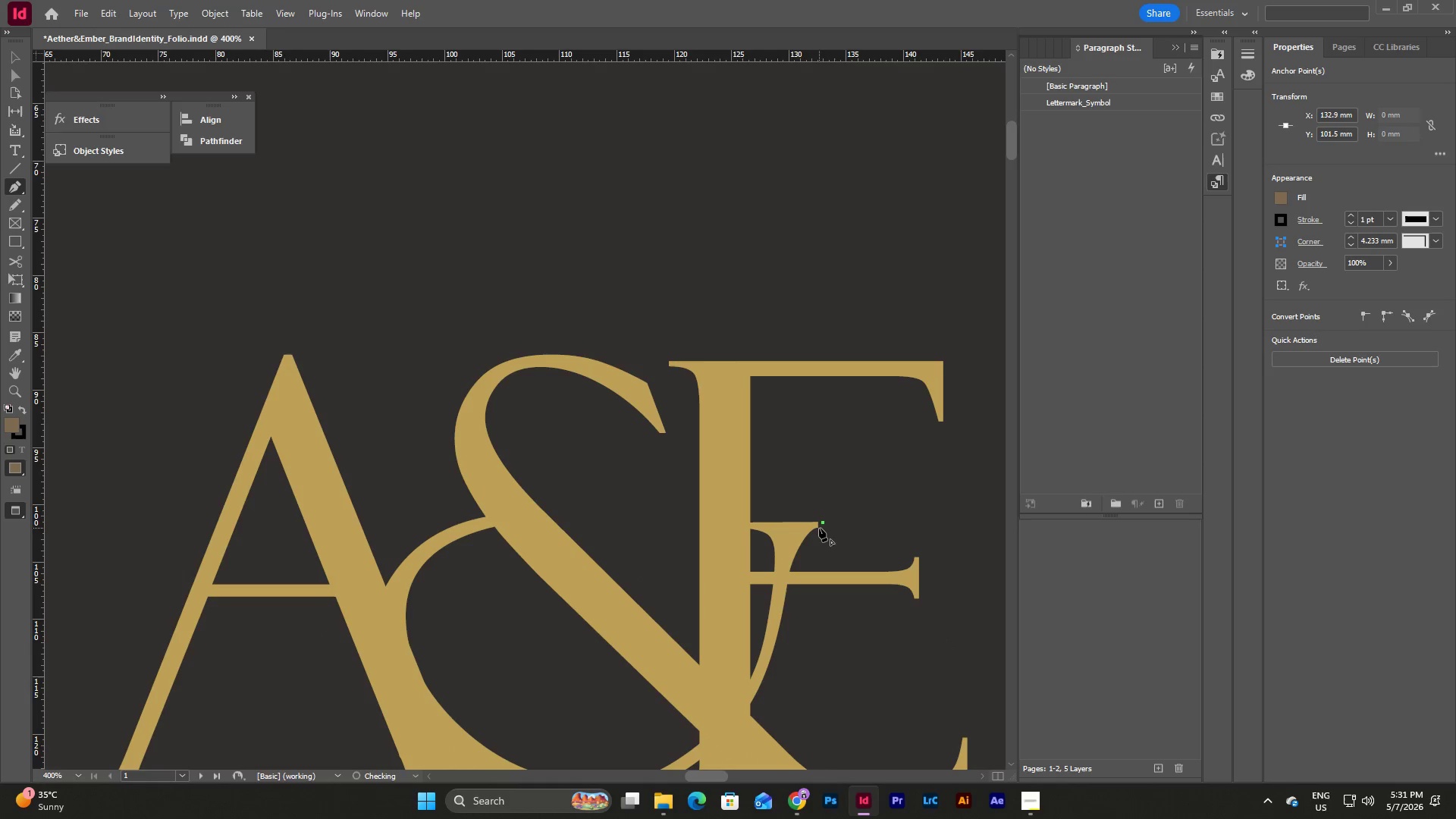 
key(Control+Z)
 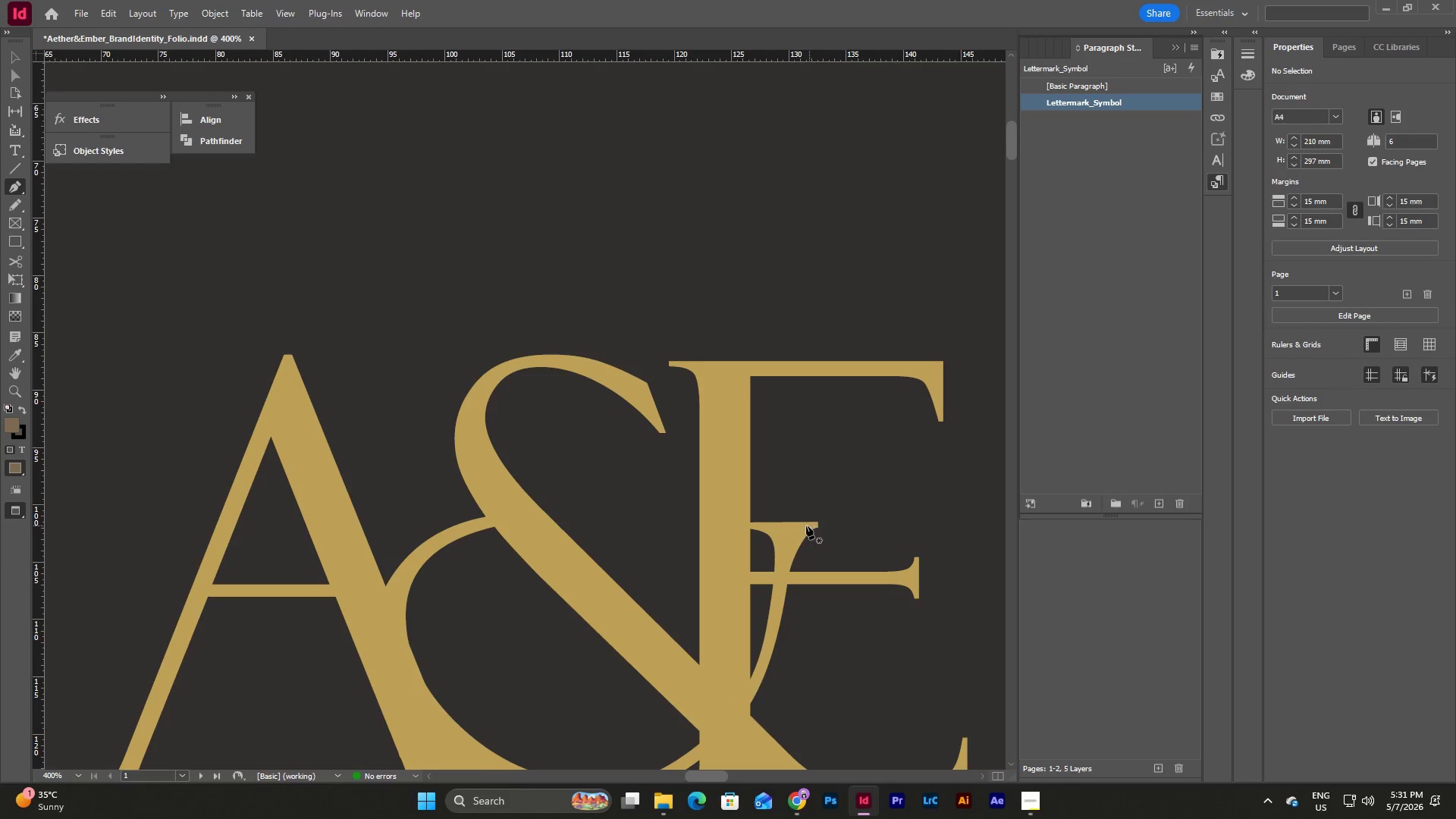 
key(A)
 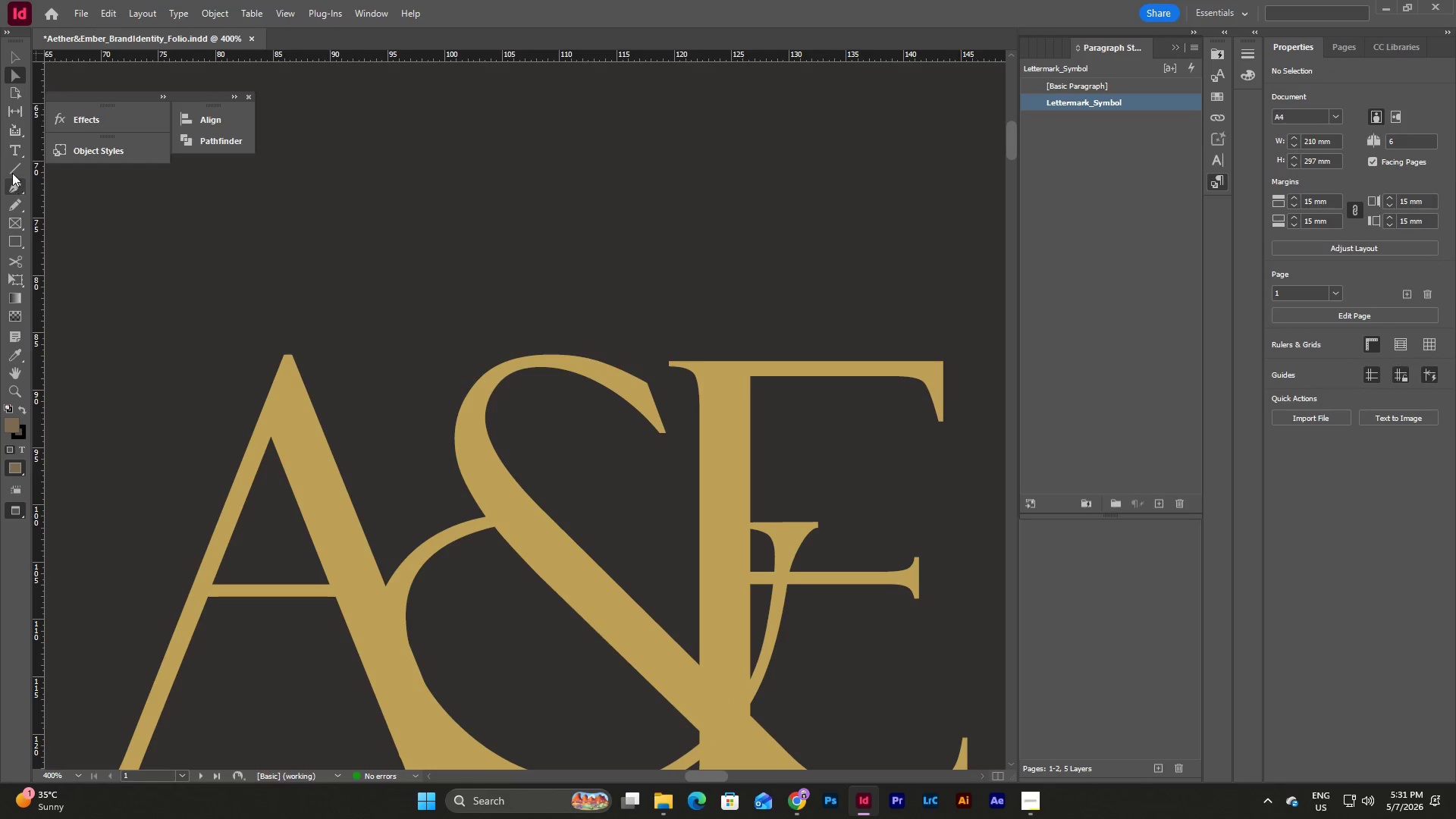 
left_click([14, 58])
 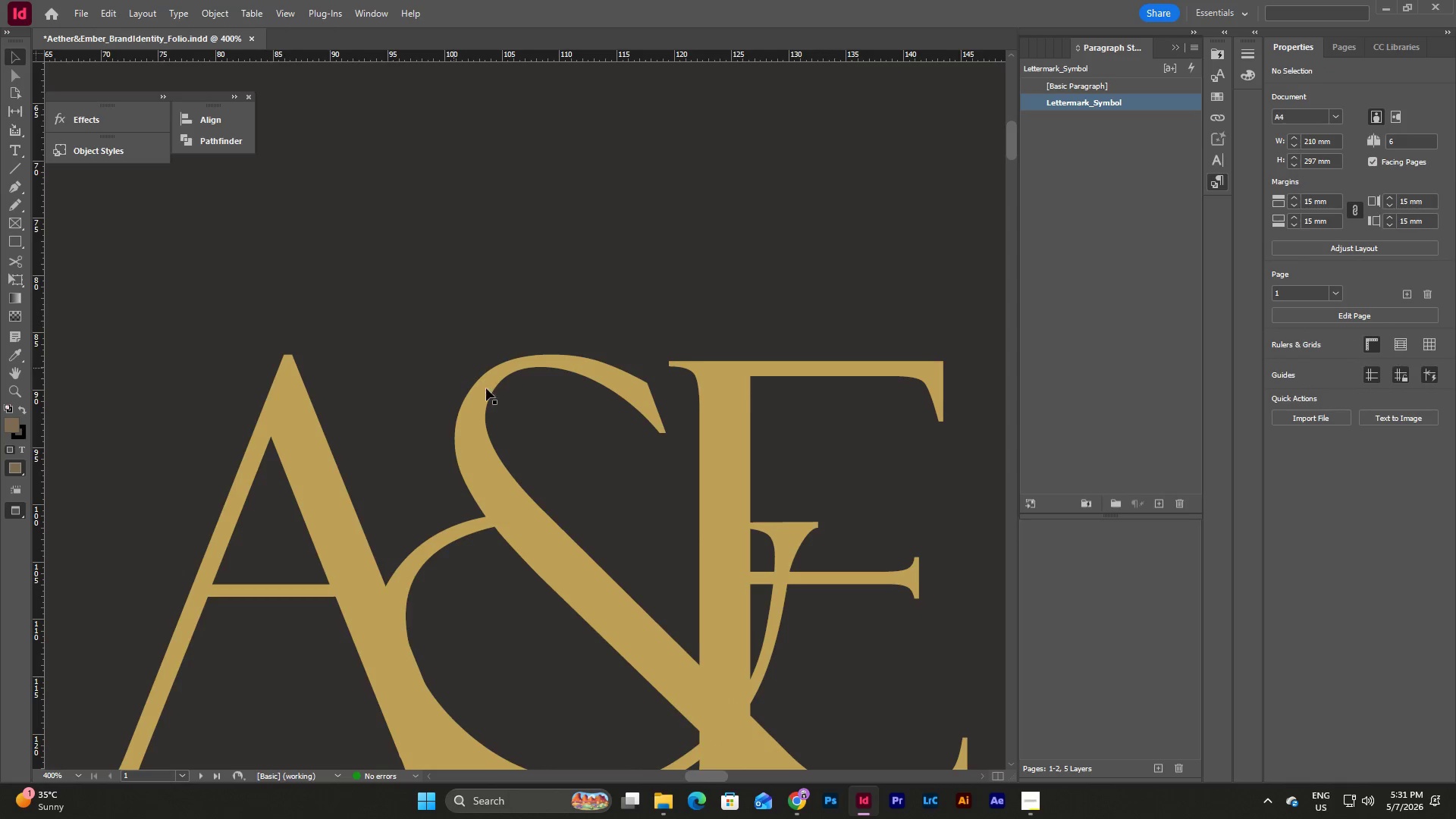 
scroll: coordinate [499, 396], scroll_direction: down, amount: 2.0
 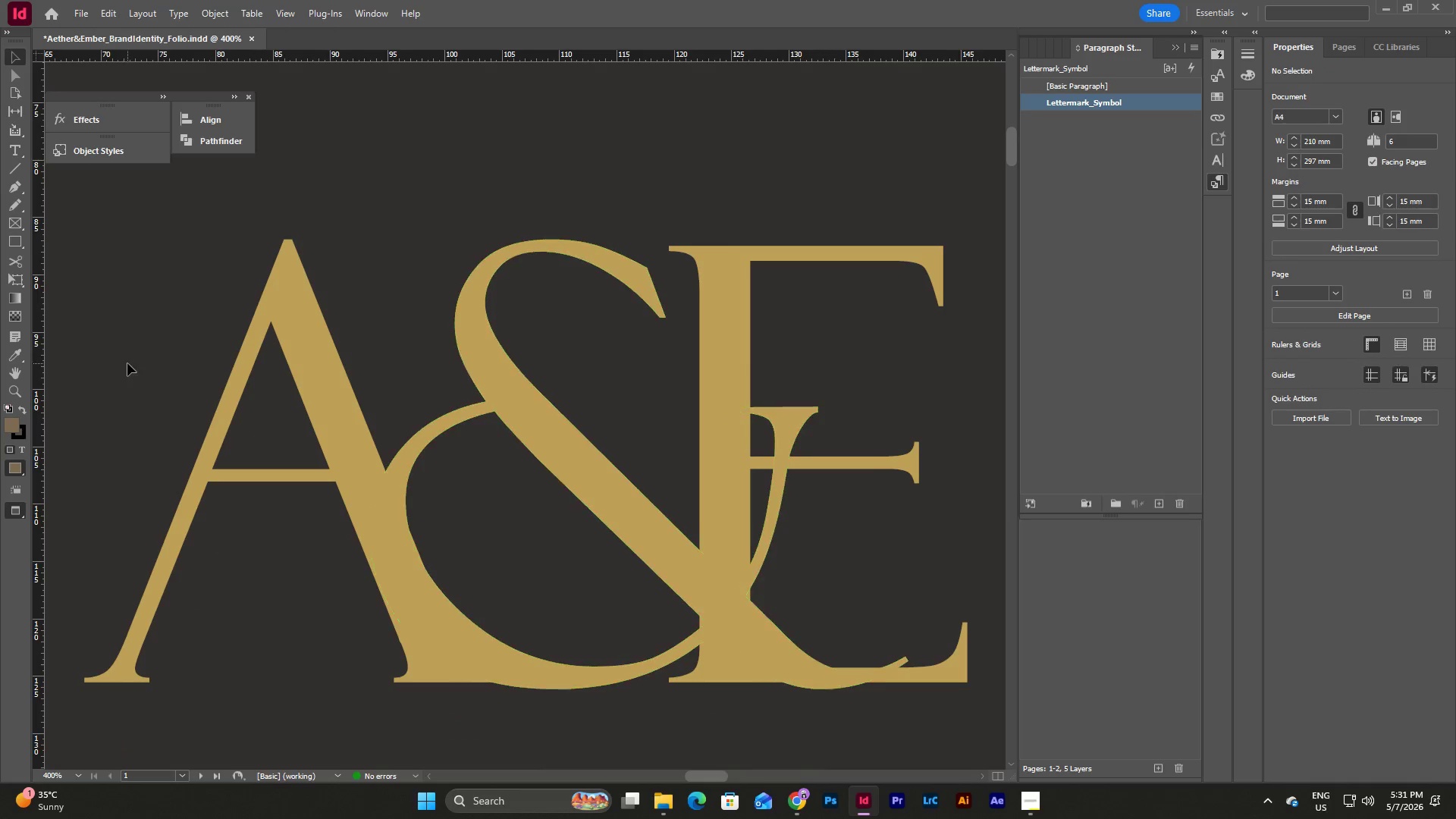 
left_click_drag(start_coordinate=[127, 363], to_coordinate=[846, 724])
 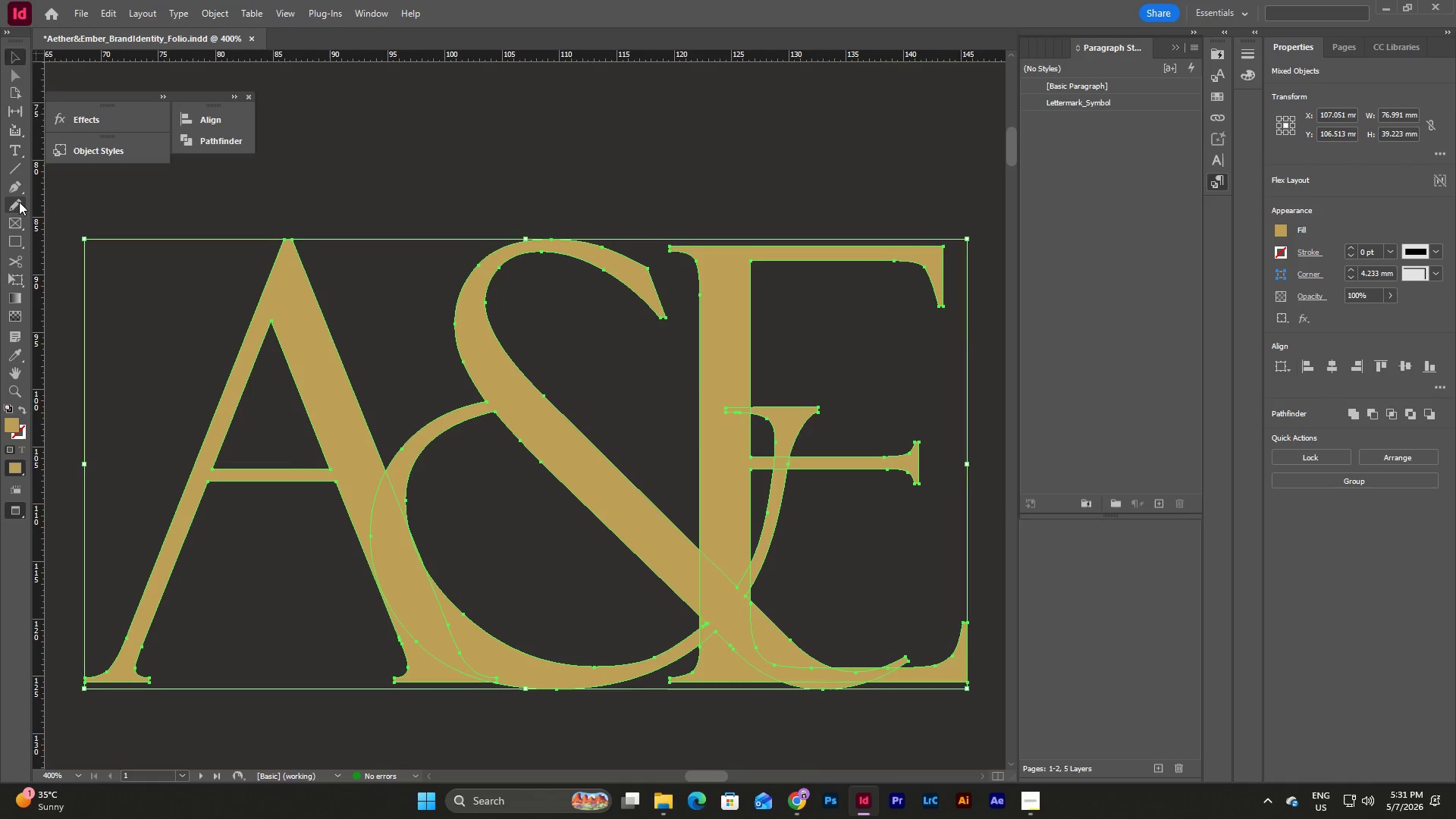 
double_click([18, 192])
 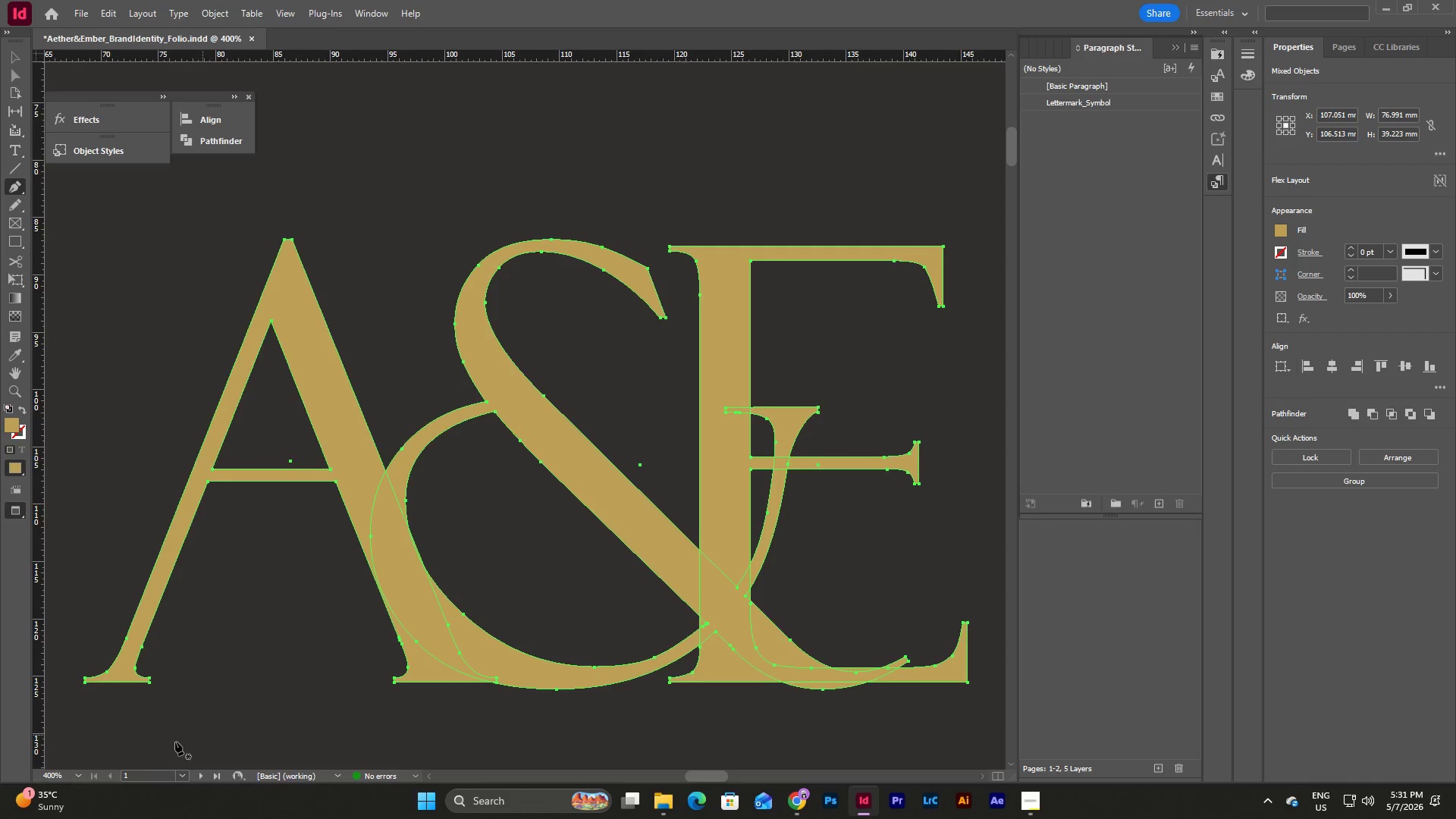 
left_click([83, 778])
 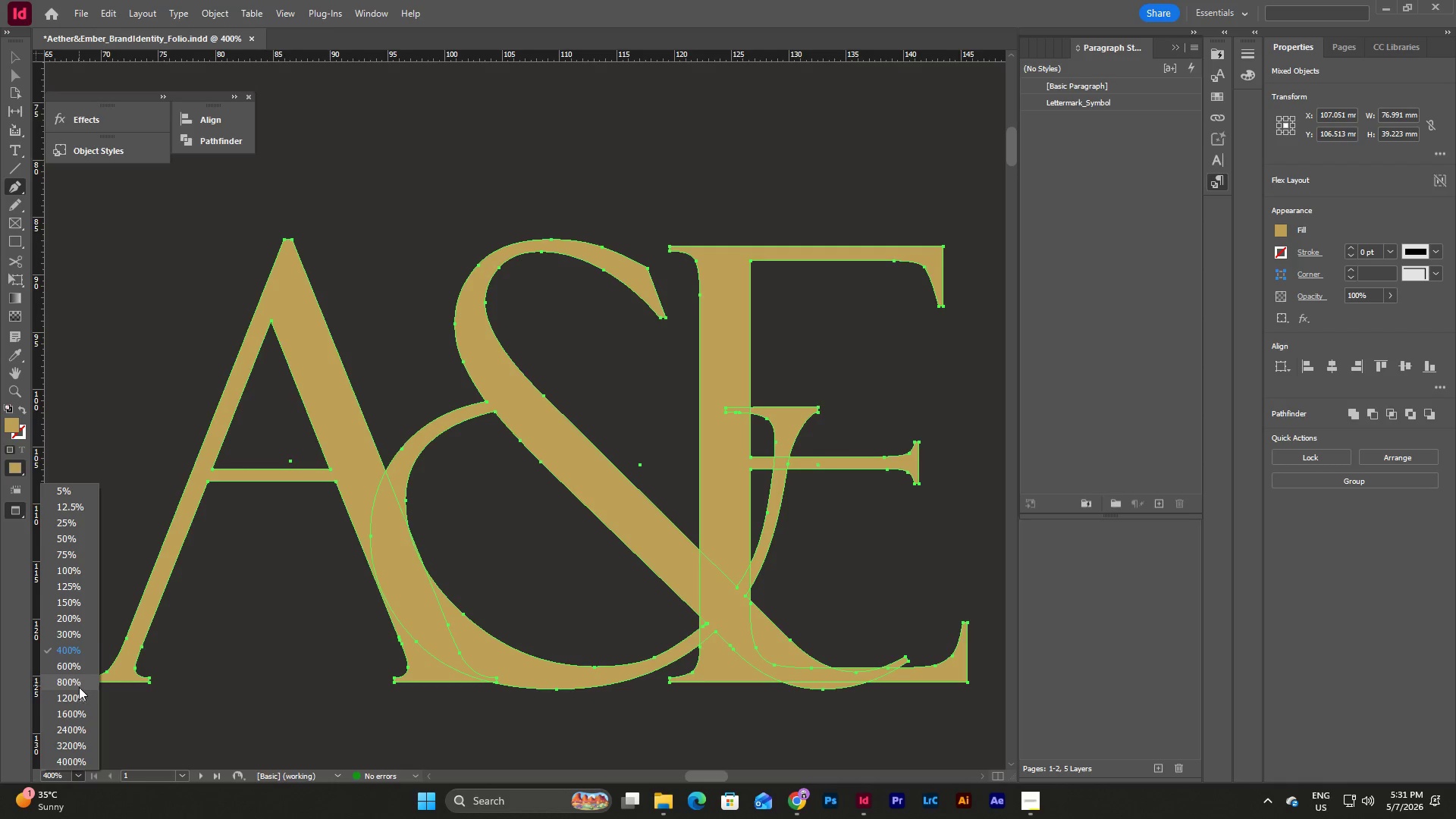 
left_click([79, 687])
 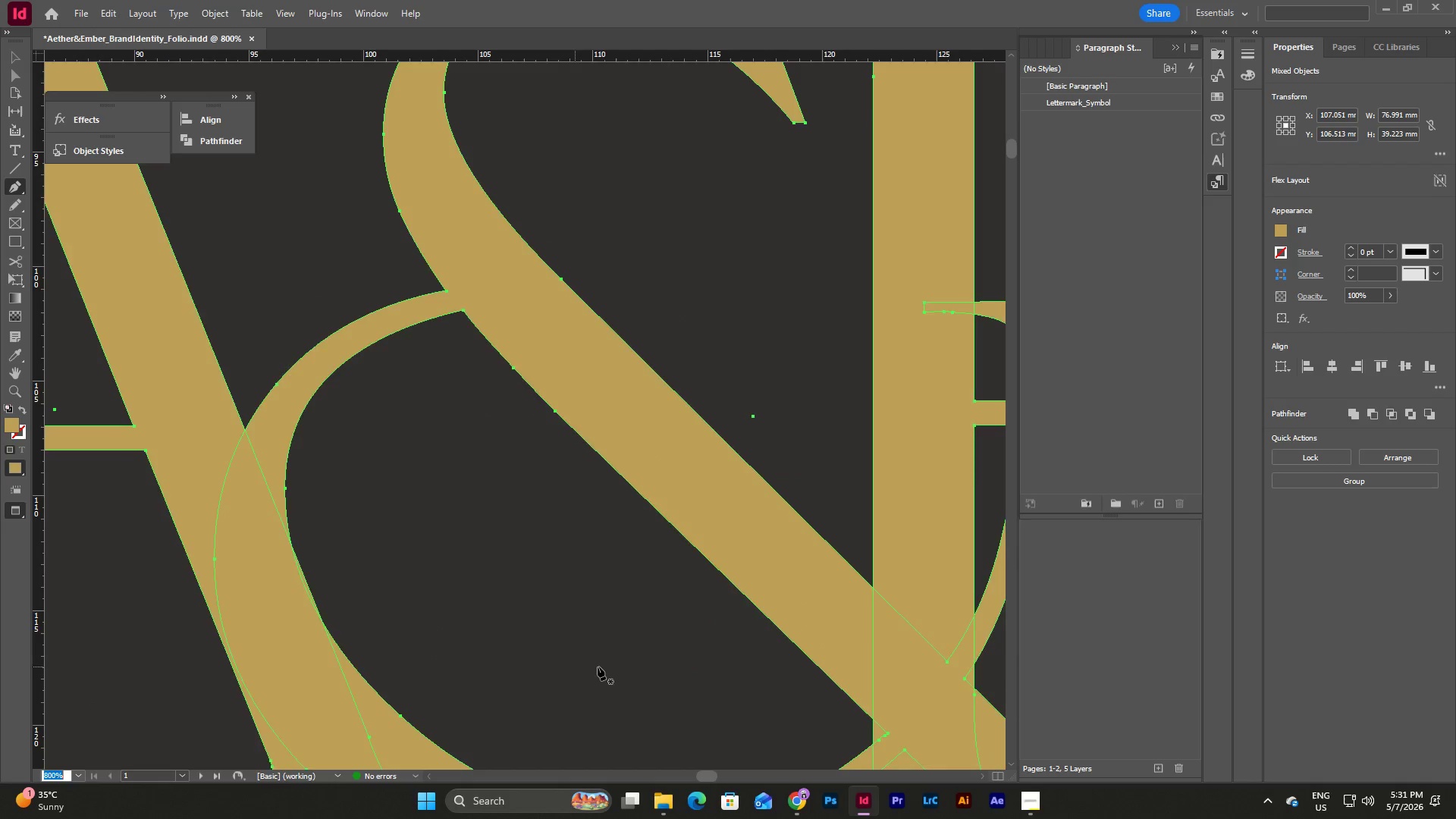 
scroll: coordinate [598, 667], scroll_direction: up, amount: 5.0
 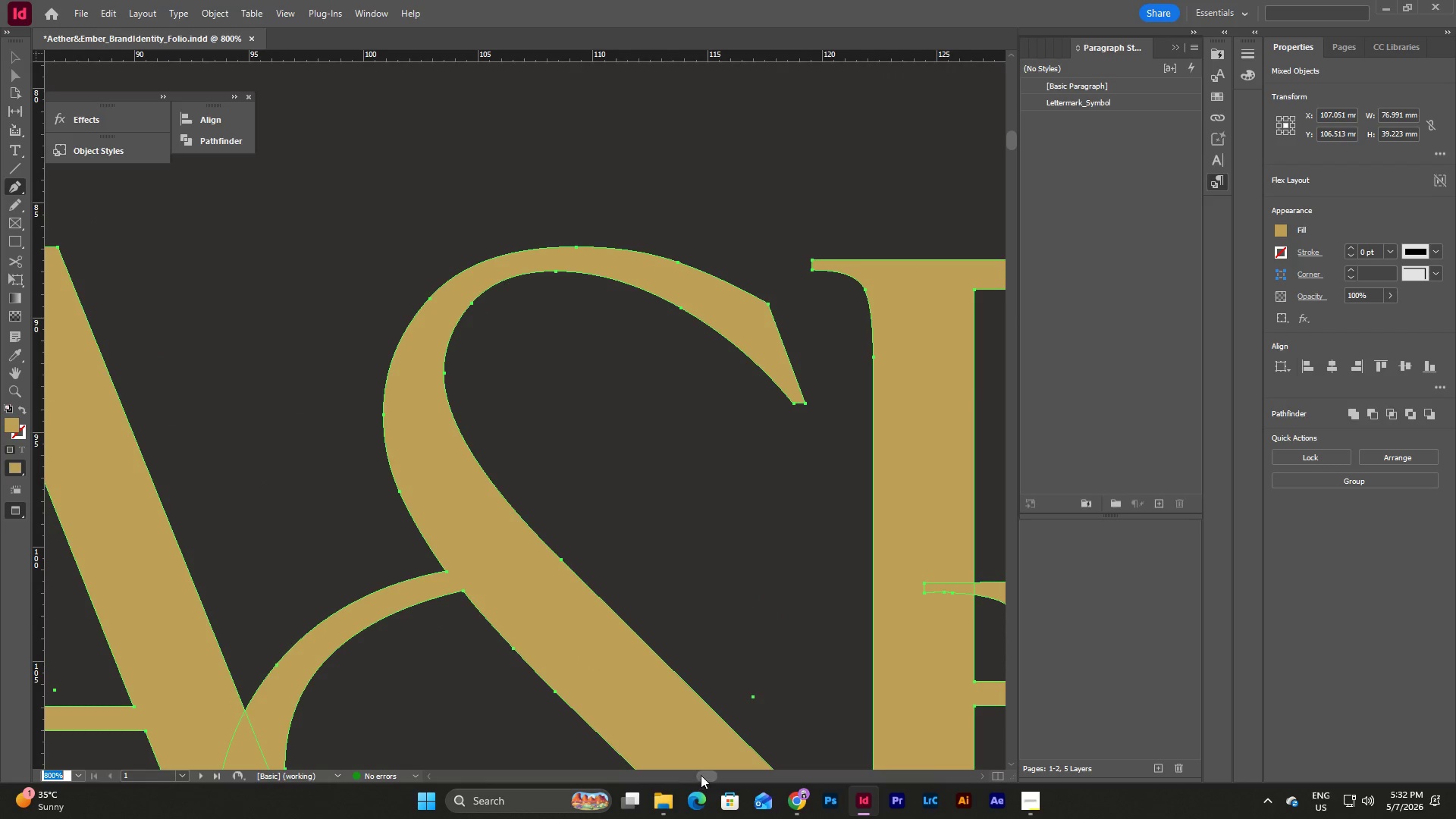 
left_click_drag(start_coordinate=[701, 775], to_coordinate=[706, 774])
 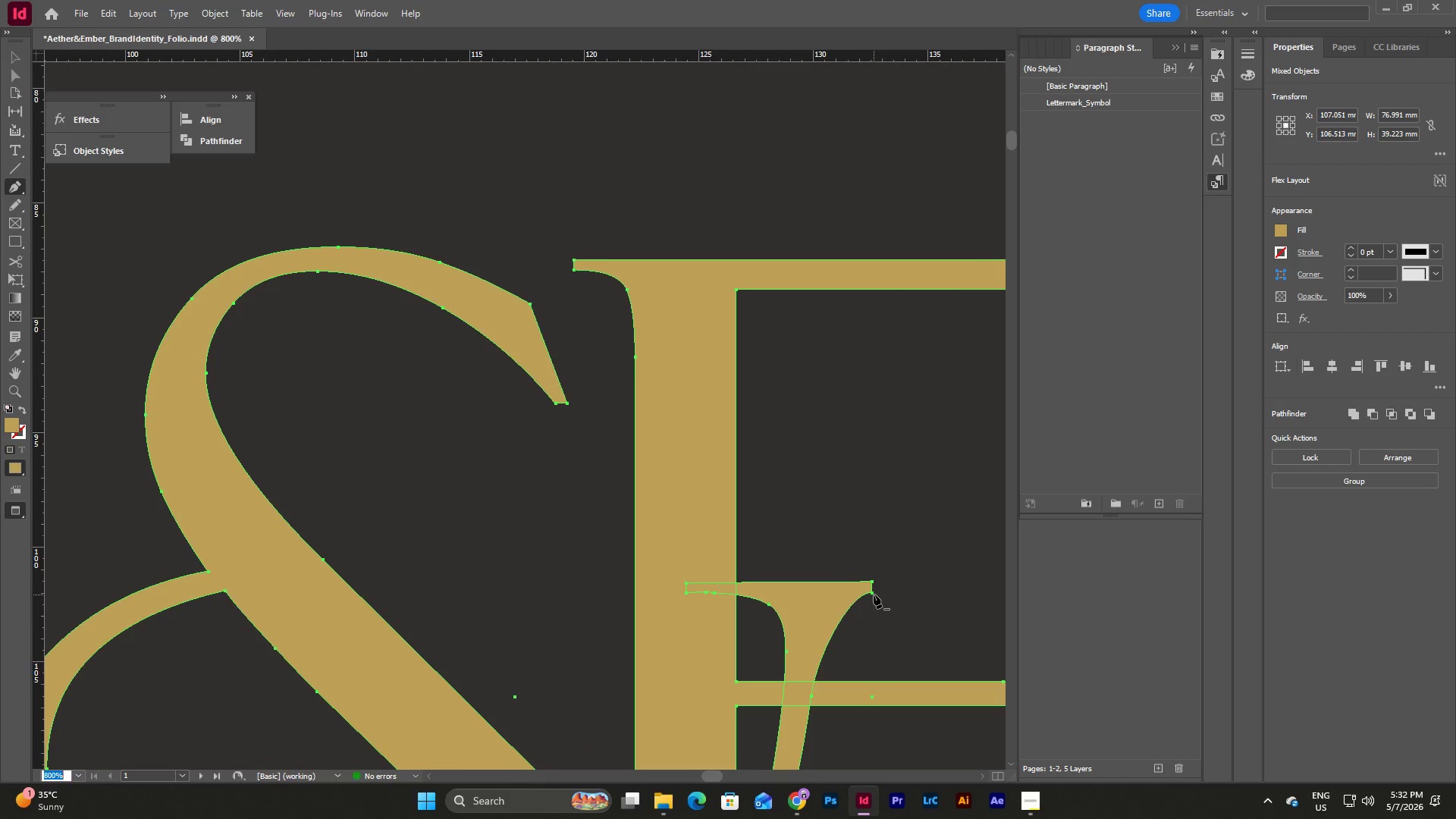 
left_click([873, 594])
 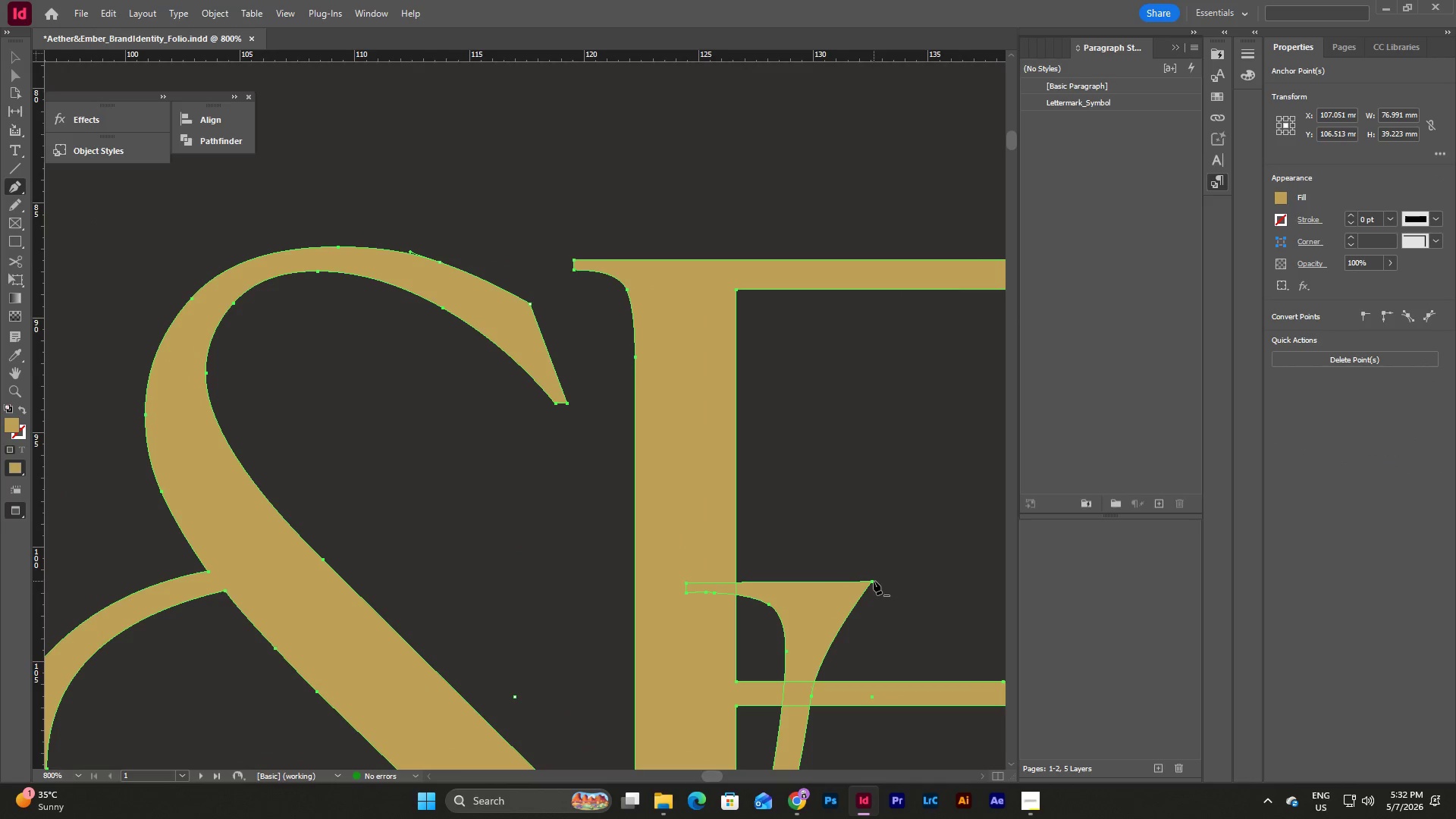 
left_click([874, 581])
 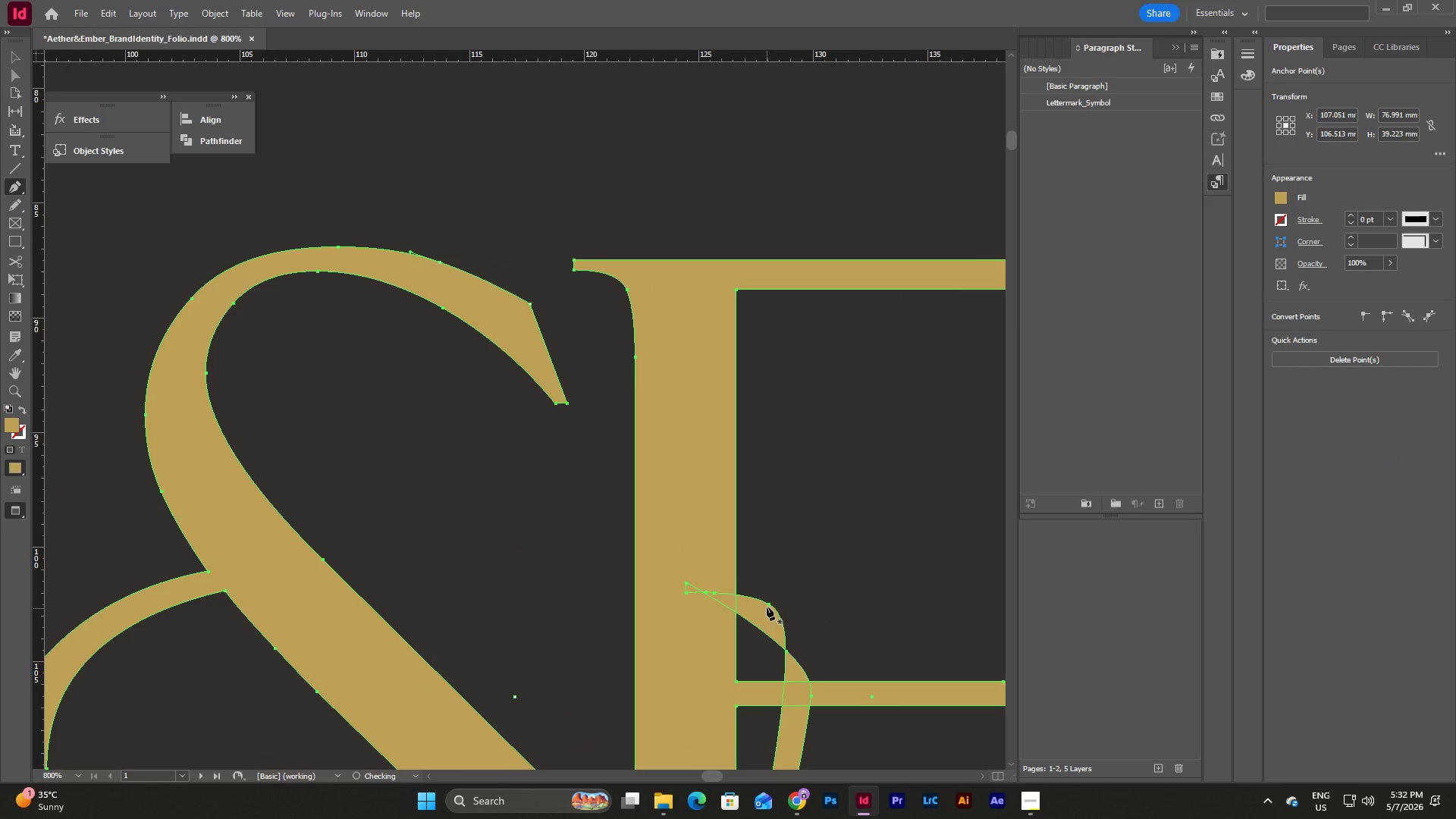 
left_click([767, 604])
 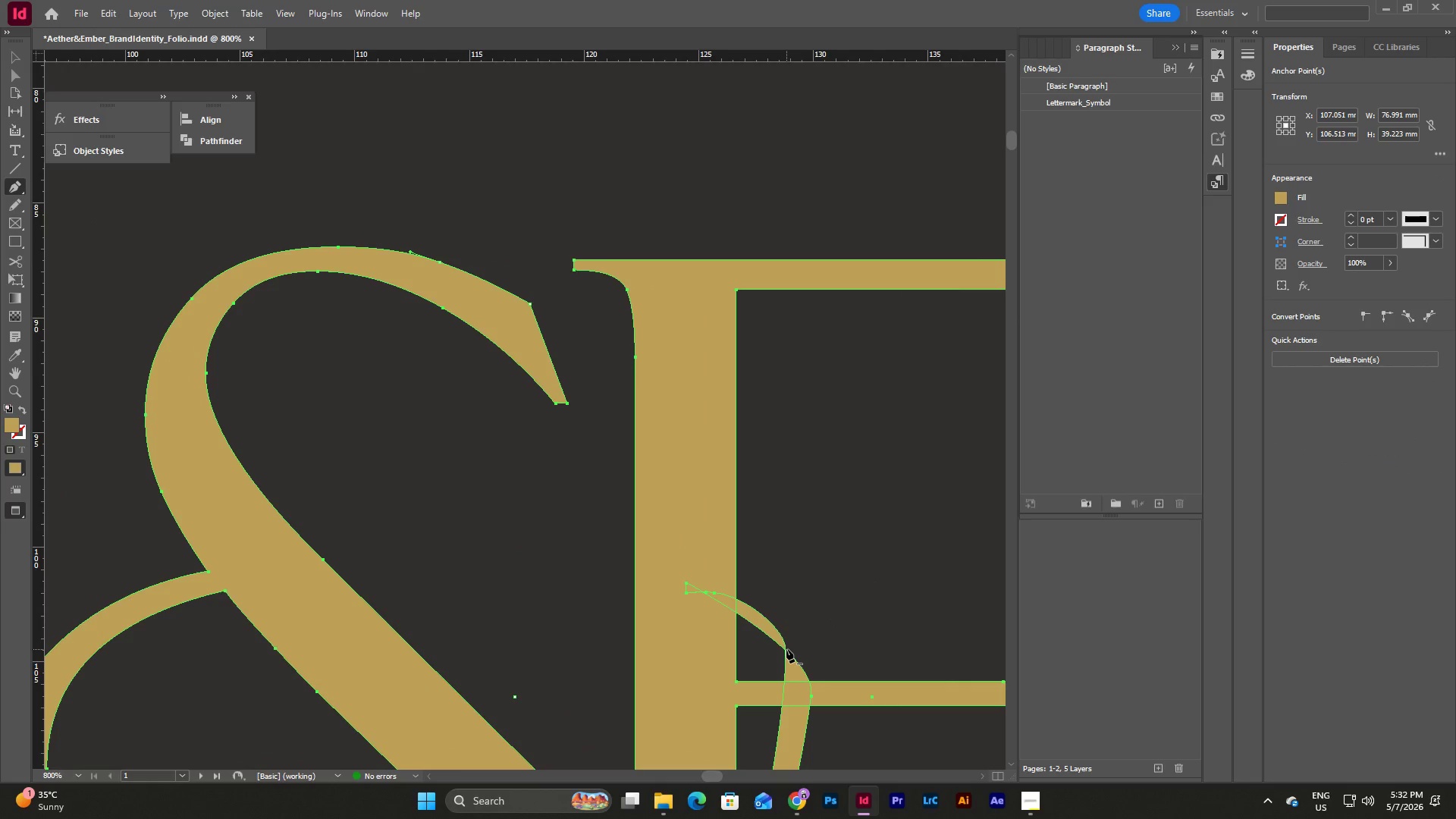 
left_click([786, 651])
 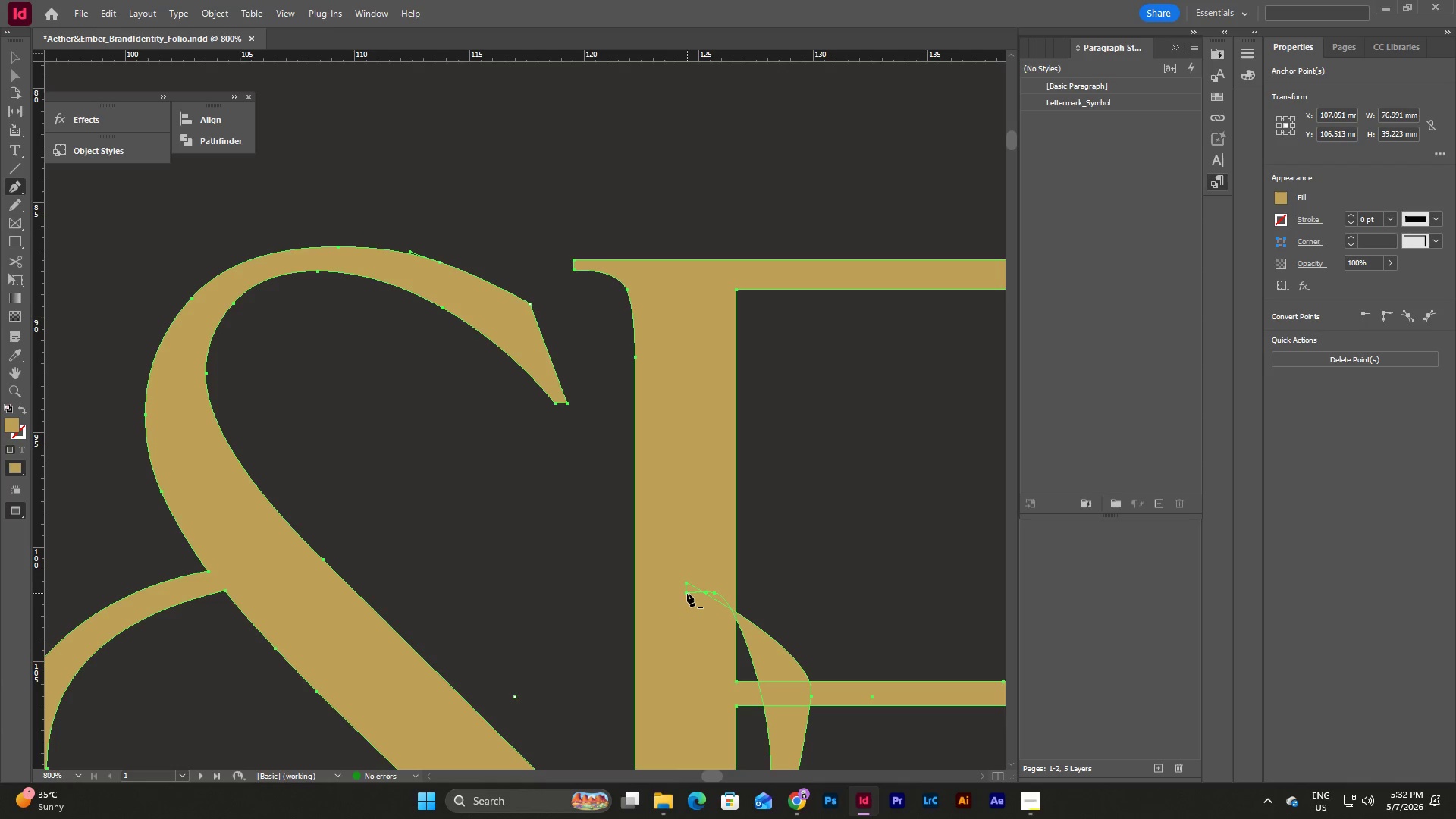 
left_click([686, 592])
 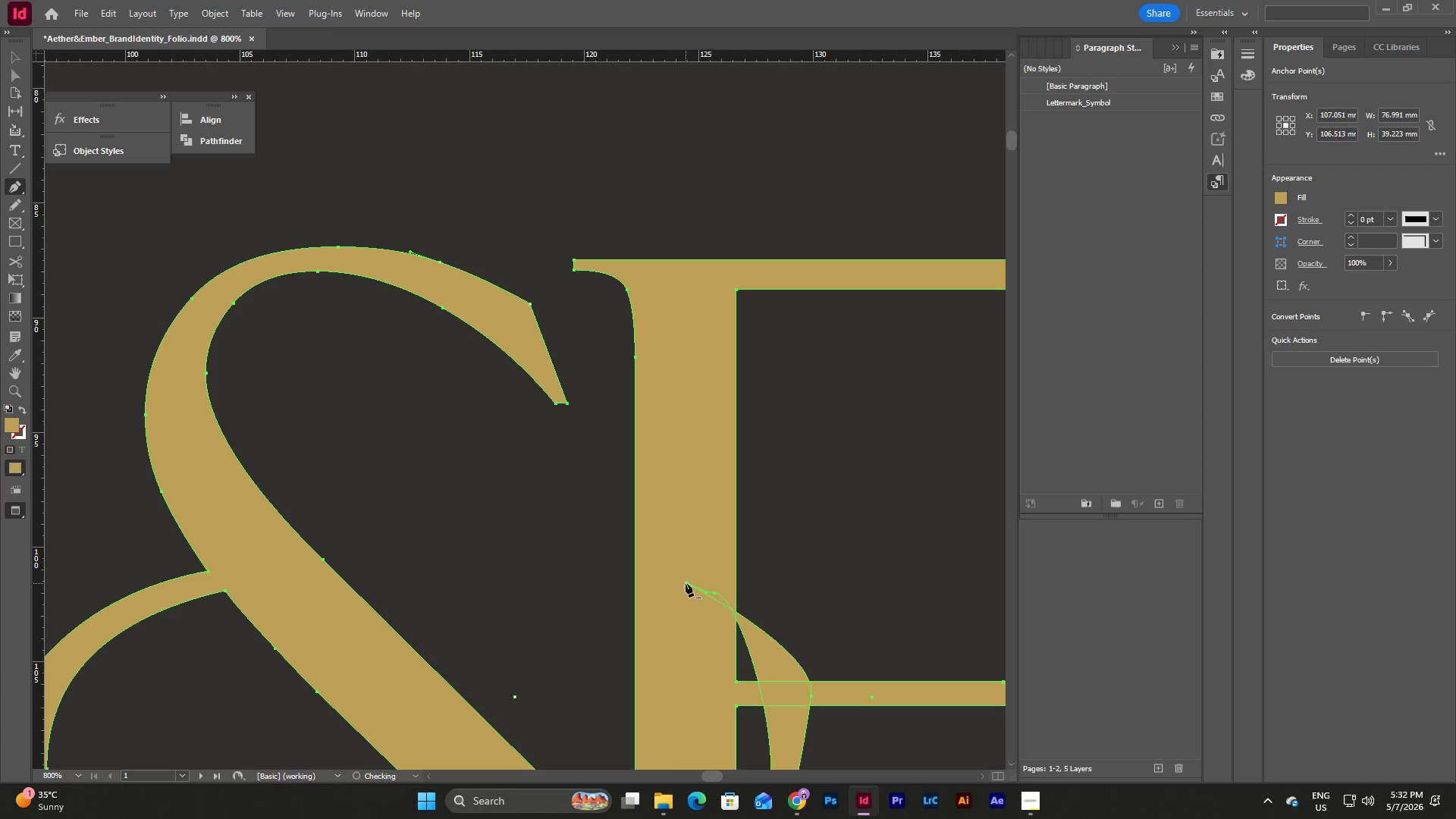 
left_click([686, 582])
 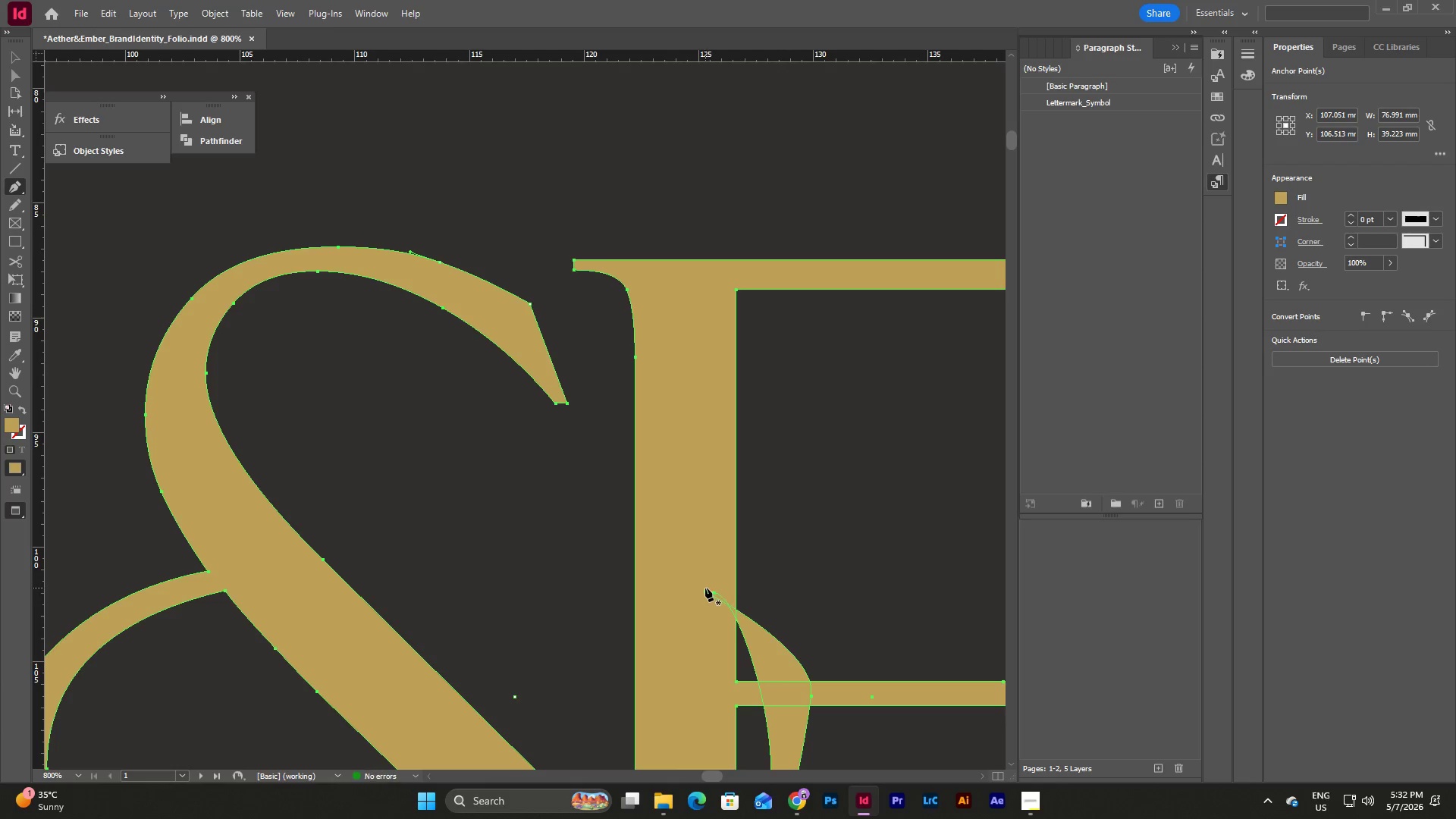 
left_click([706, 590])
 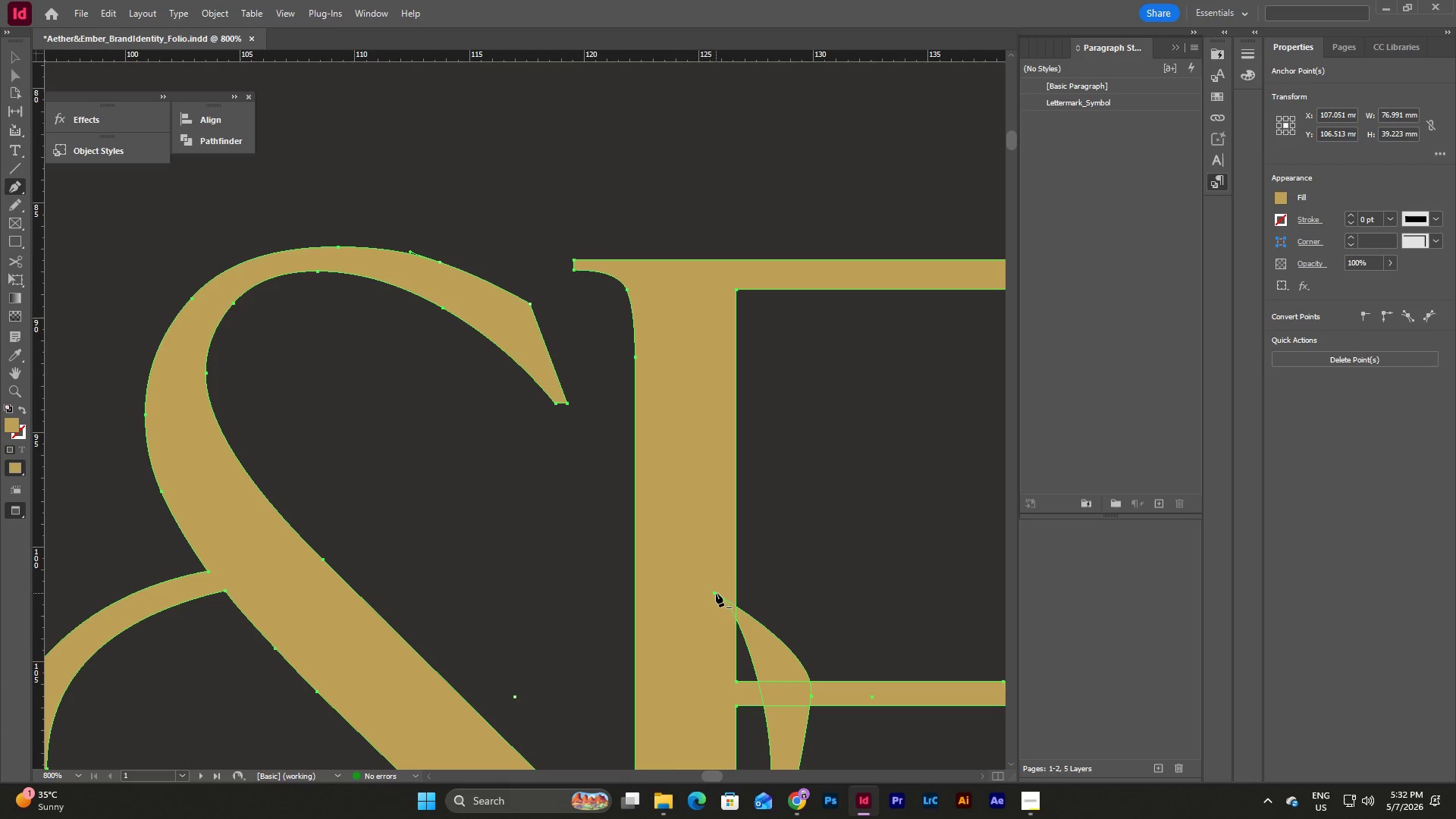 
left_click([714, 592])
 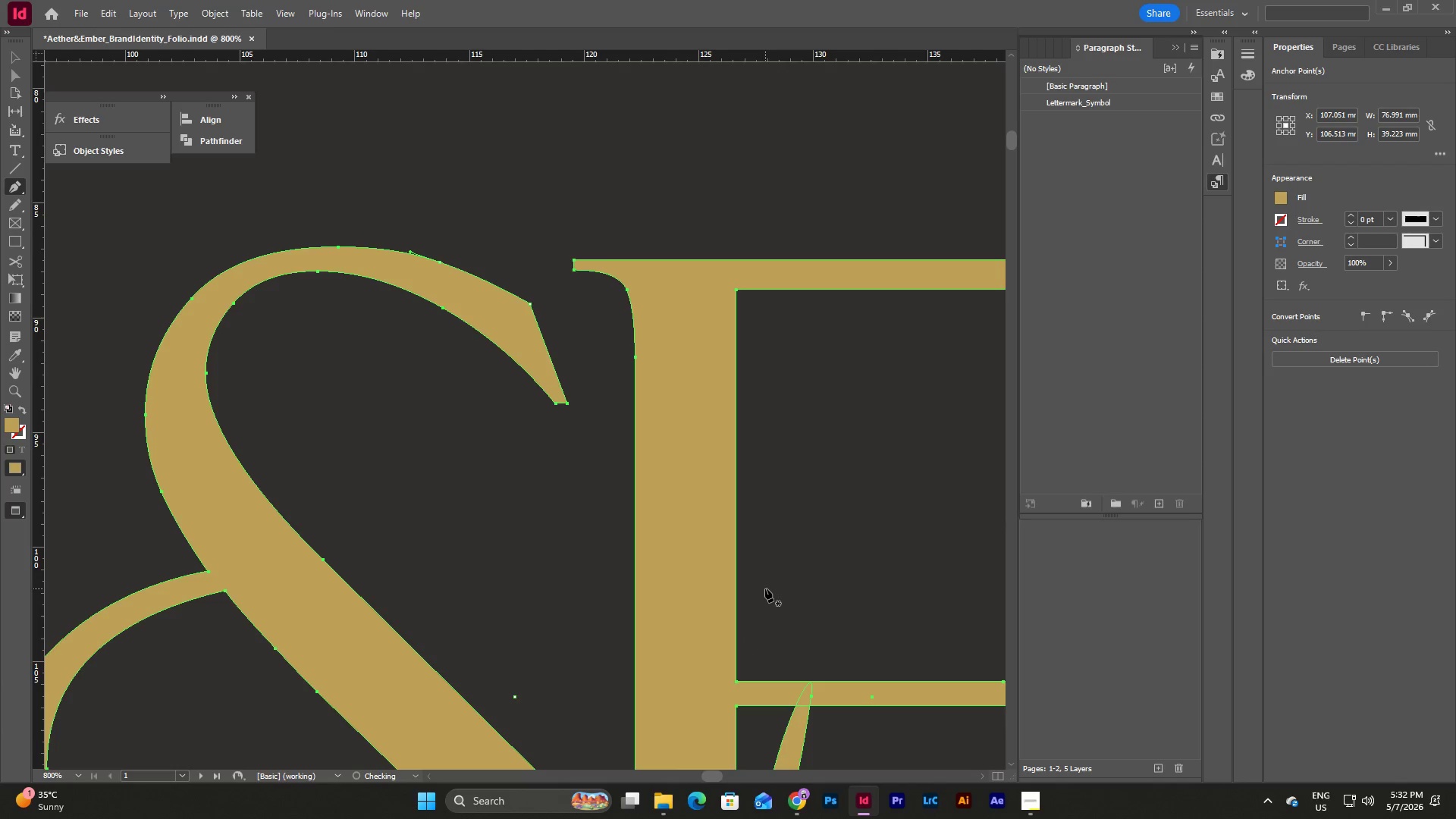 
scroll: coordinate [765, 588], scroll_direction: down, amount: 3.0
 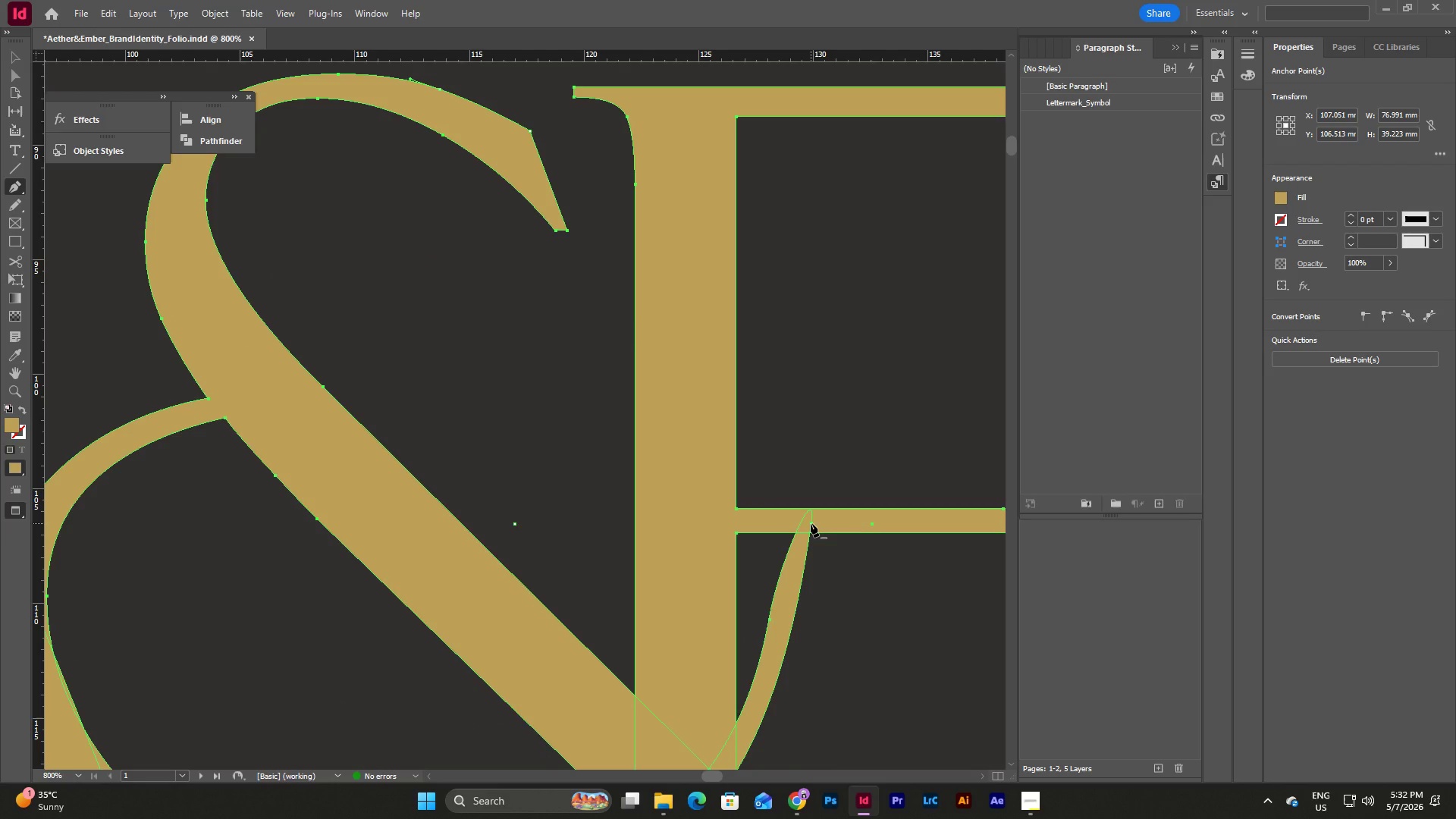 
left_click([811, 522])
 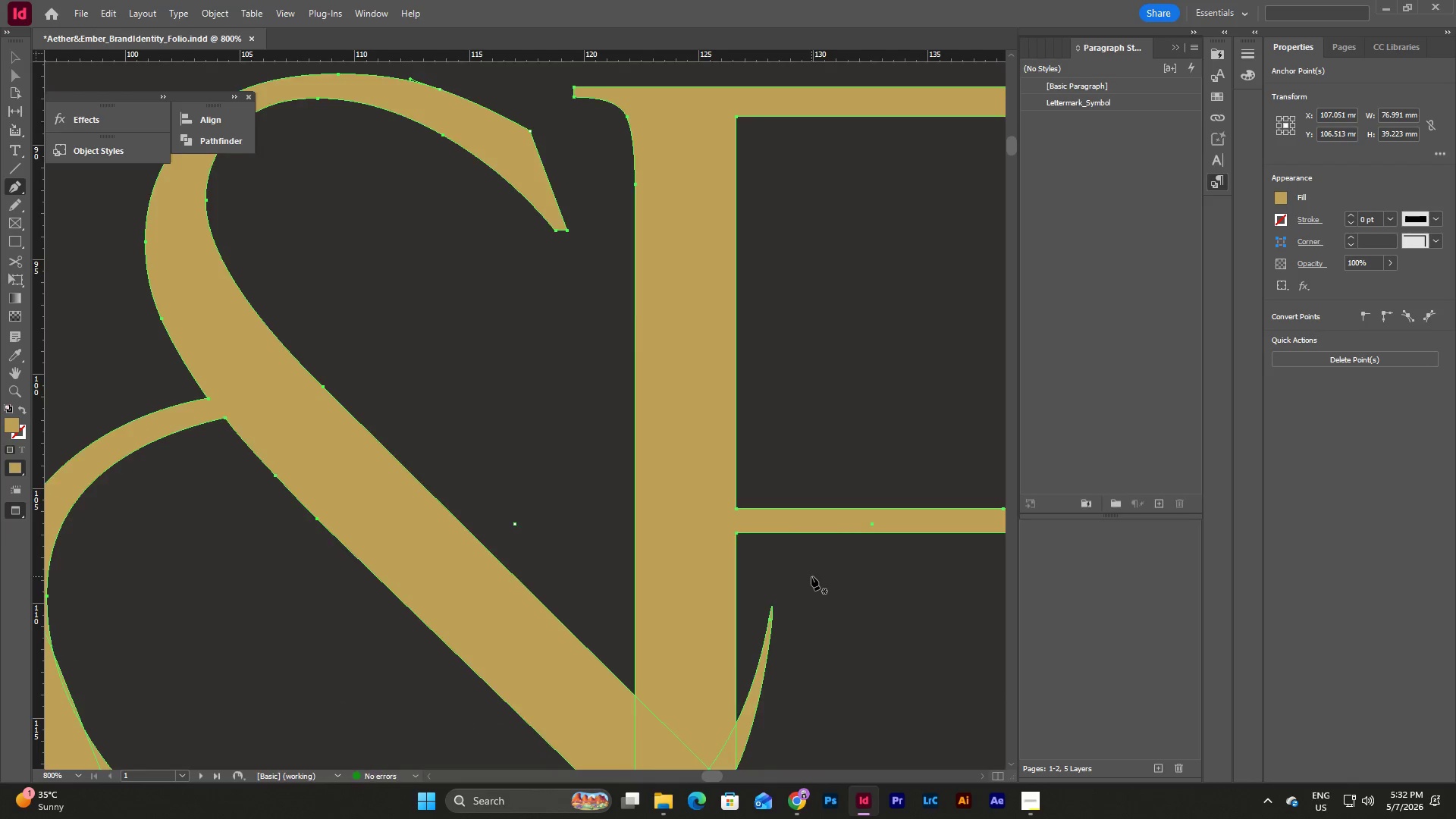 
scroll: coordinate [811, 576], scroll_direction: down, amount: 2.0
 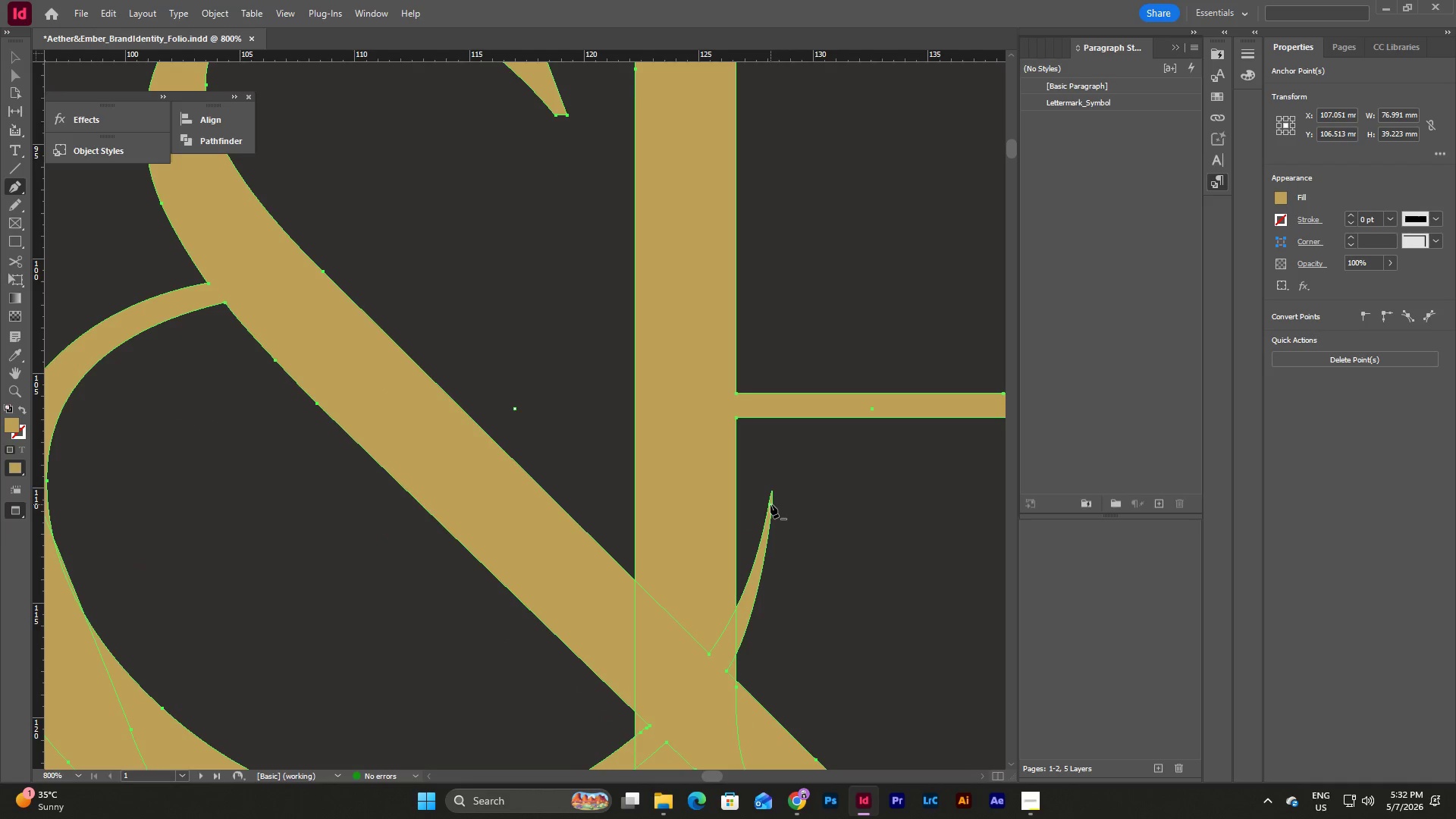 
left_click([769, 504])
 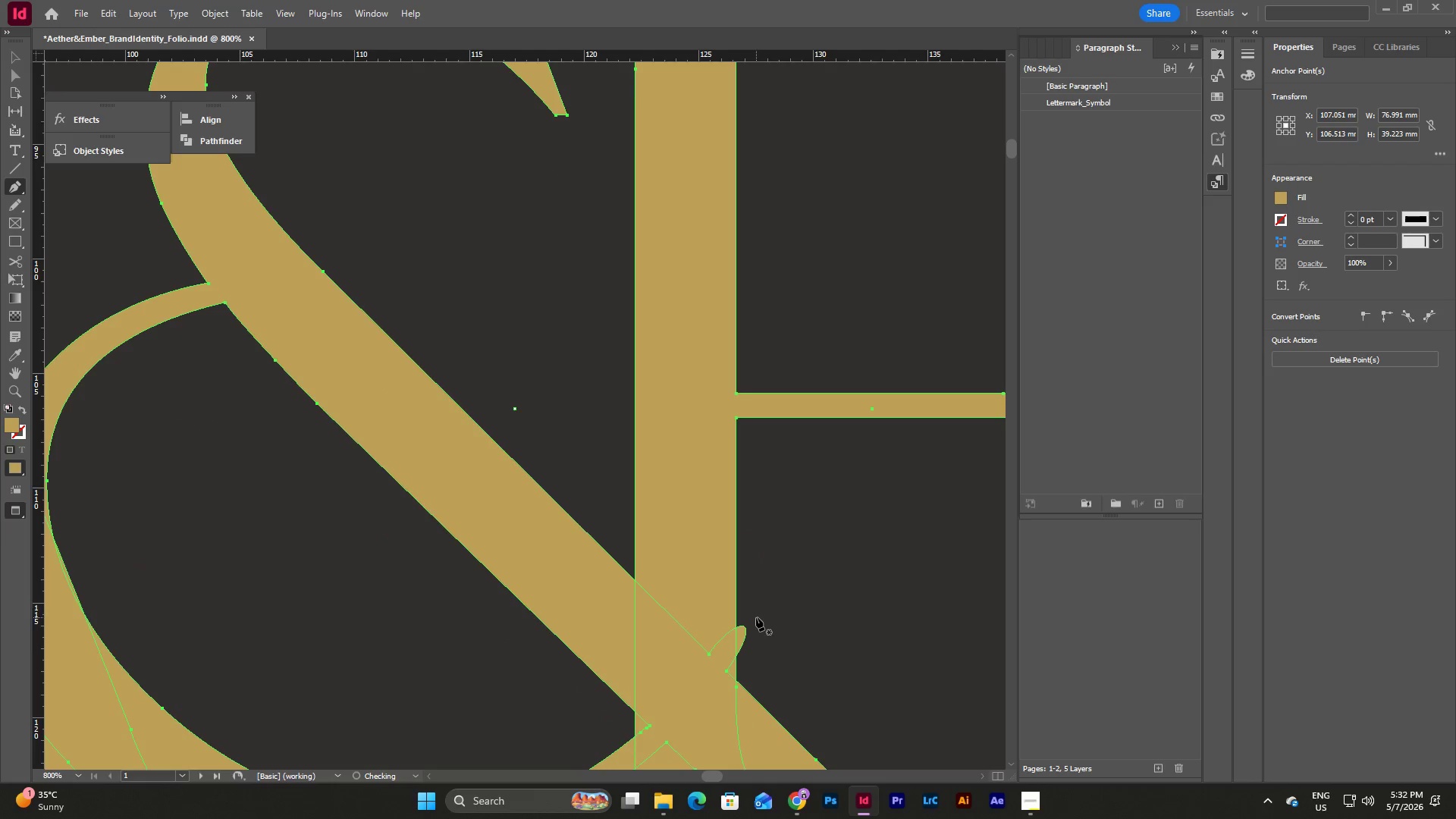 
scroll: coordinate [756, 617], scroll_direction: down, amount: 2.0
 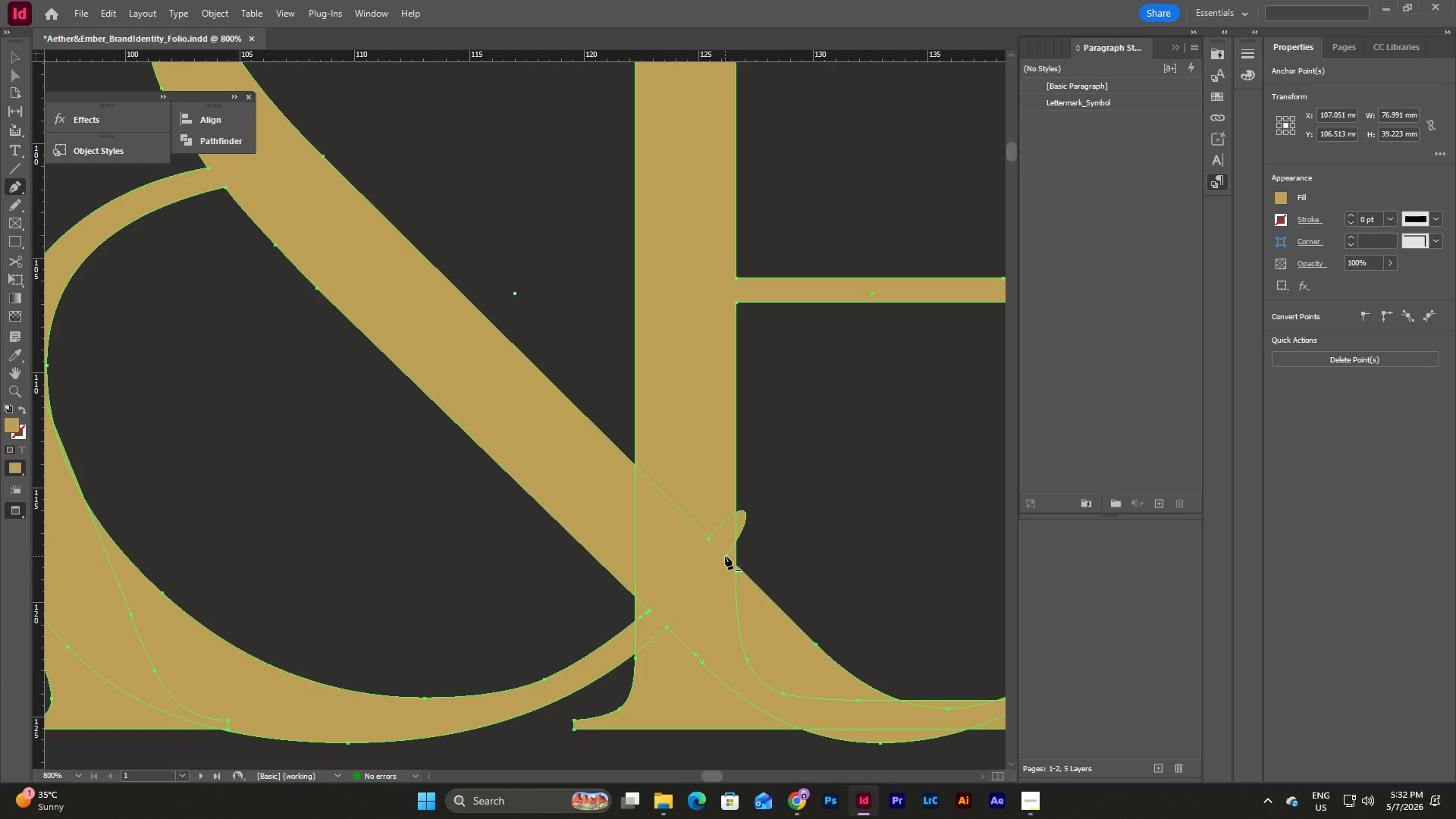 
left_click([726, 555])
 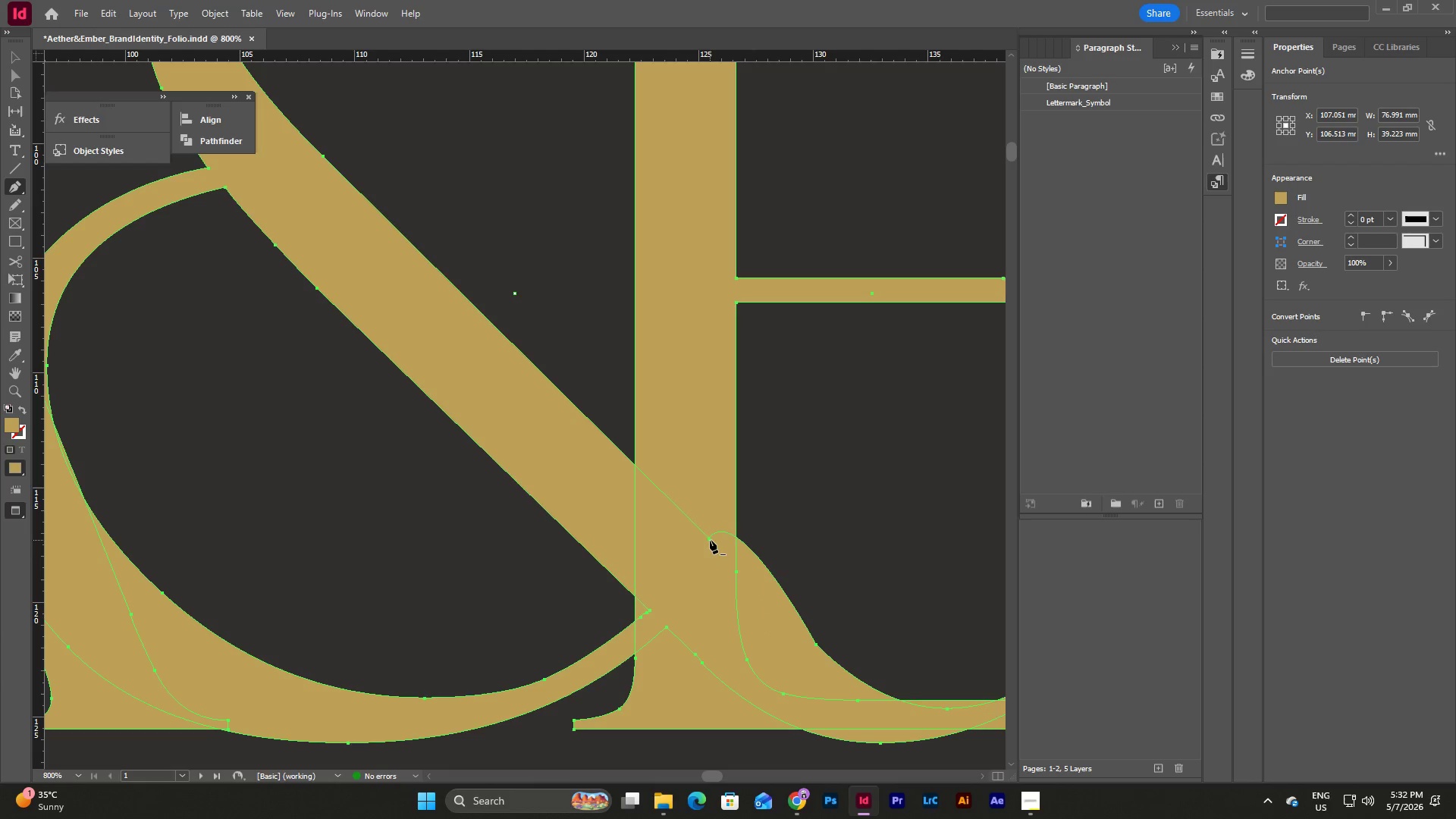 
left_click([709, 539])
 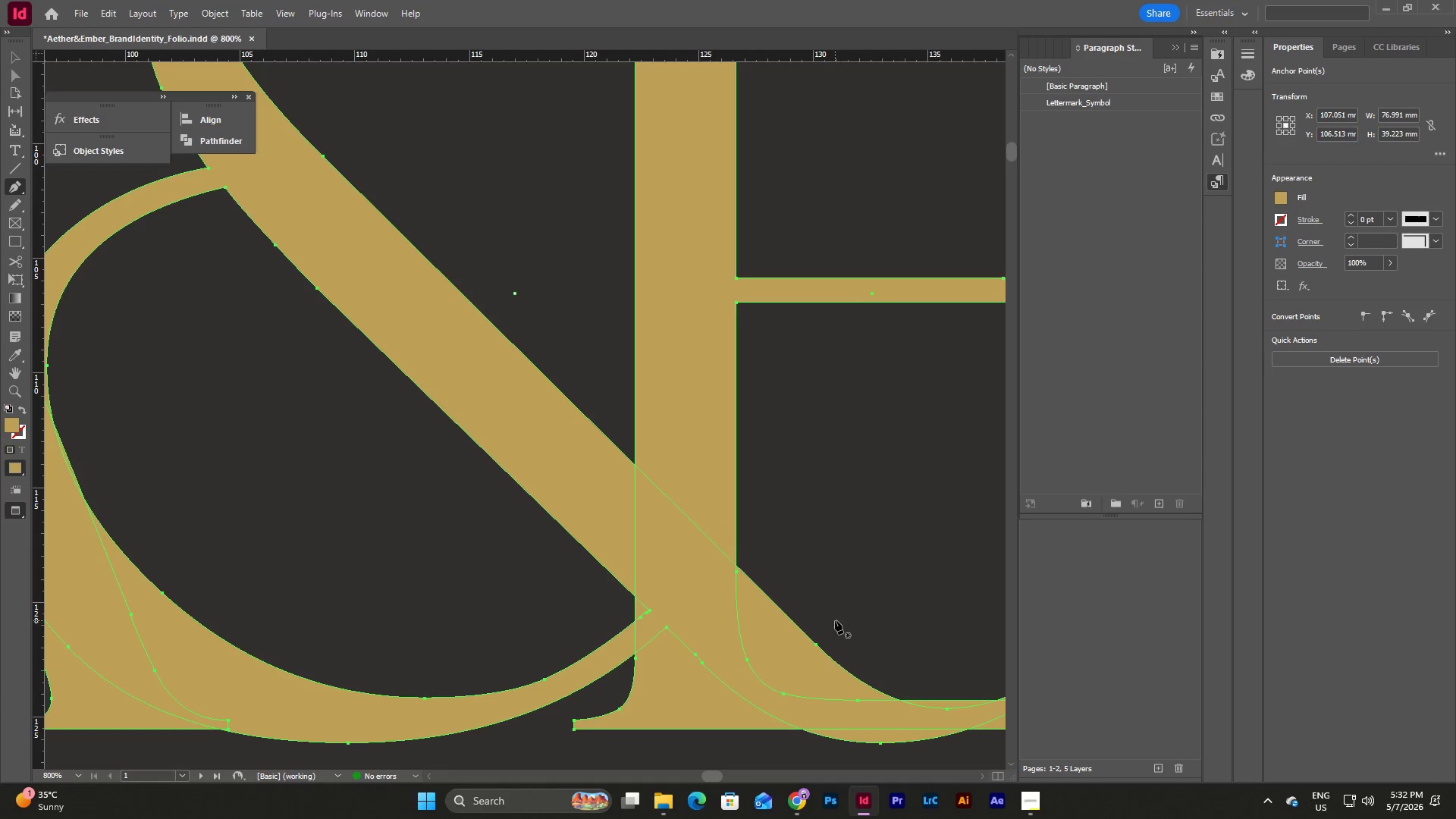 
scroll: coordinate [835, 620], scroll_direction: down, amount: 1.0
 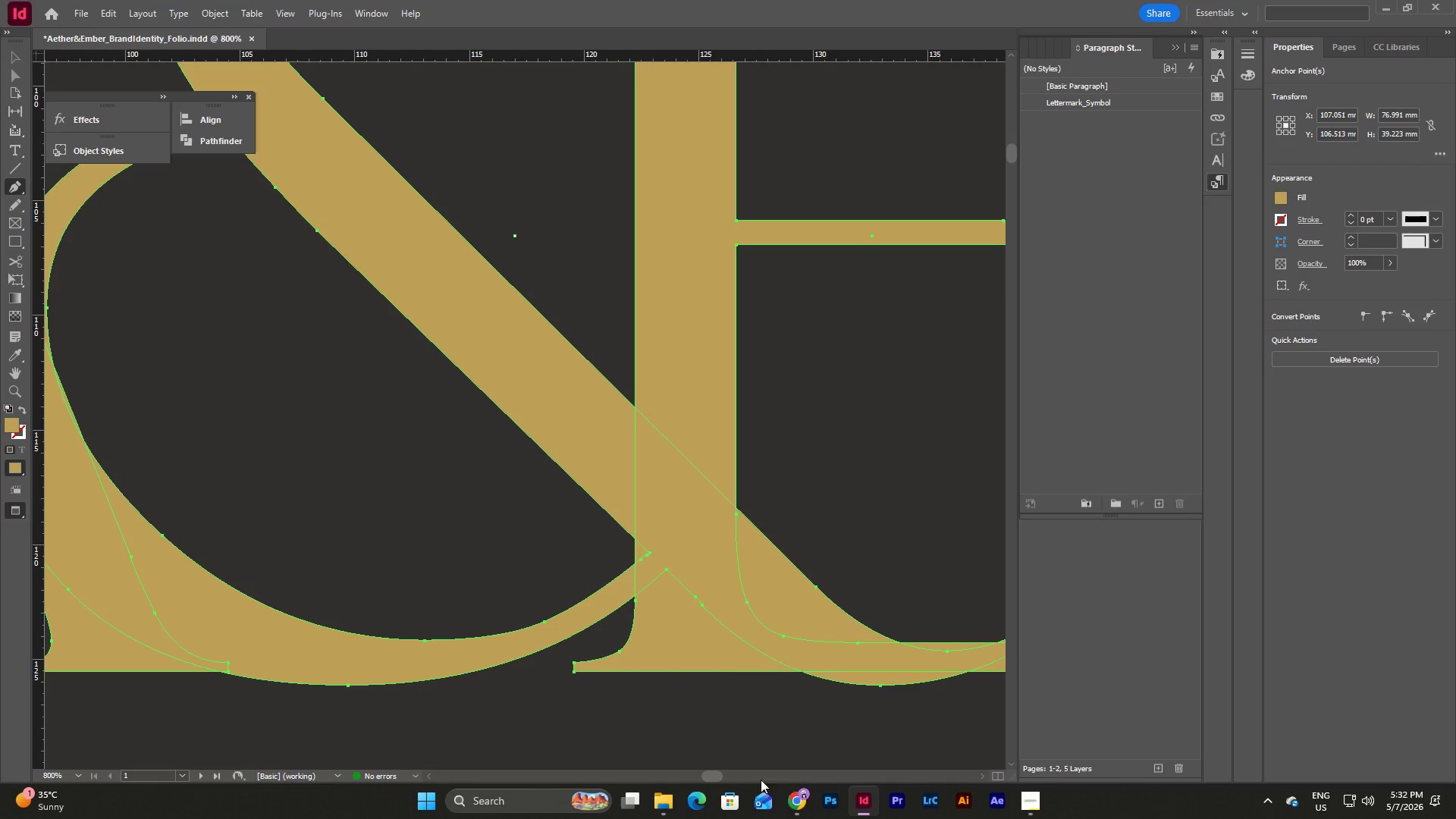 
left_click_drag(start_coordinate=[717, 775], to_coordinate=[723, 775])
 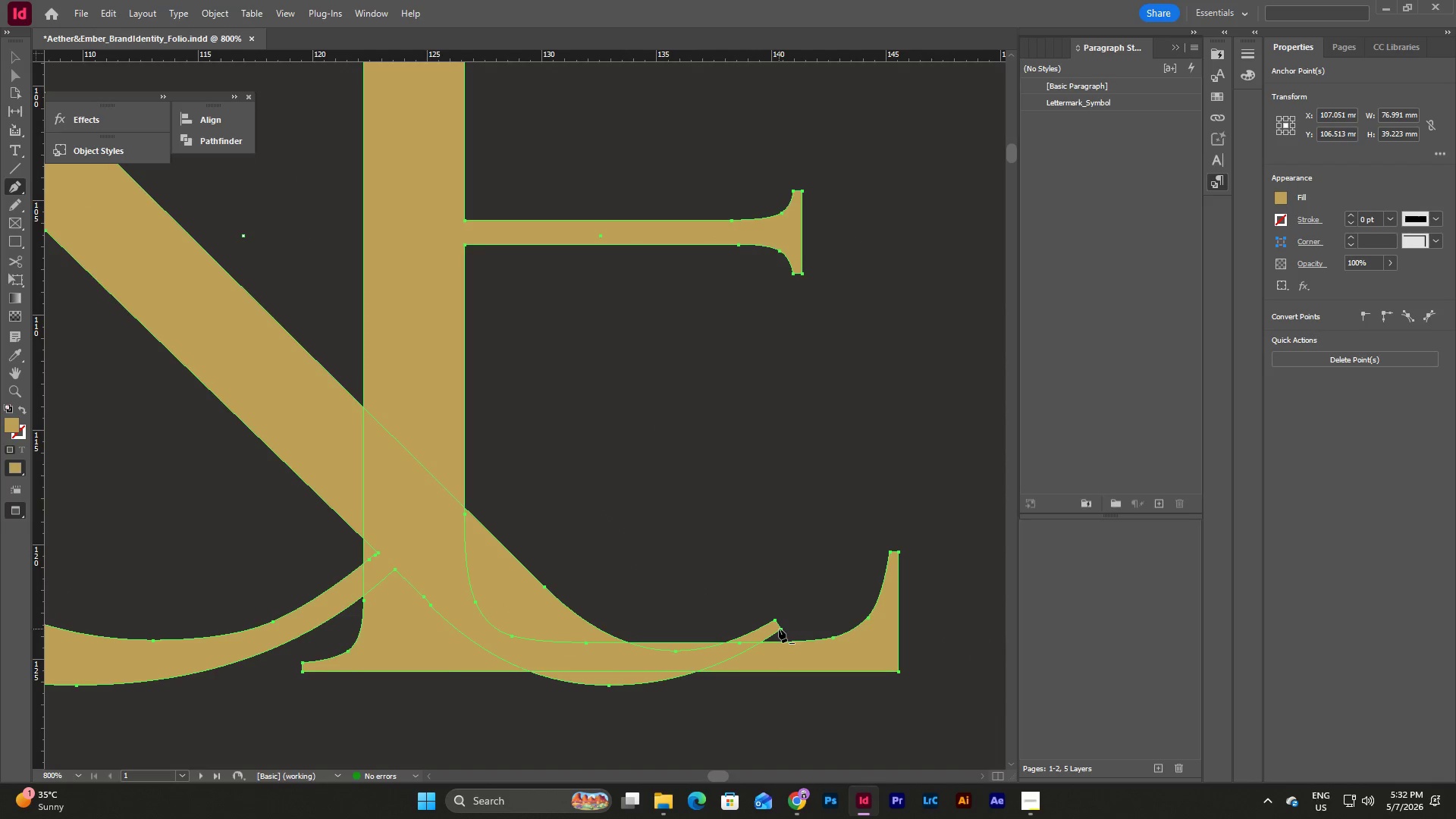 
left_click([779, 629])
 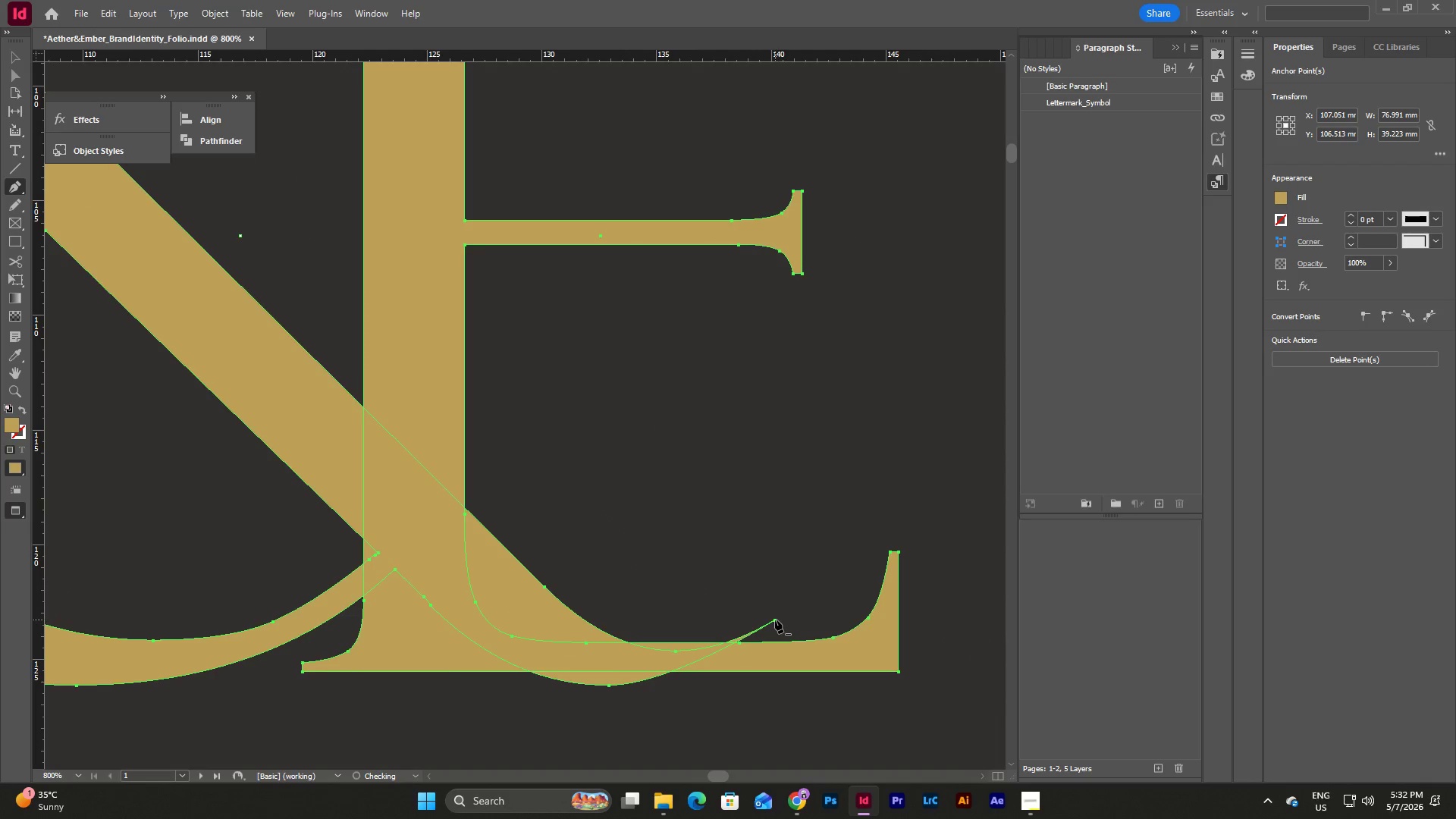 
left_click([775, 620])
 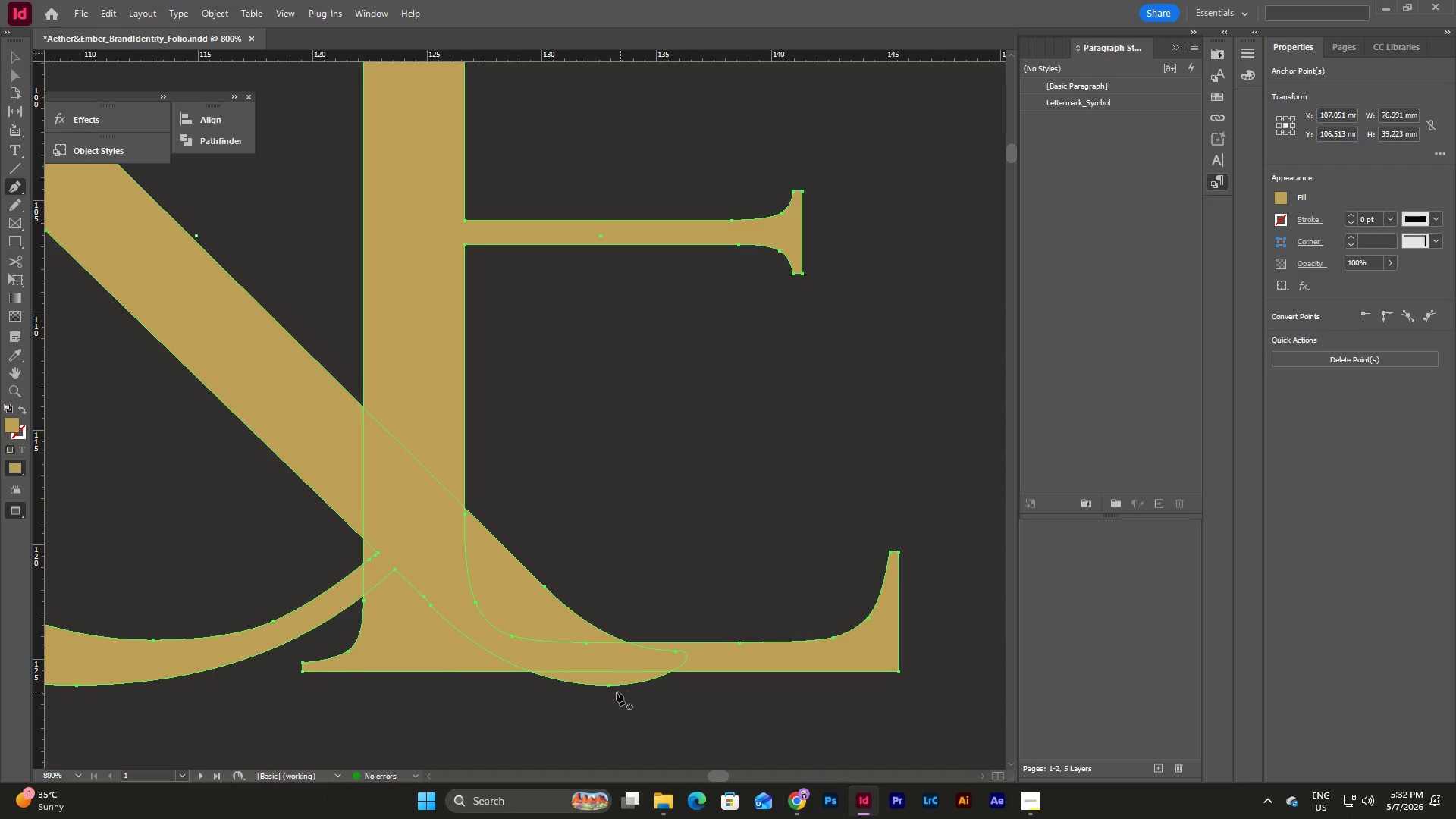 
left_click([607, 687])
 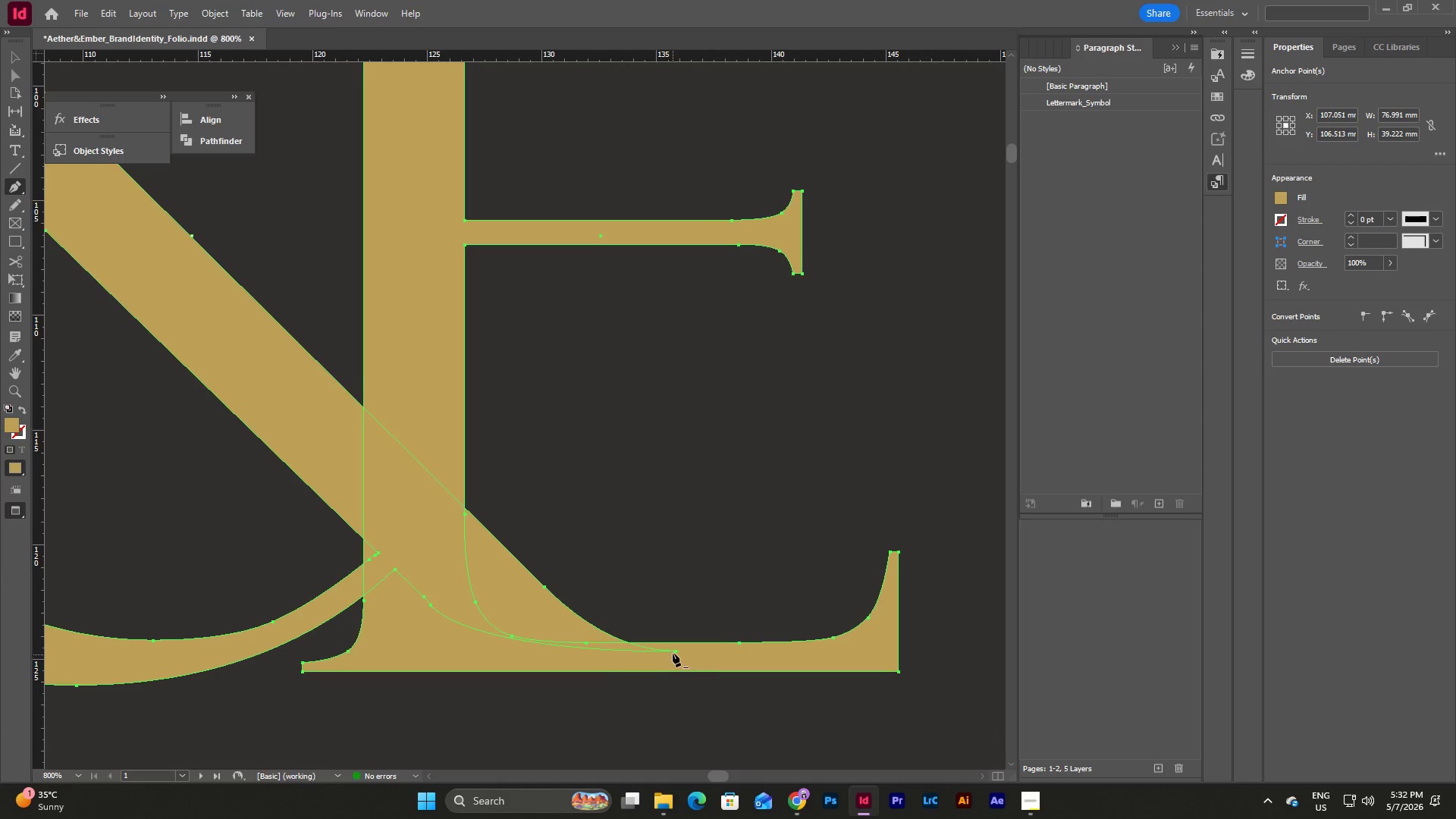 
left_click([675, 651])
 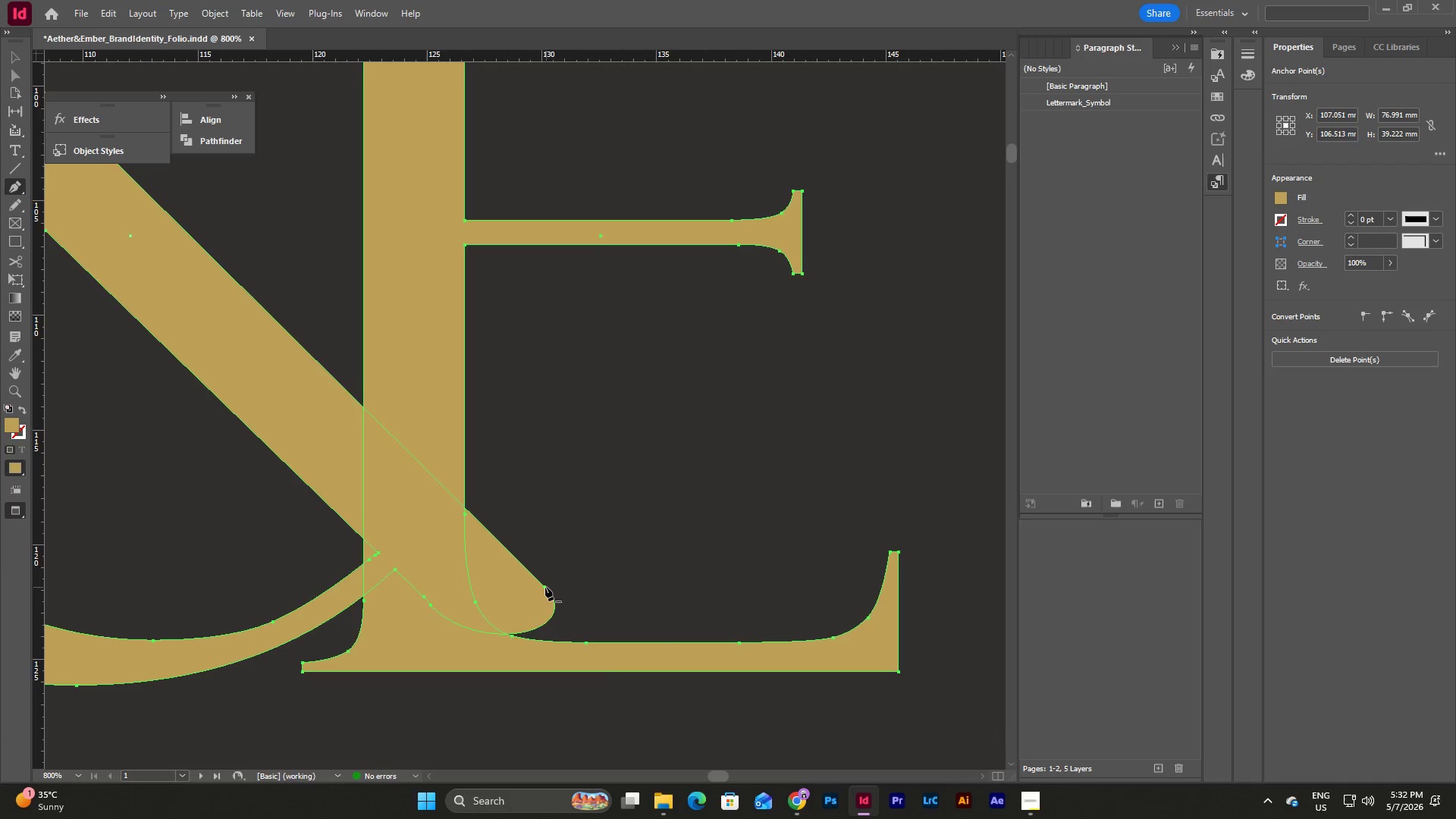 
left_click([545, 587])
 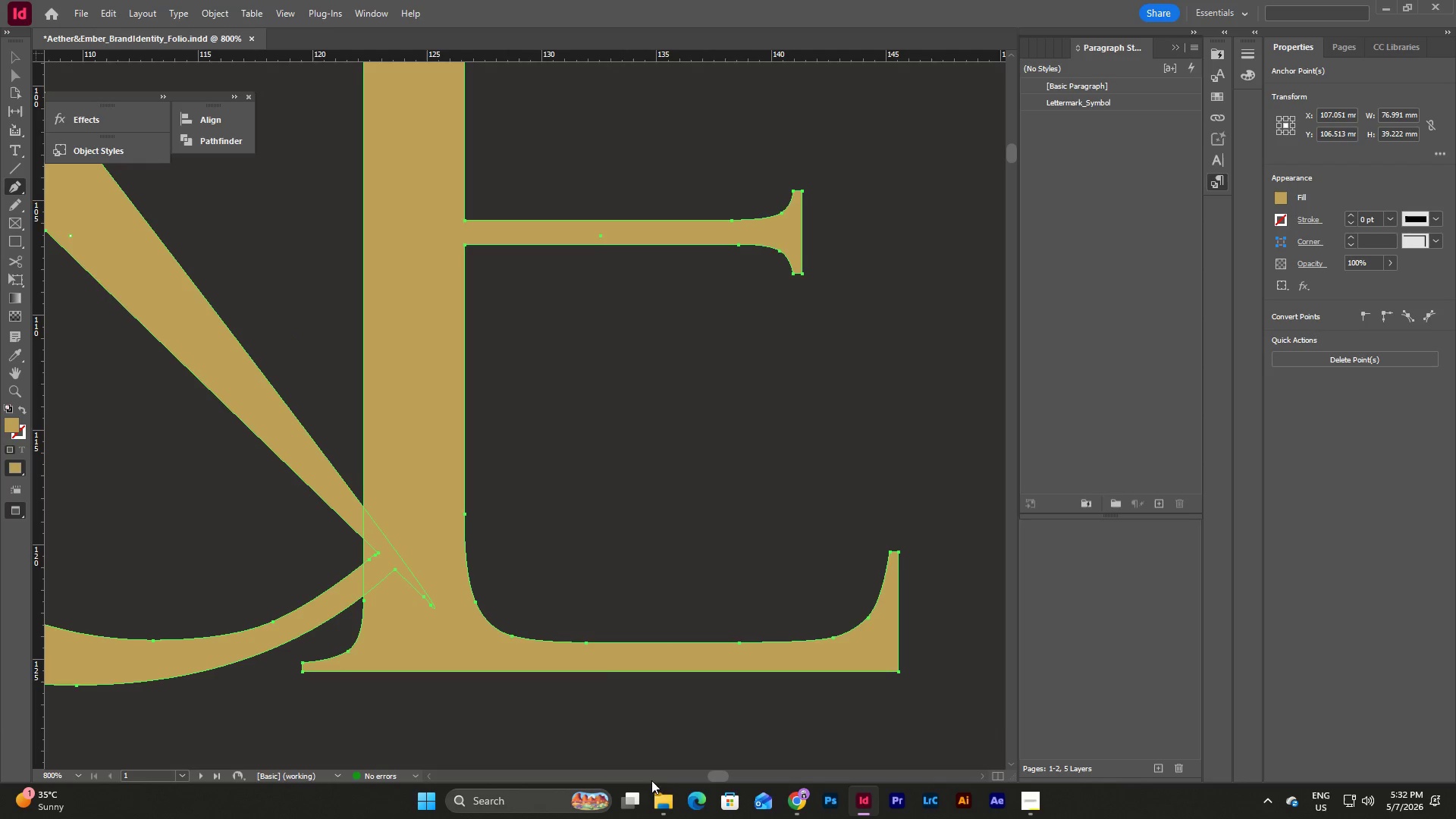 
hold_key(key=ControlLeft, duration=0.5)
 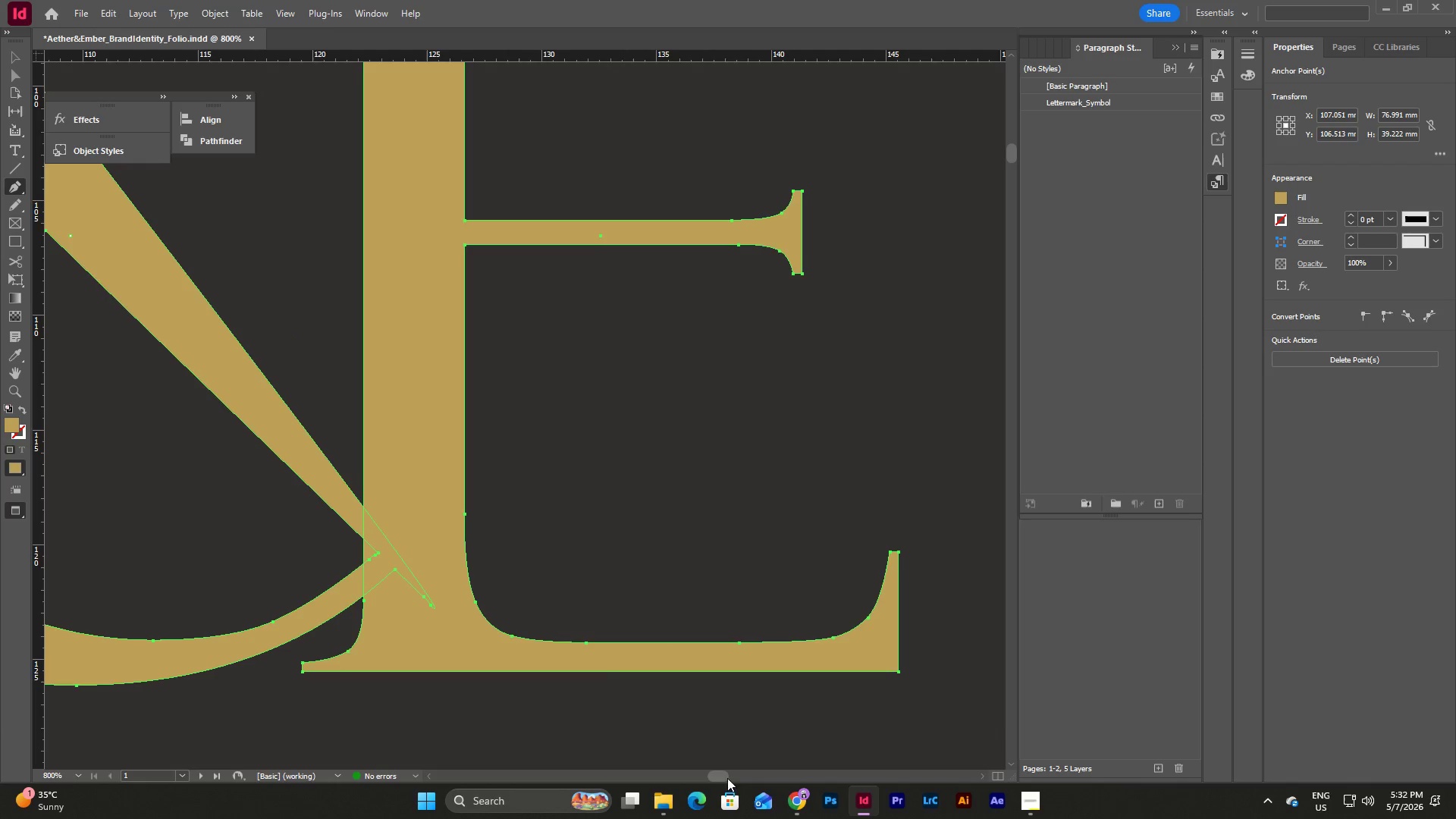 
key(Control+Shift+ShiftLeft)
 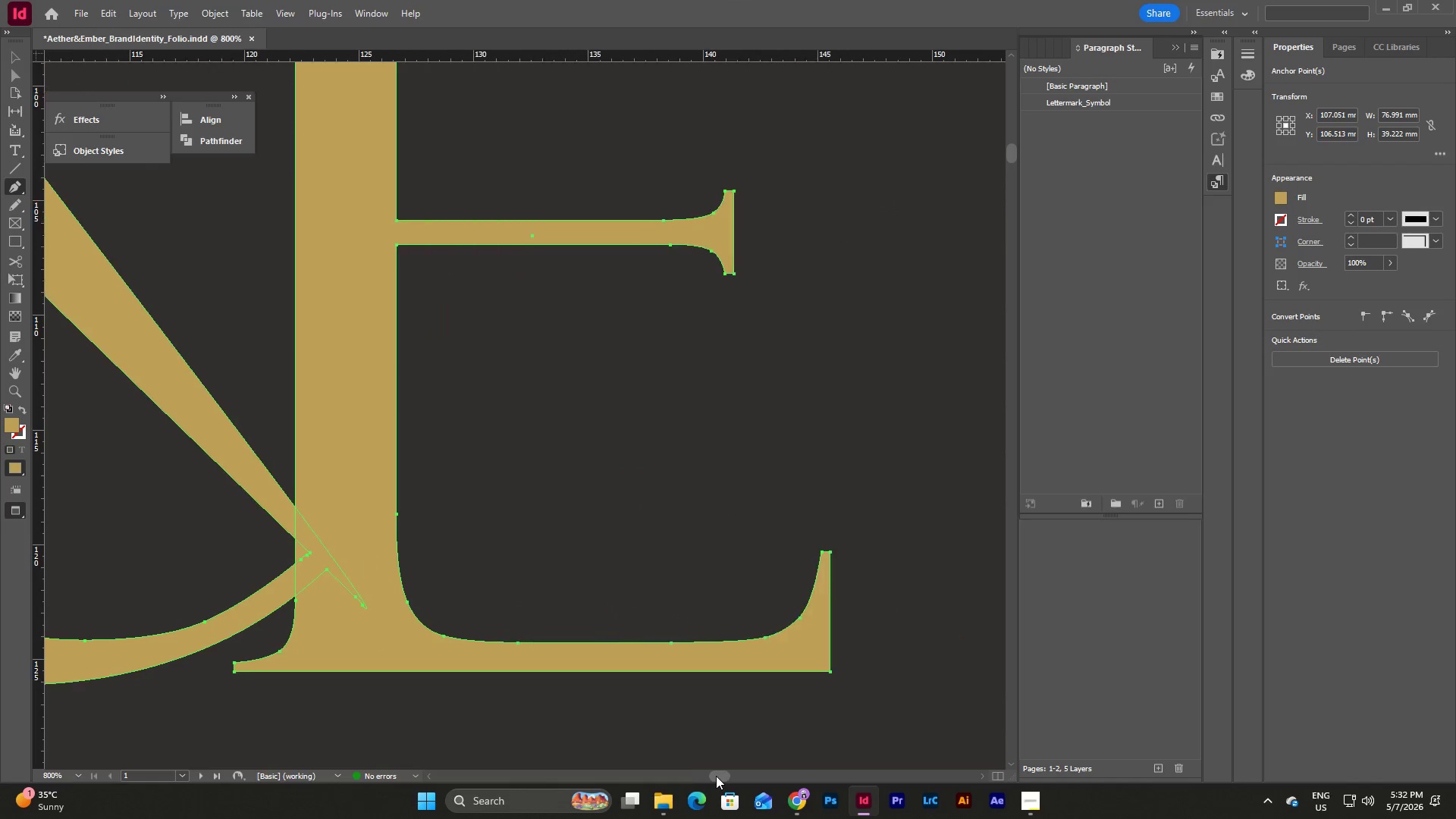 
key(Control+Z)
 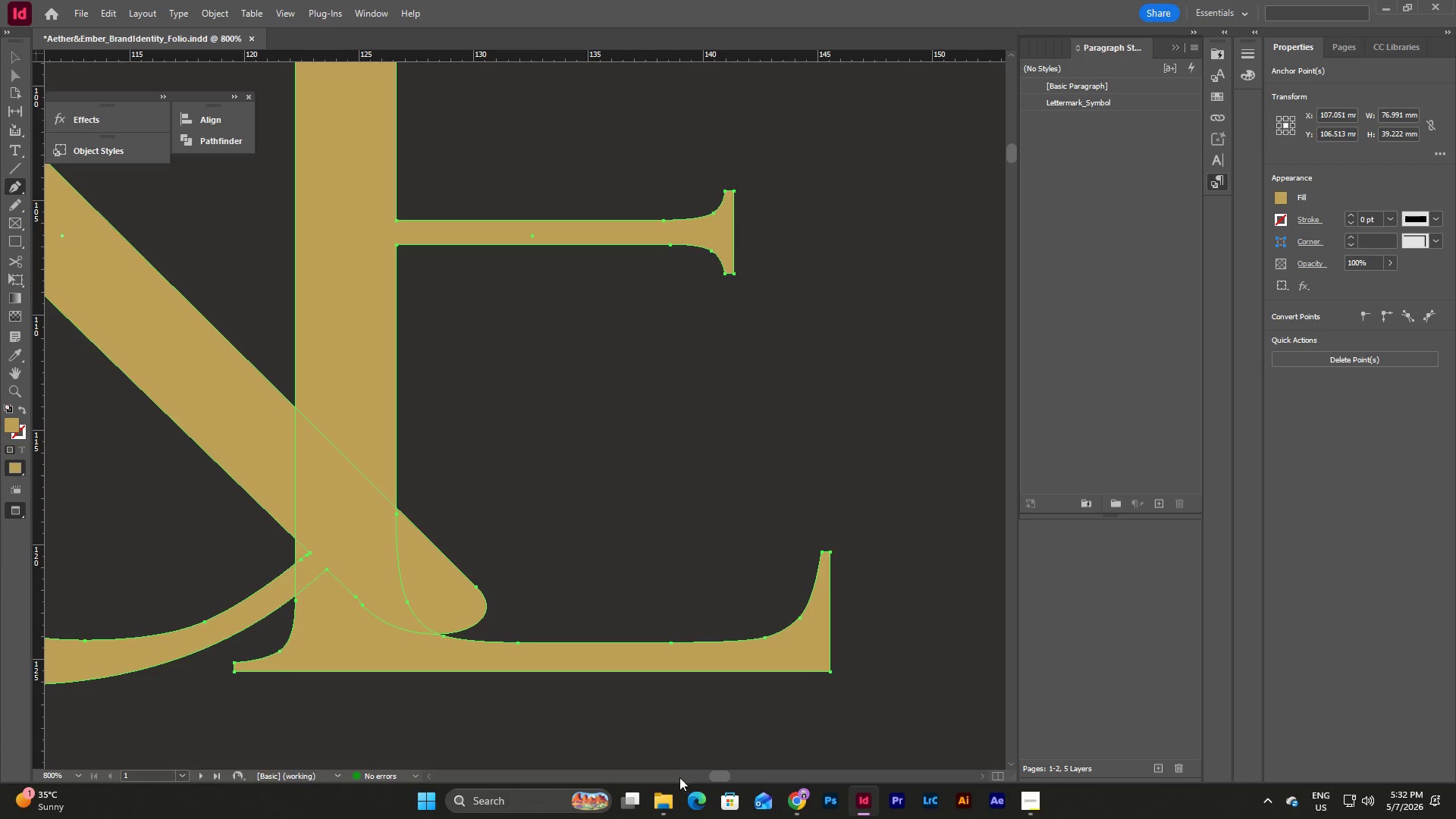 
left_click_drag(start_coordinate=[721, 774], to_coordinate=[715, 773])
 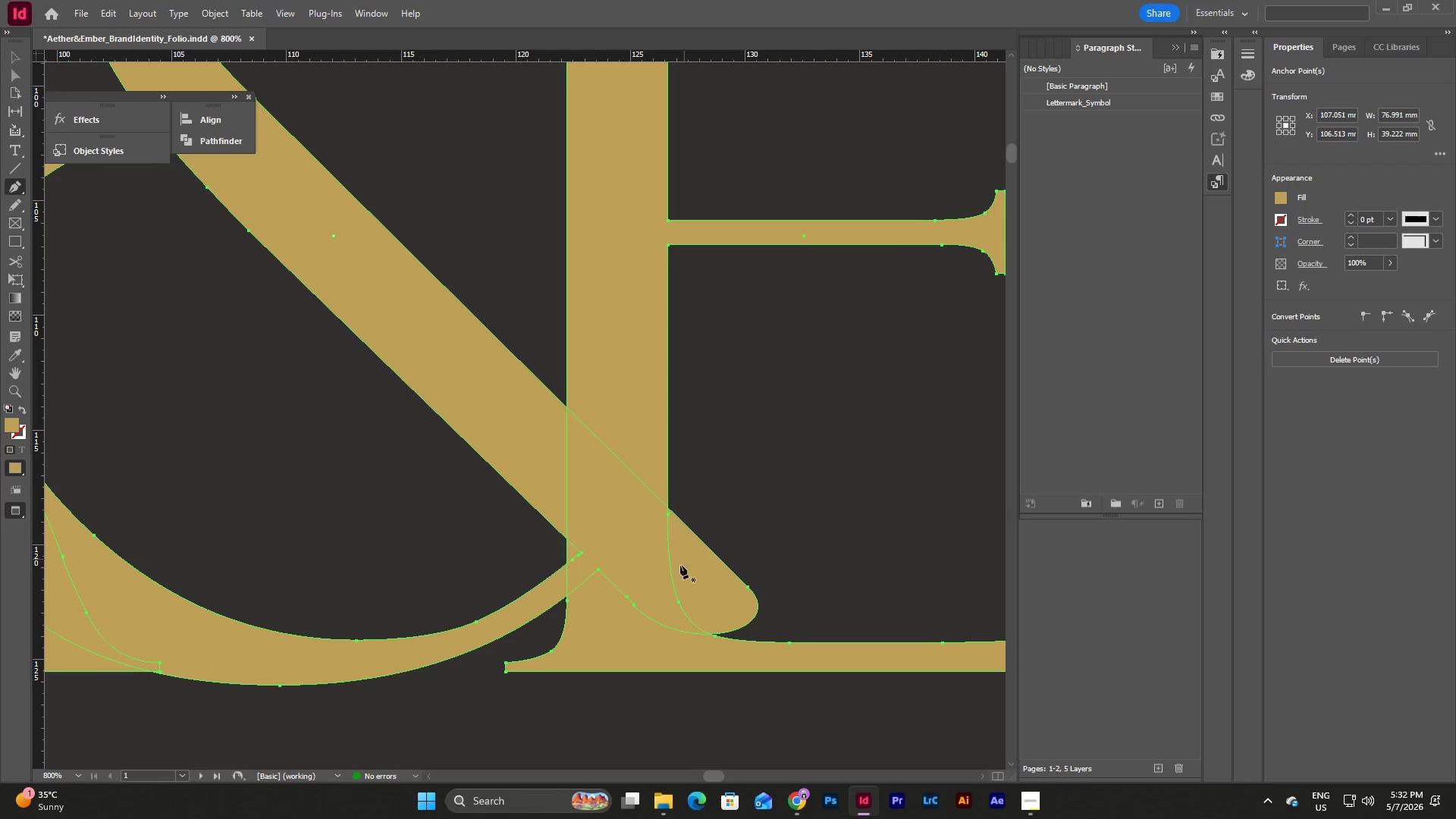 
wait(5.38)
 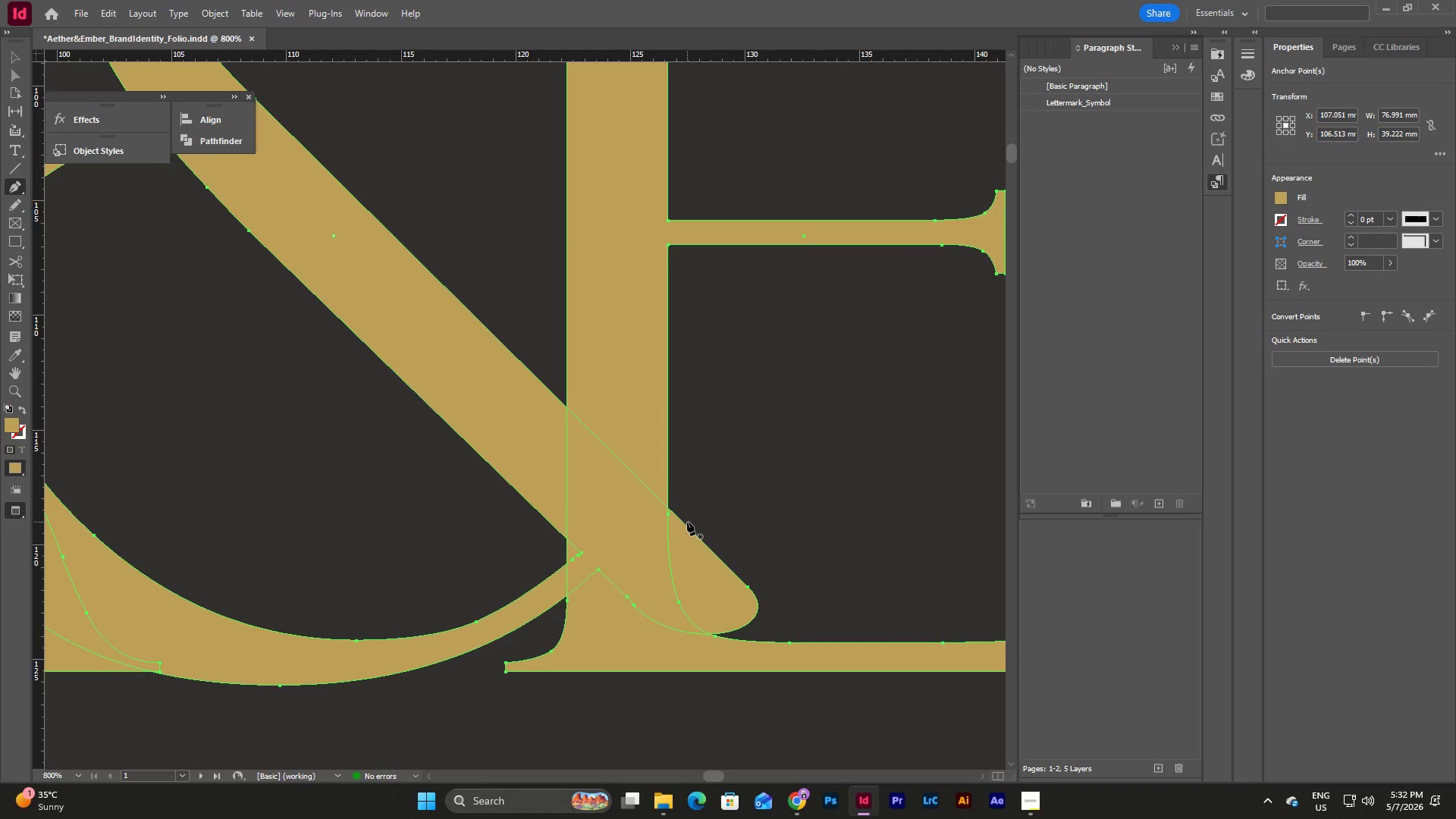 
left_click([678, 600])
 